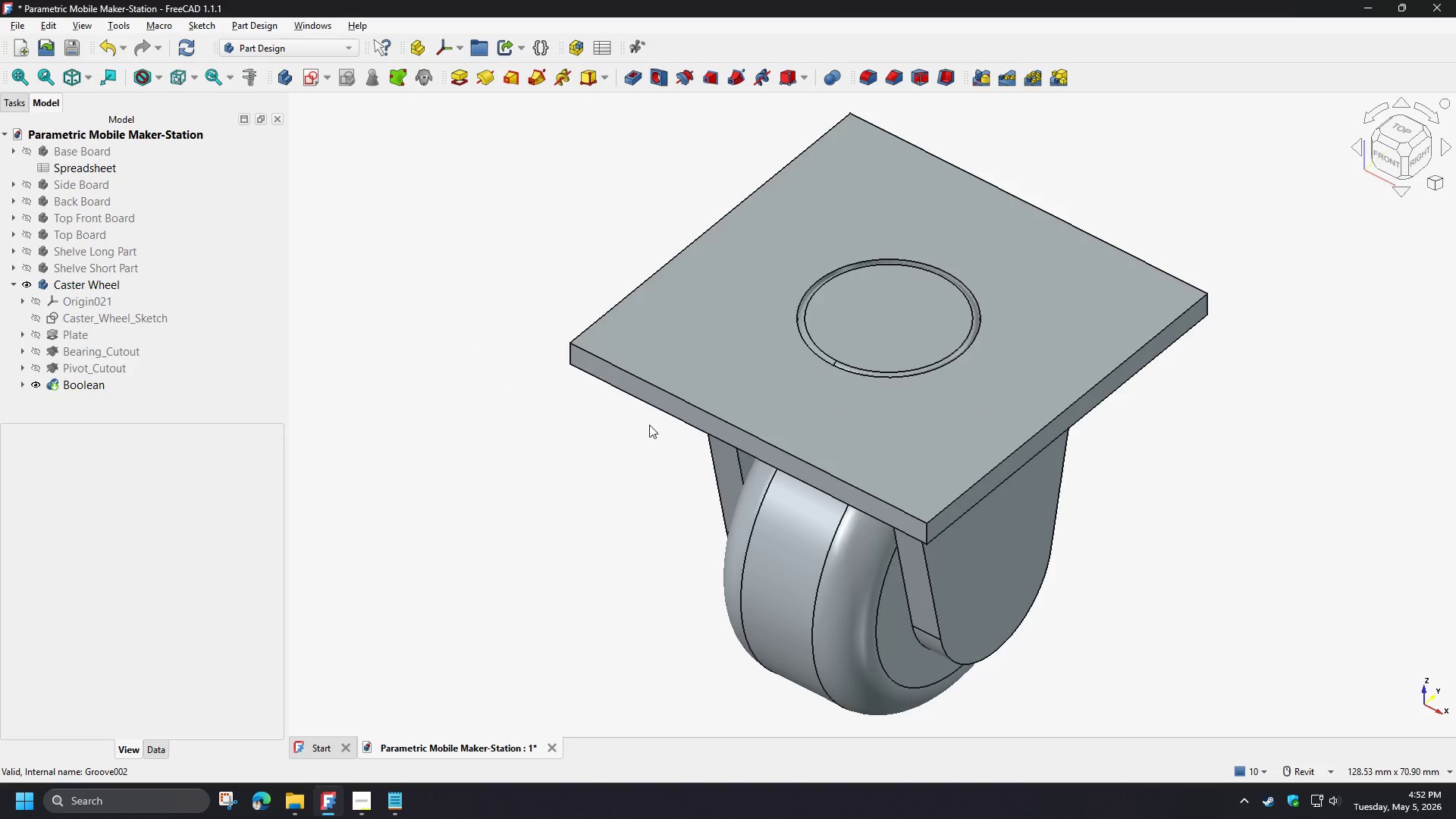 
hold_key(key=ShiftLeft, duration=1.06)
 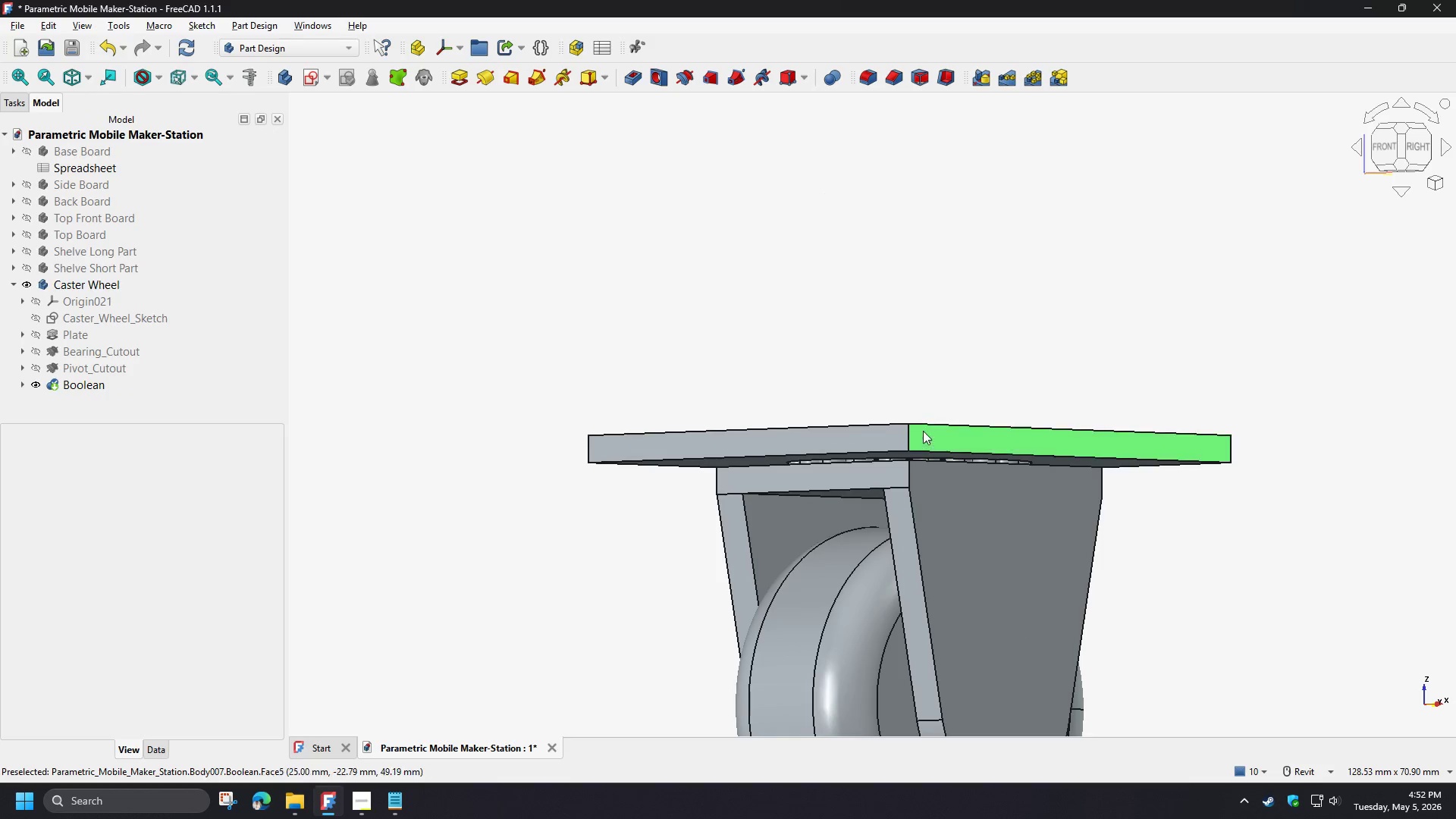 
hold_key(key=ShiftLeft, duration=0.66)
 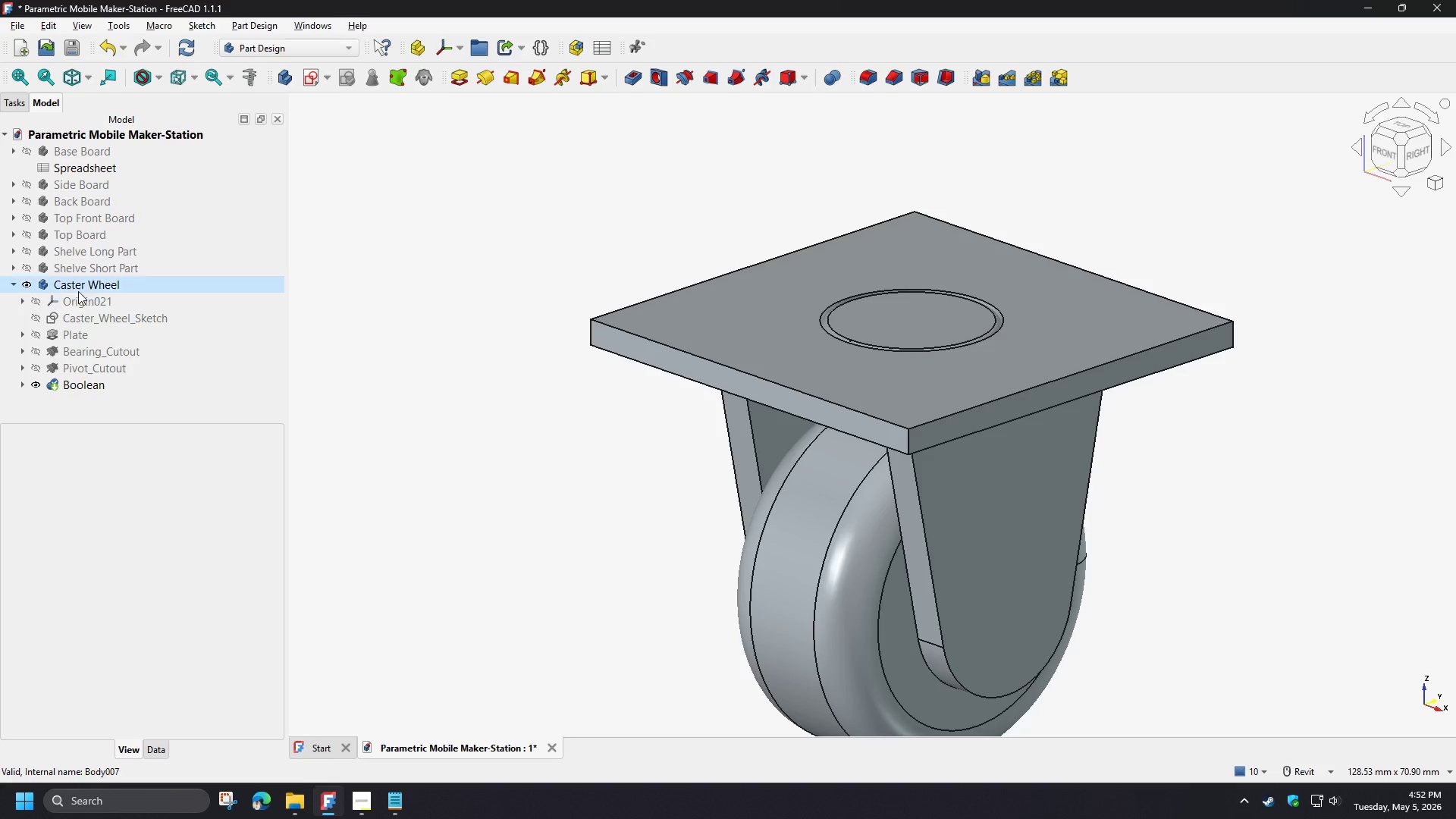 
left_click([76, 284])
 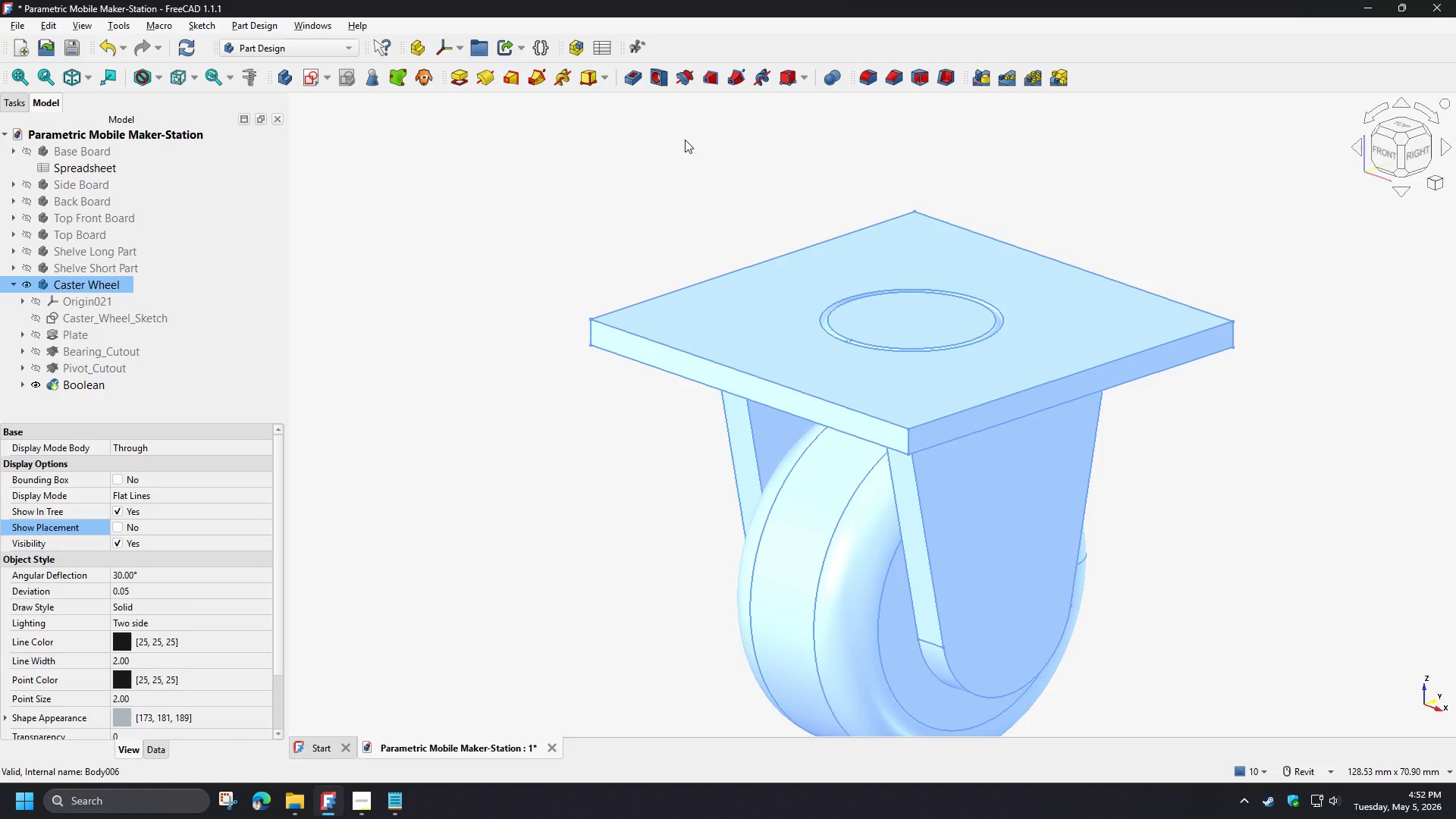 
left_click([685, 140])
 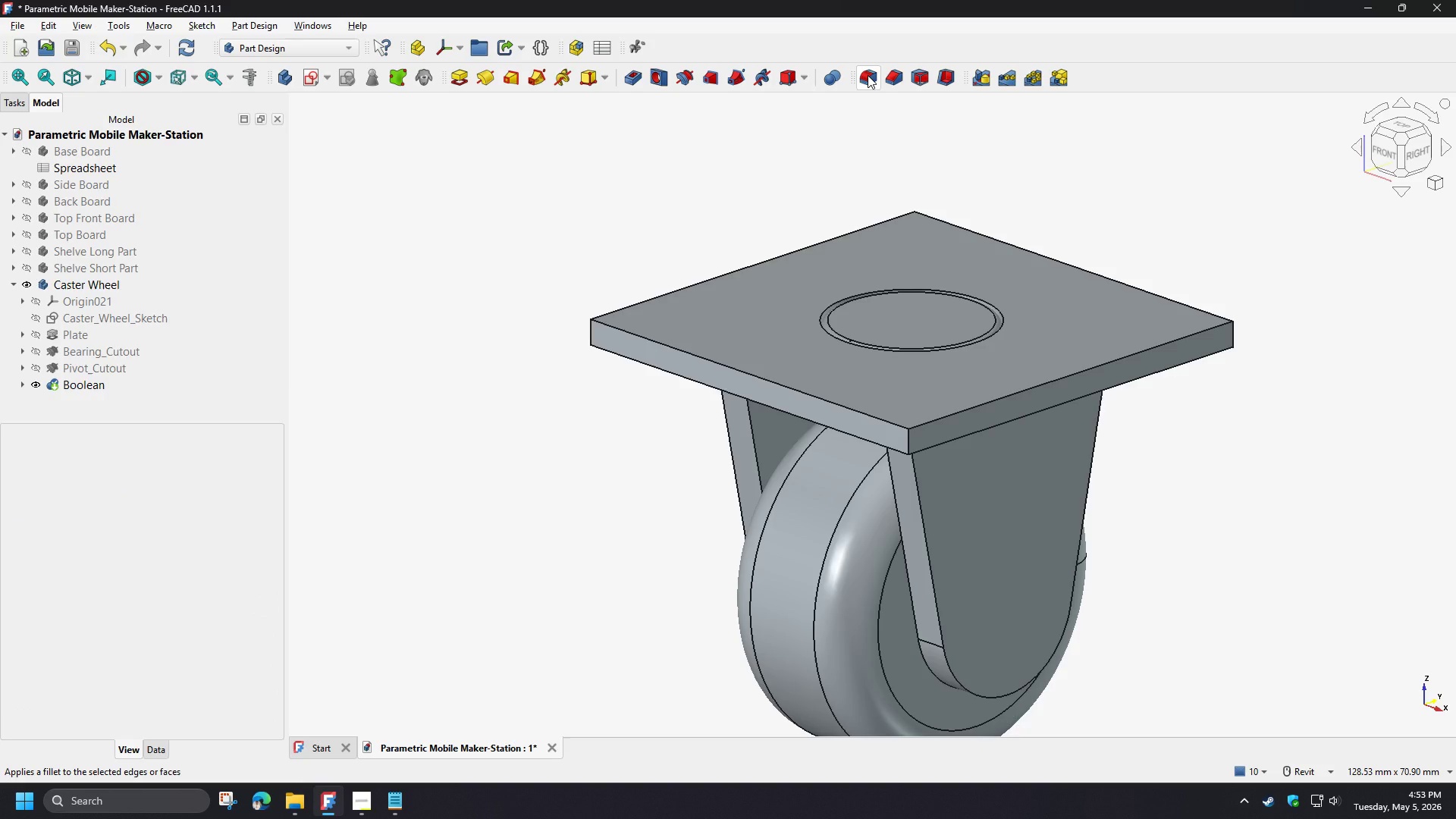 
left_click([868, 75])
 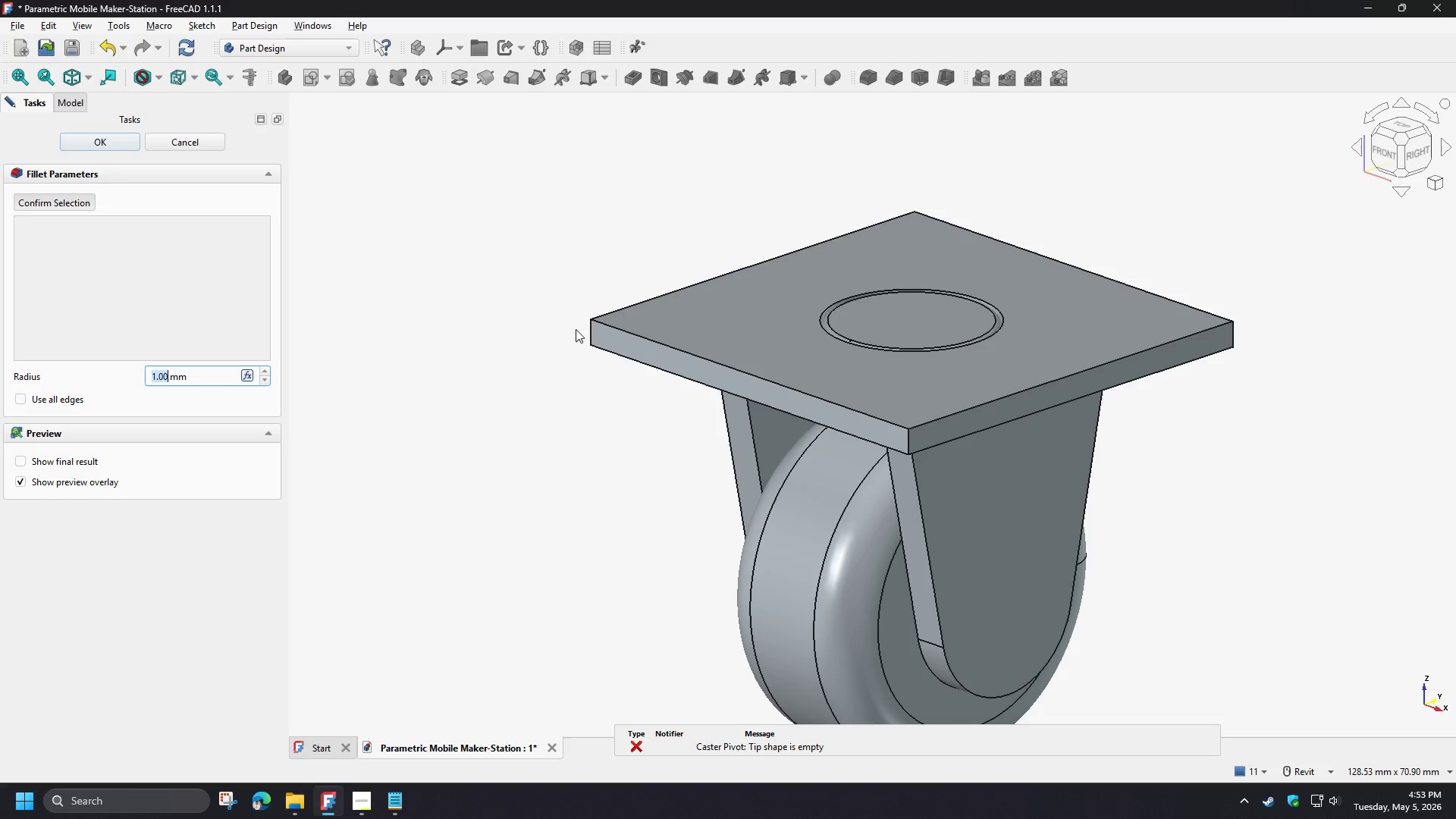 
left_click([590, 334])
 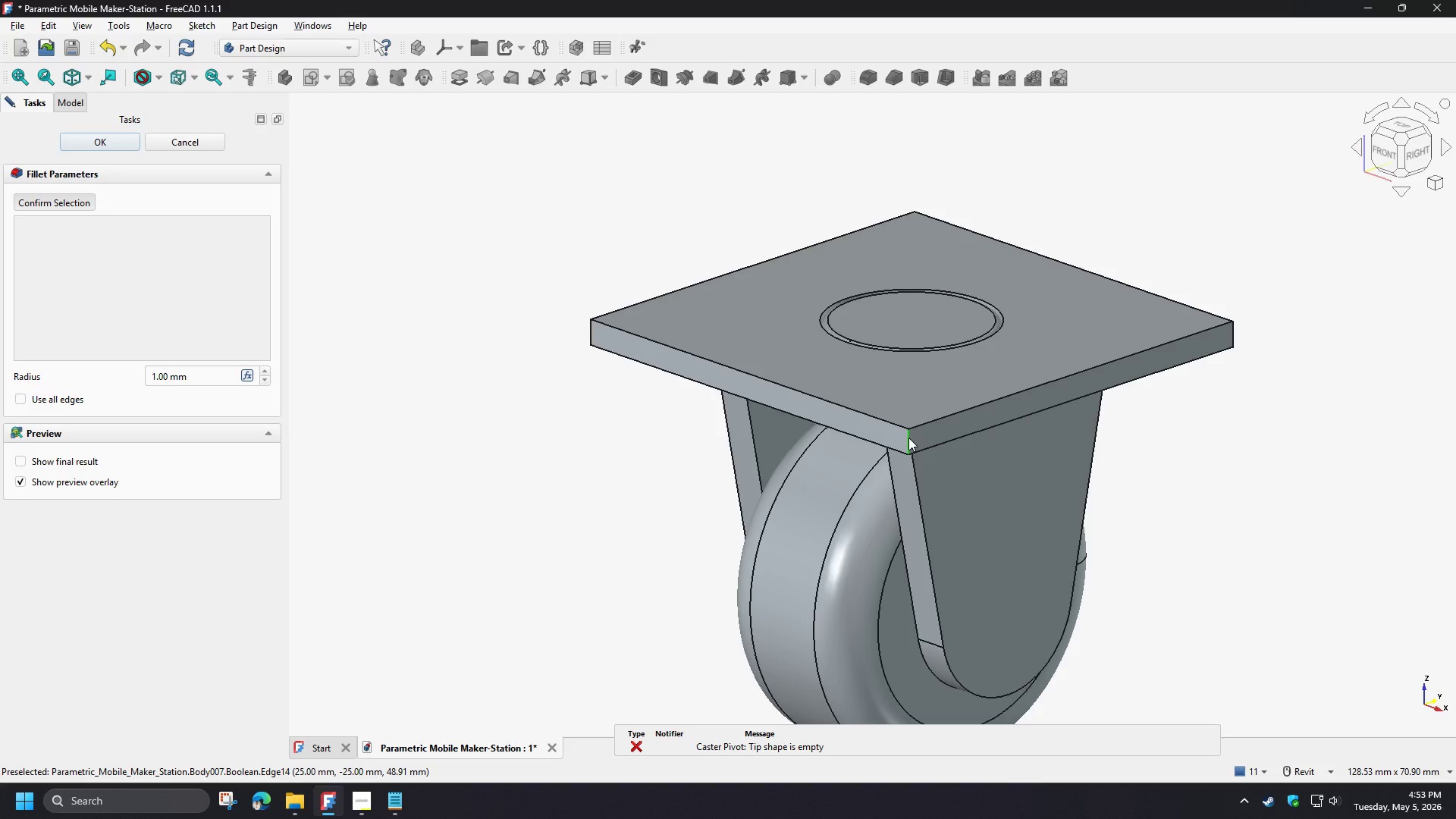 
left_click([909, 438])
 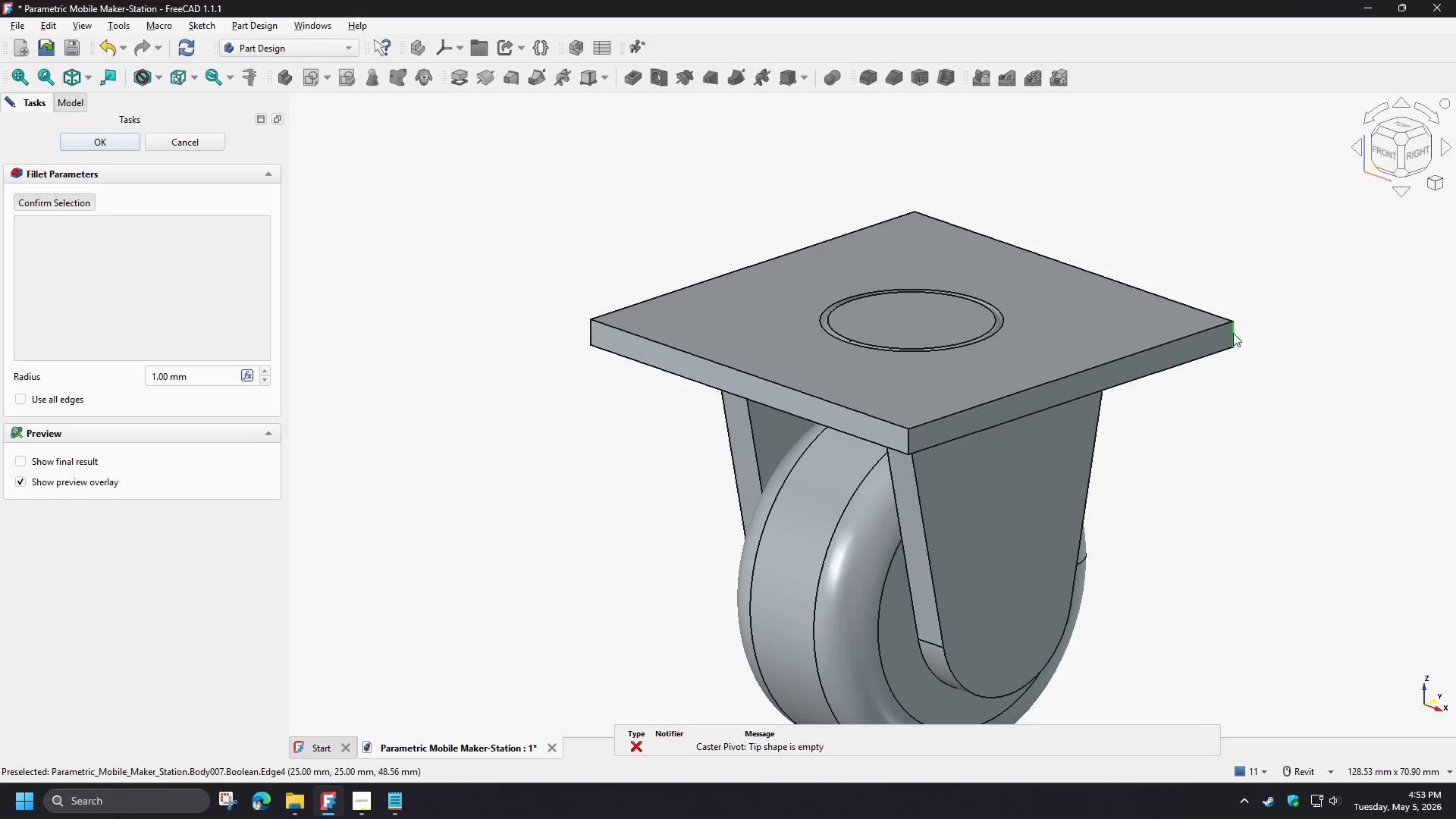 
left_click([1233, 333])
 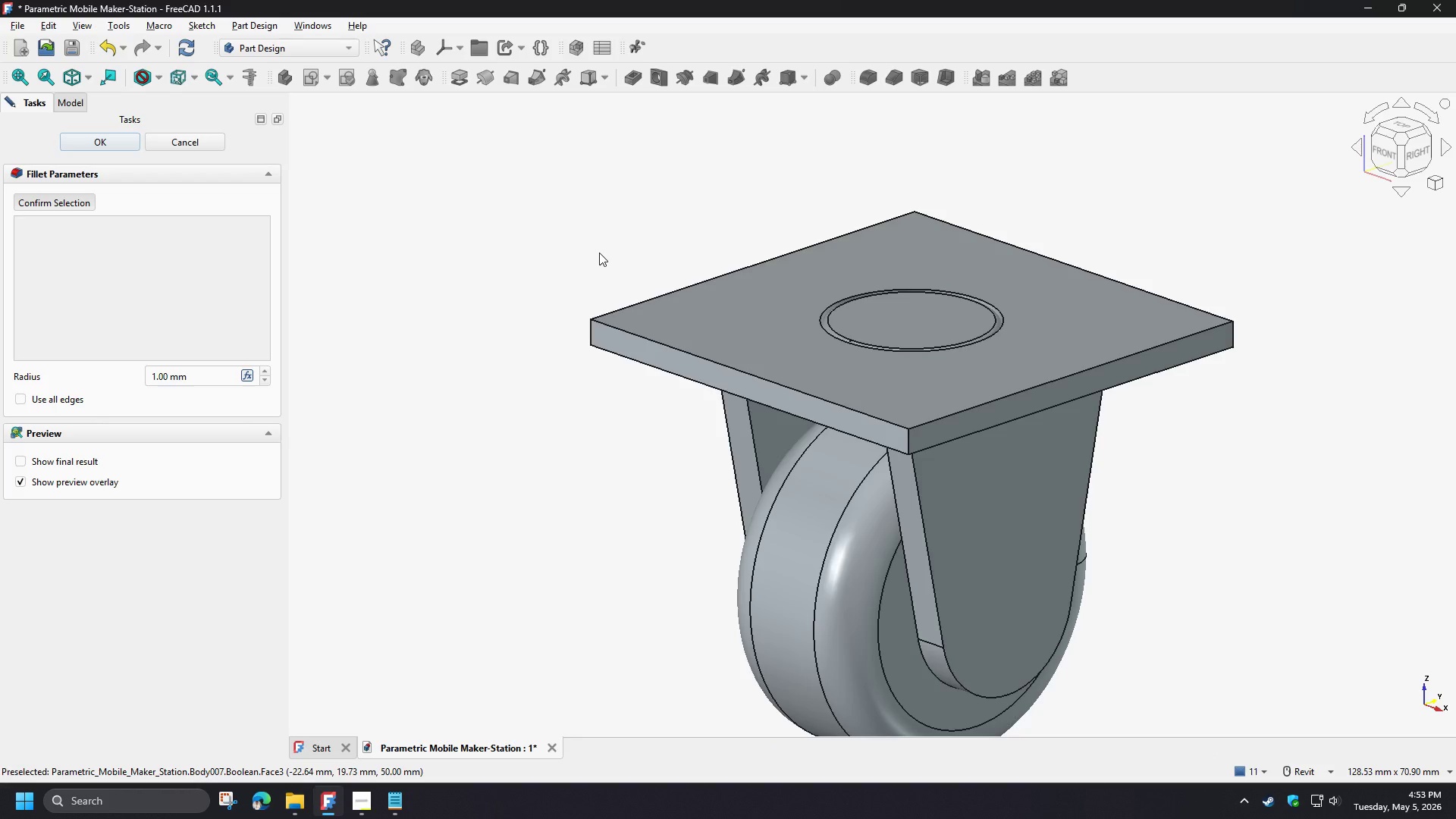 
hold_key(key=ShiftLeft, duration=1.17)
 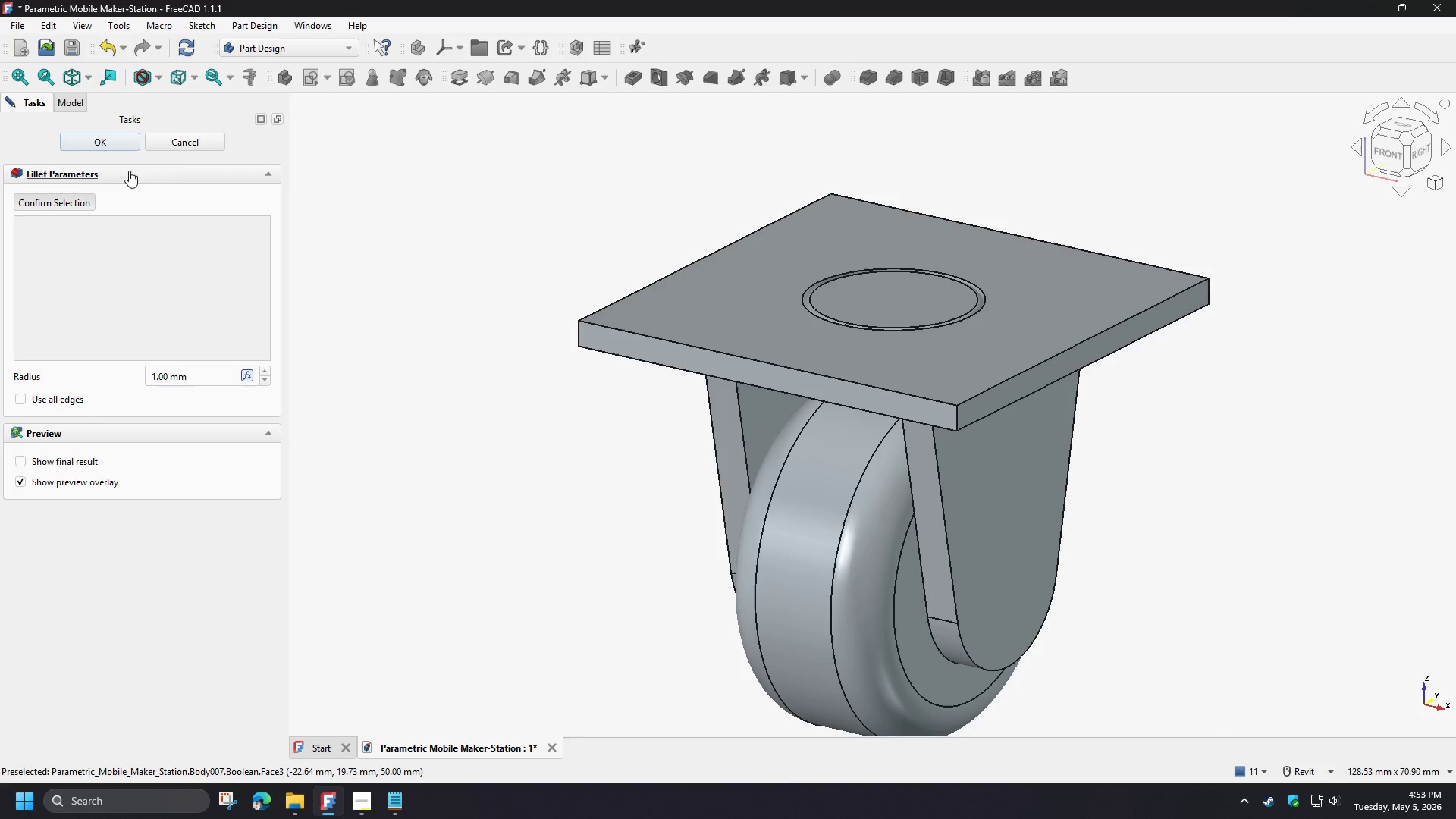 
left_click([175, 145])
 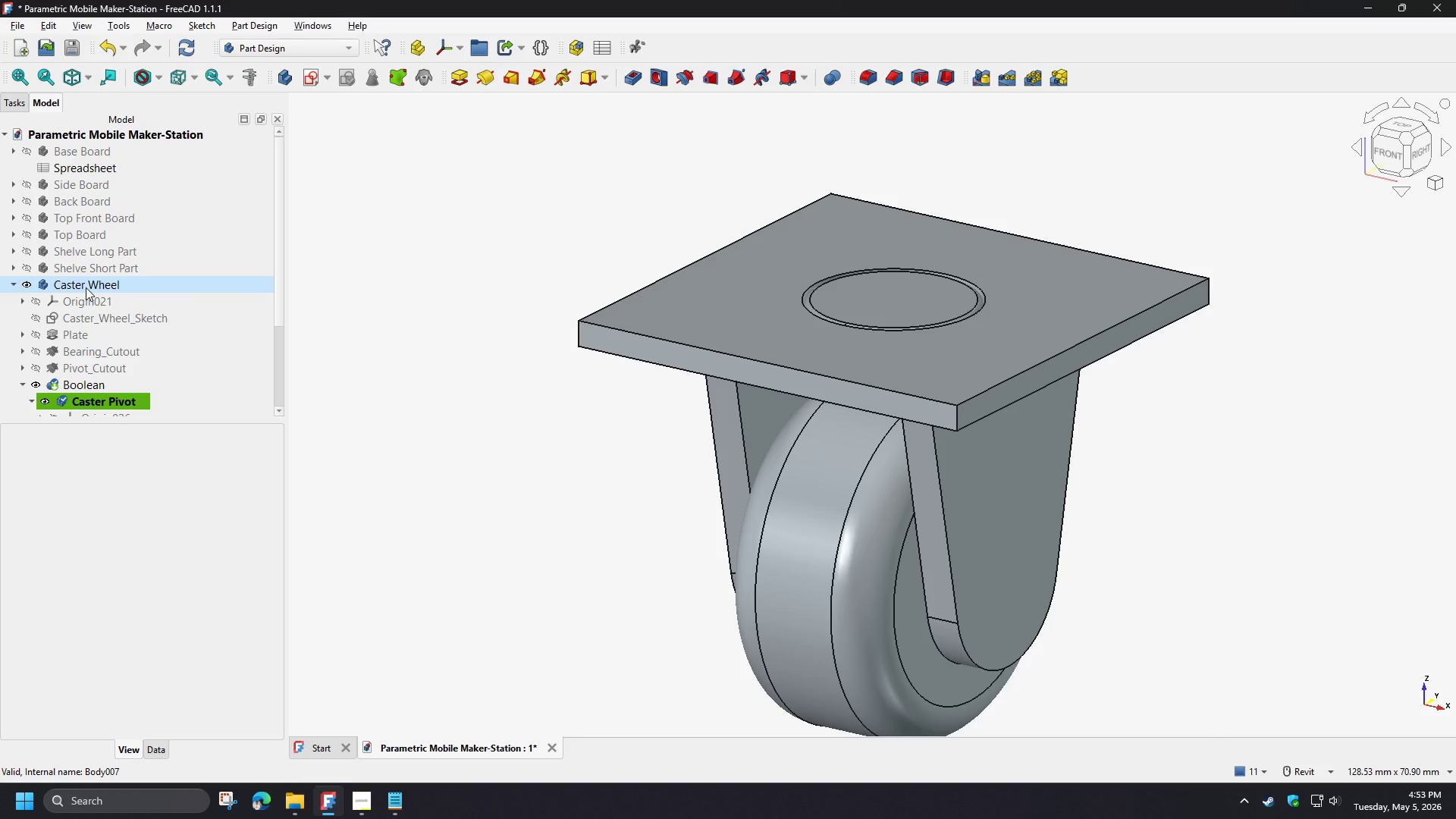 
double_click([86, 287])
 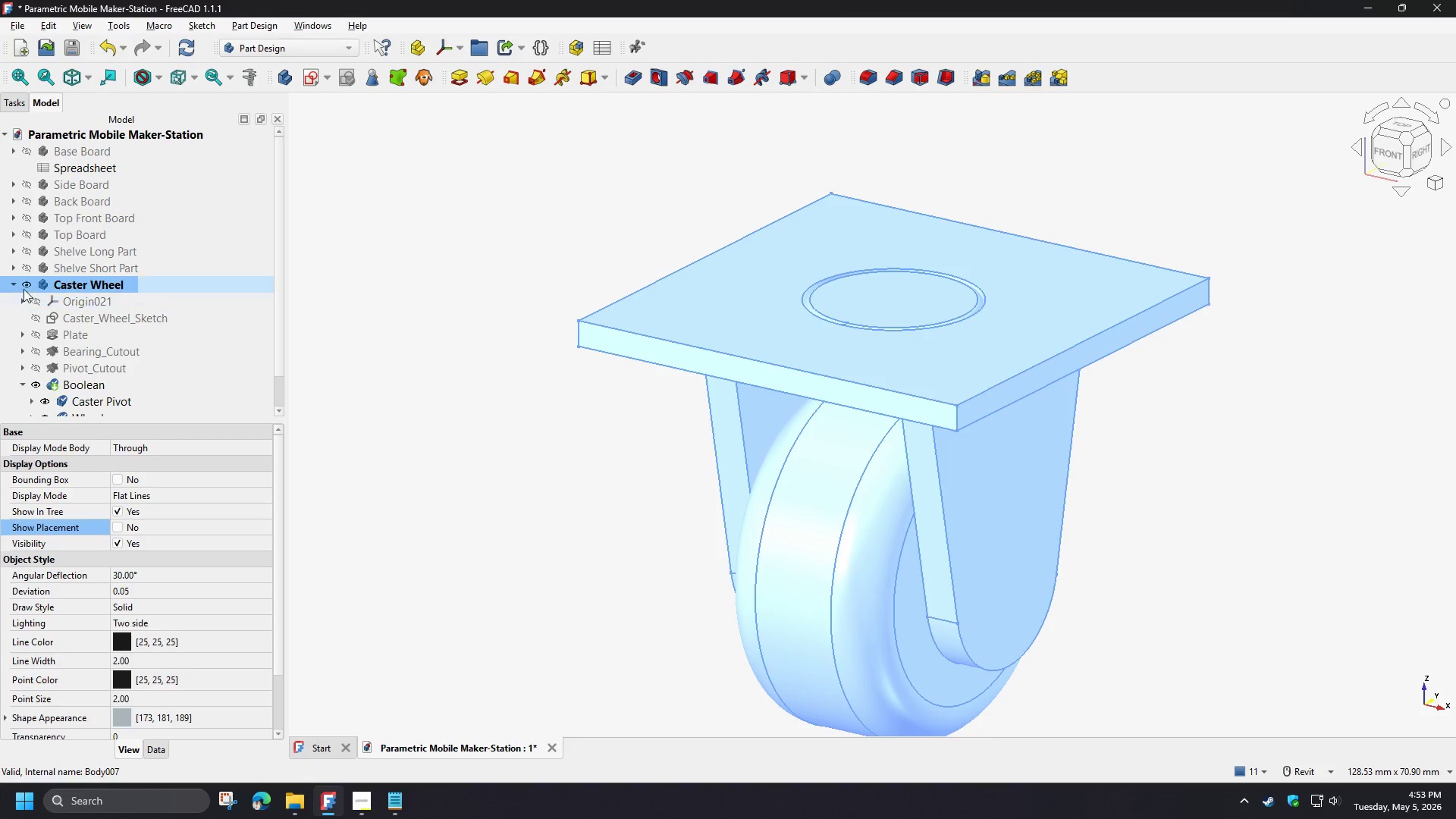 
left_click([17, 287])
 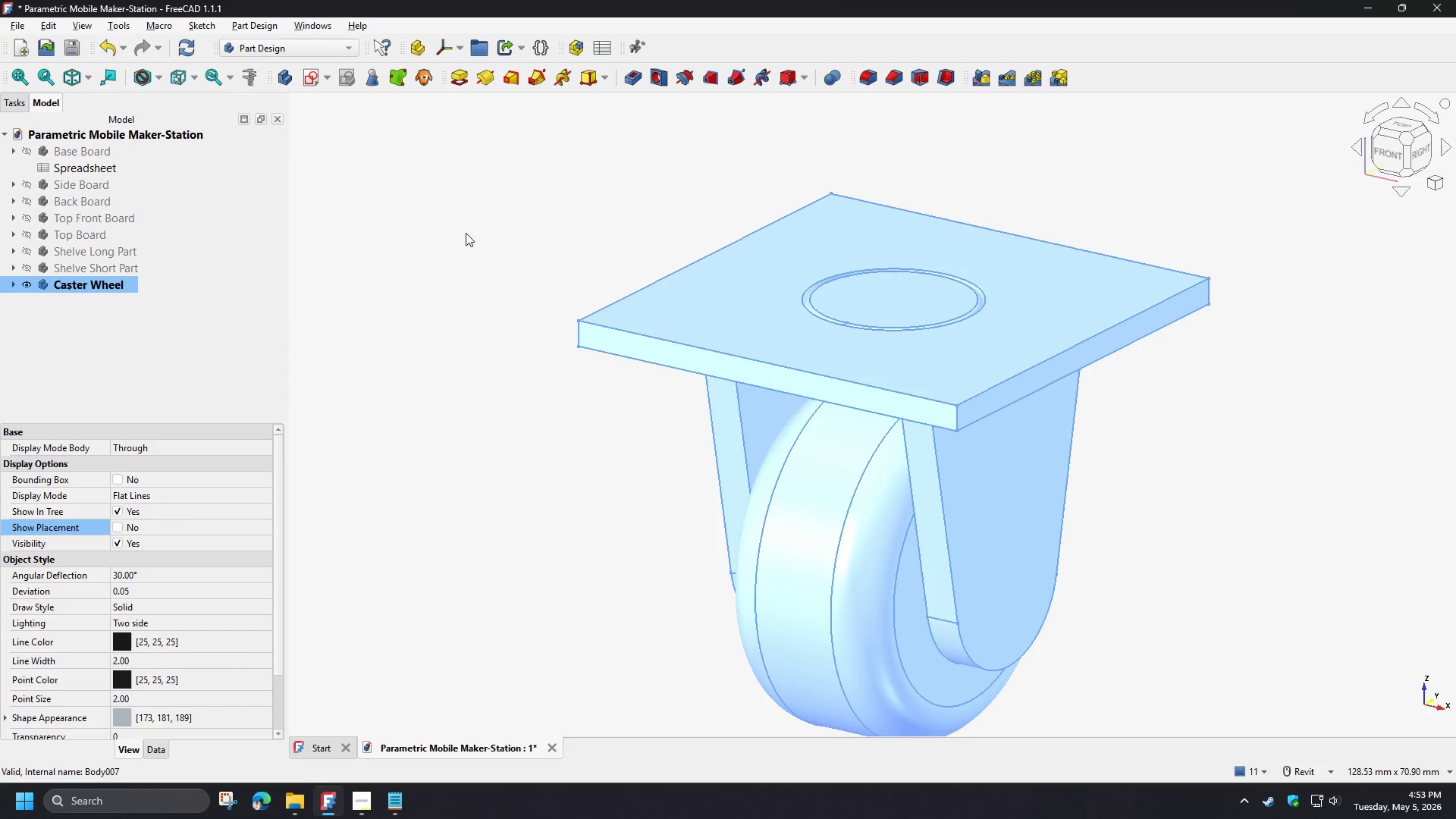 
left_click([513, 246])
 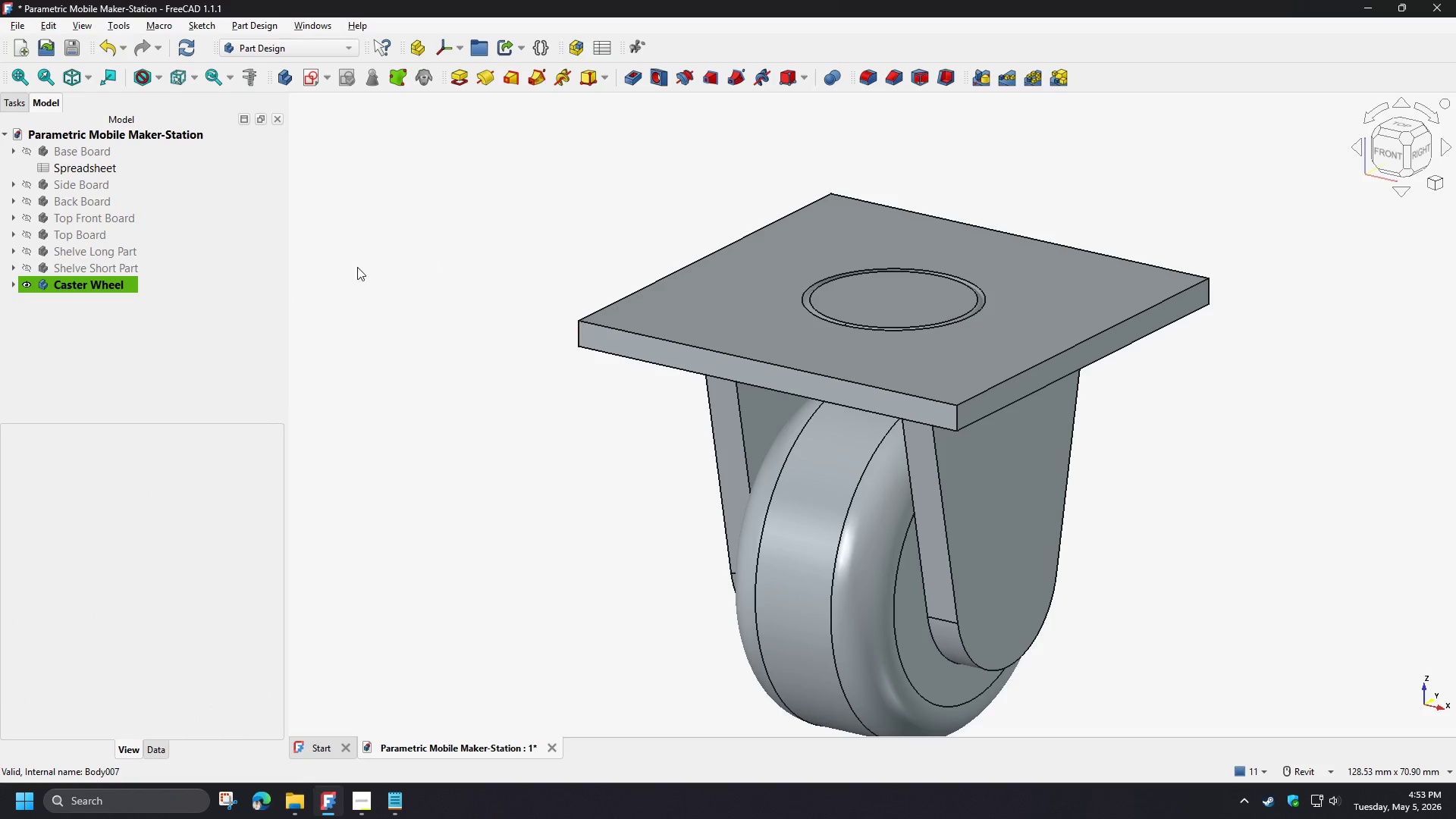 
left_click([13, 286])
 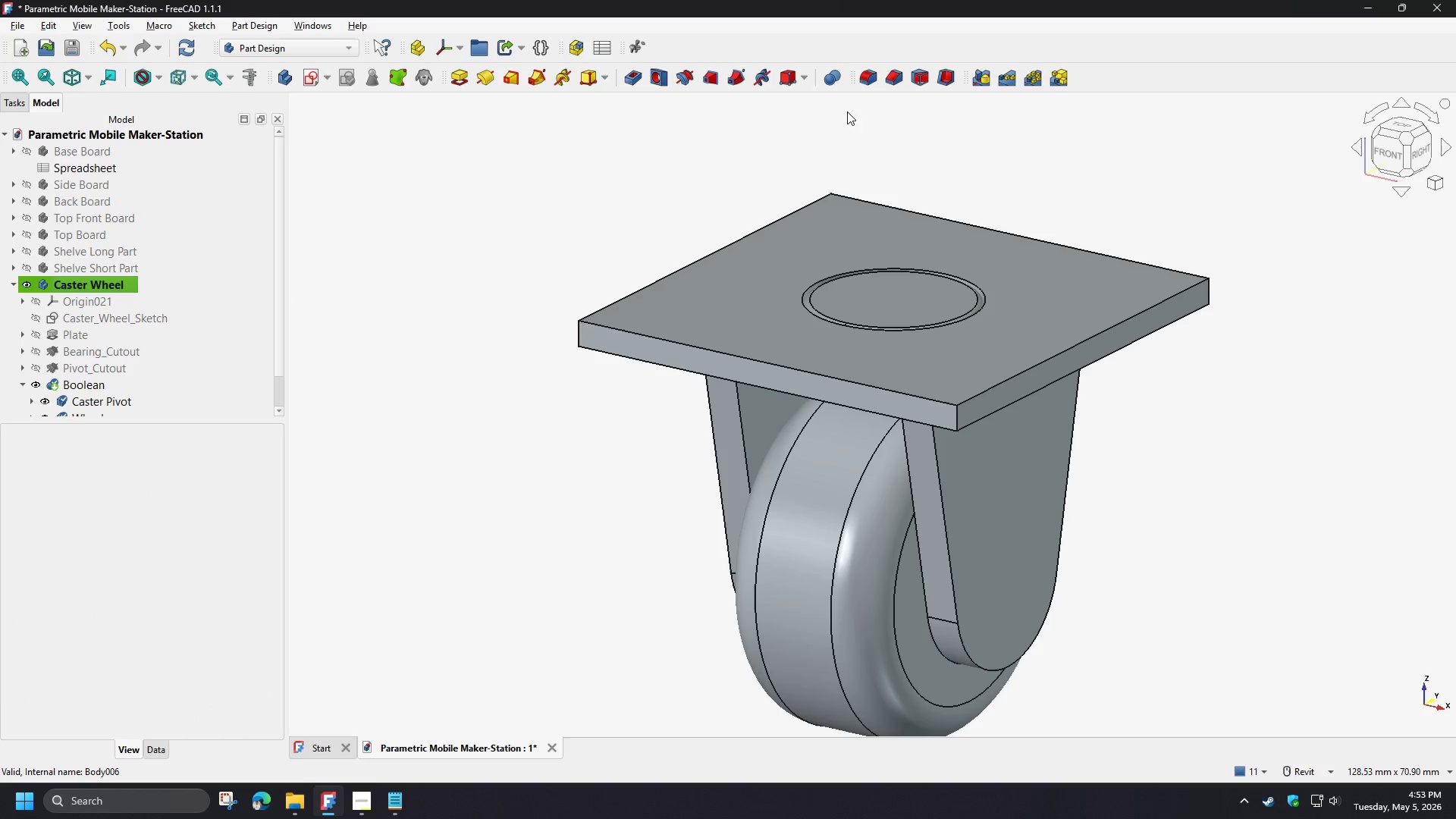 
left_click([830, 120])
 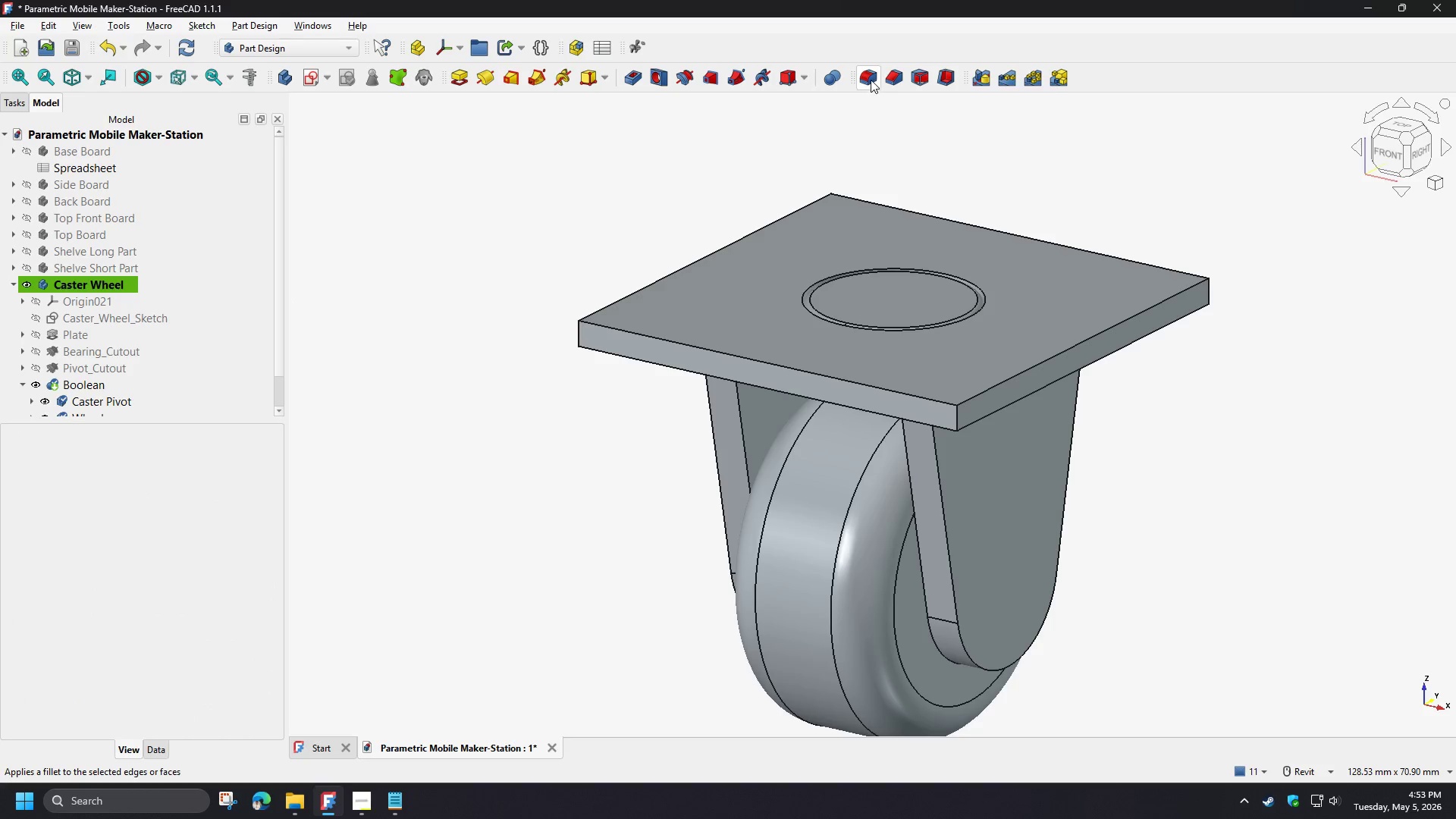 
left_click([871, 80])
 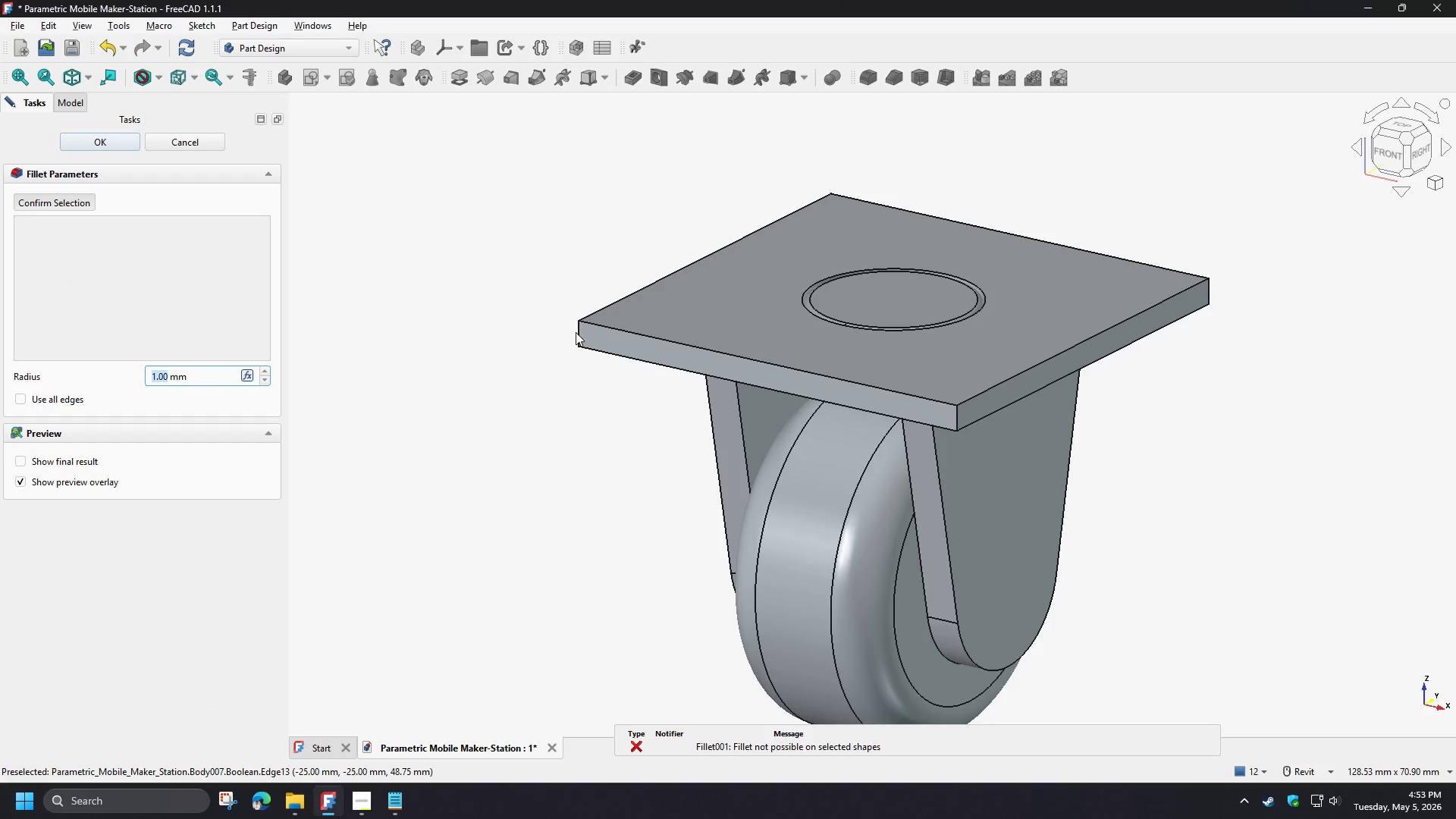 
left_click([577, 332])
 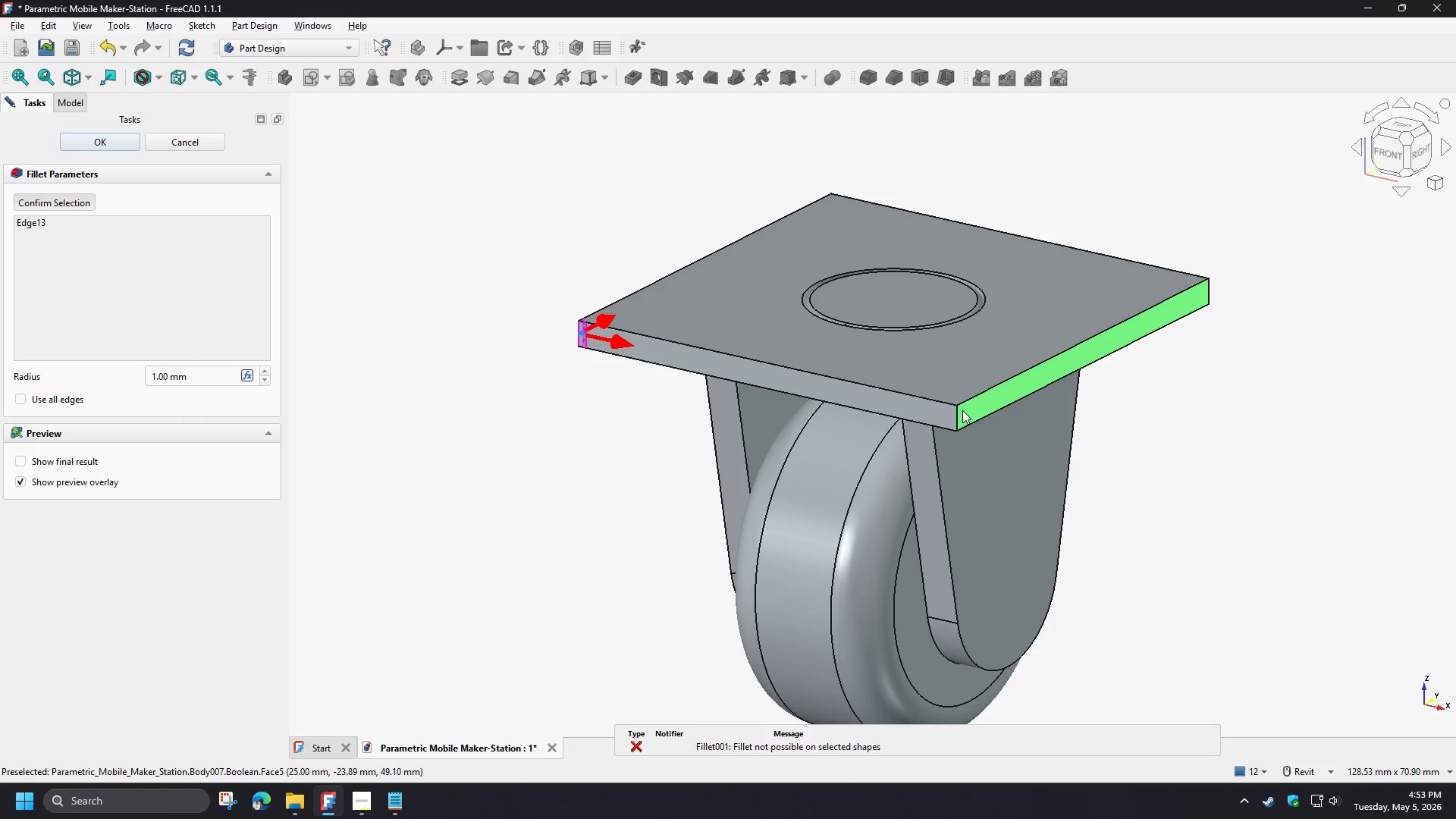 
left_click([957, 416])
 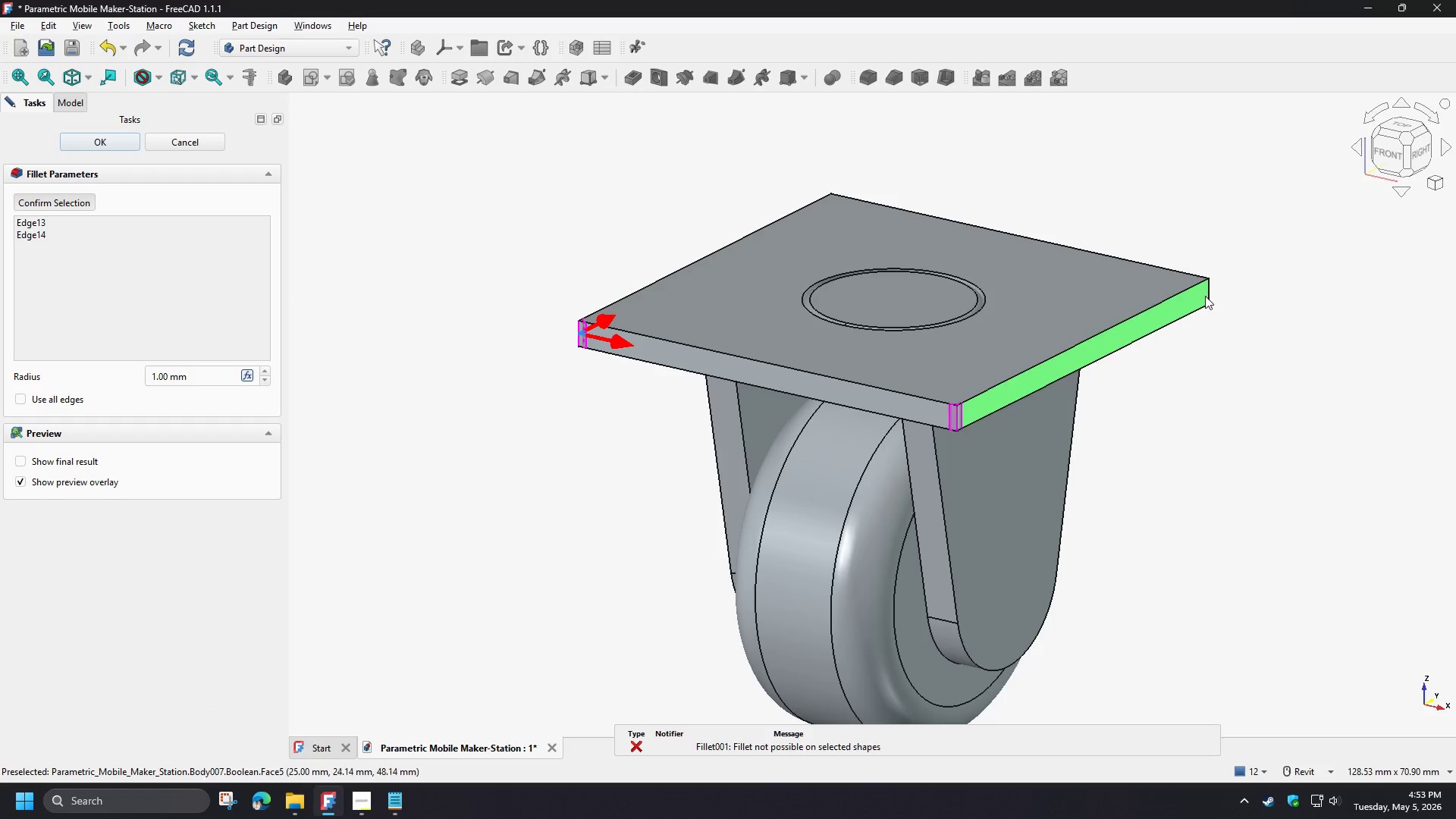 
left_click([1207, 294])
 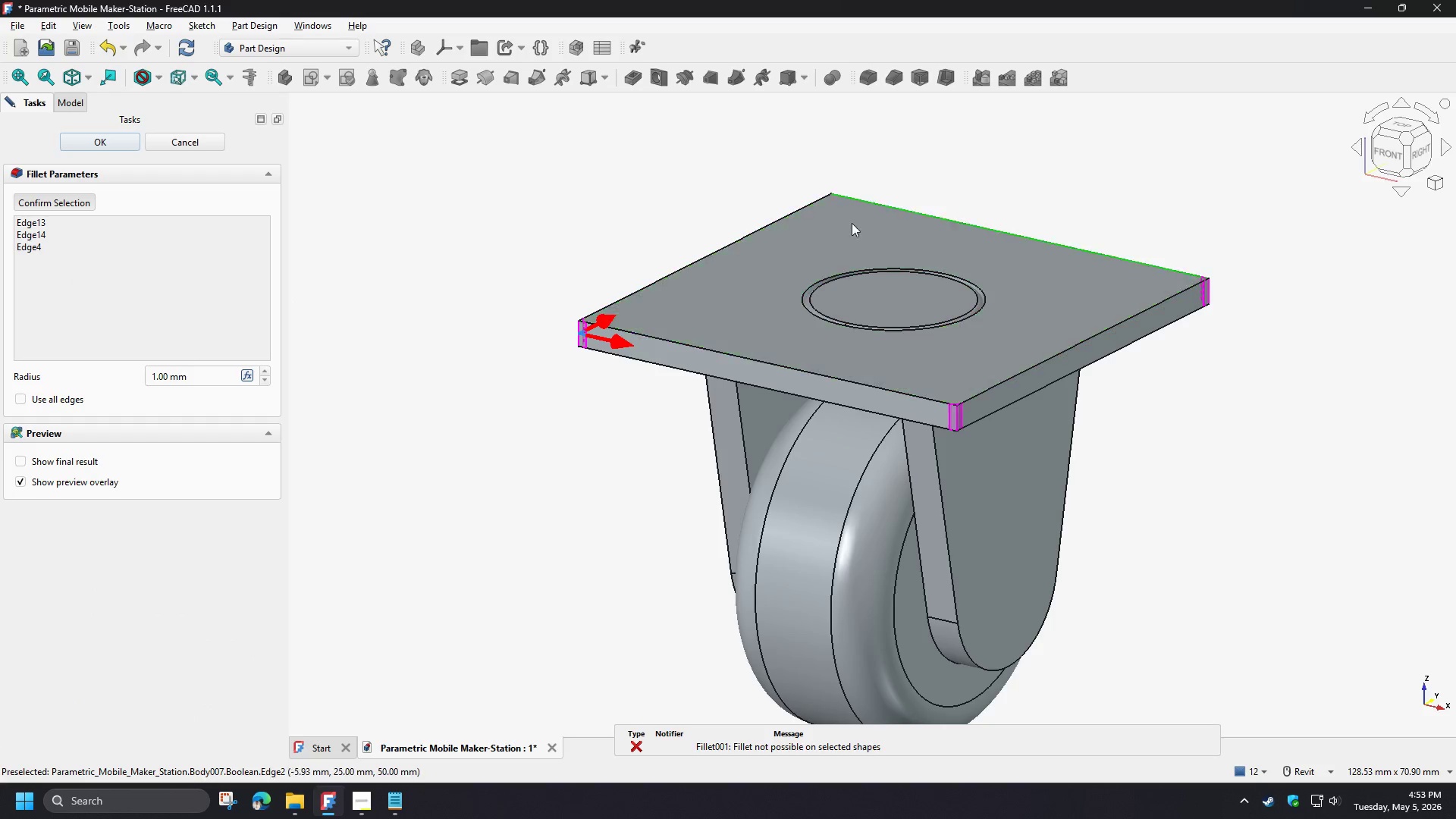 
hold_key(key=ShiftLeft, duration=0.98)
 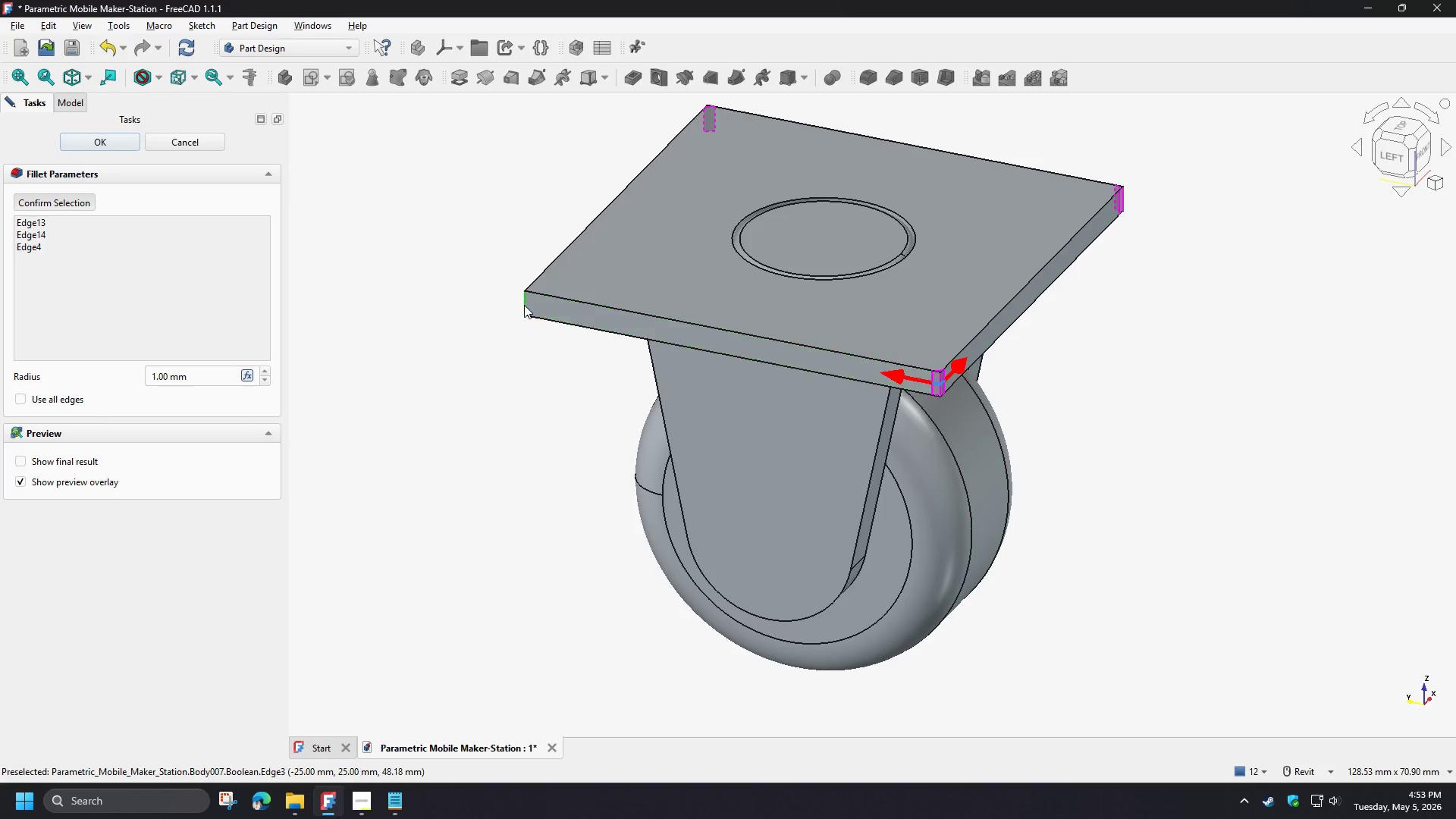 
left_click([522, 305])
 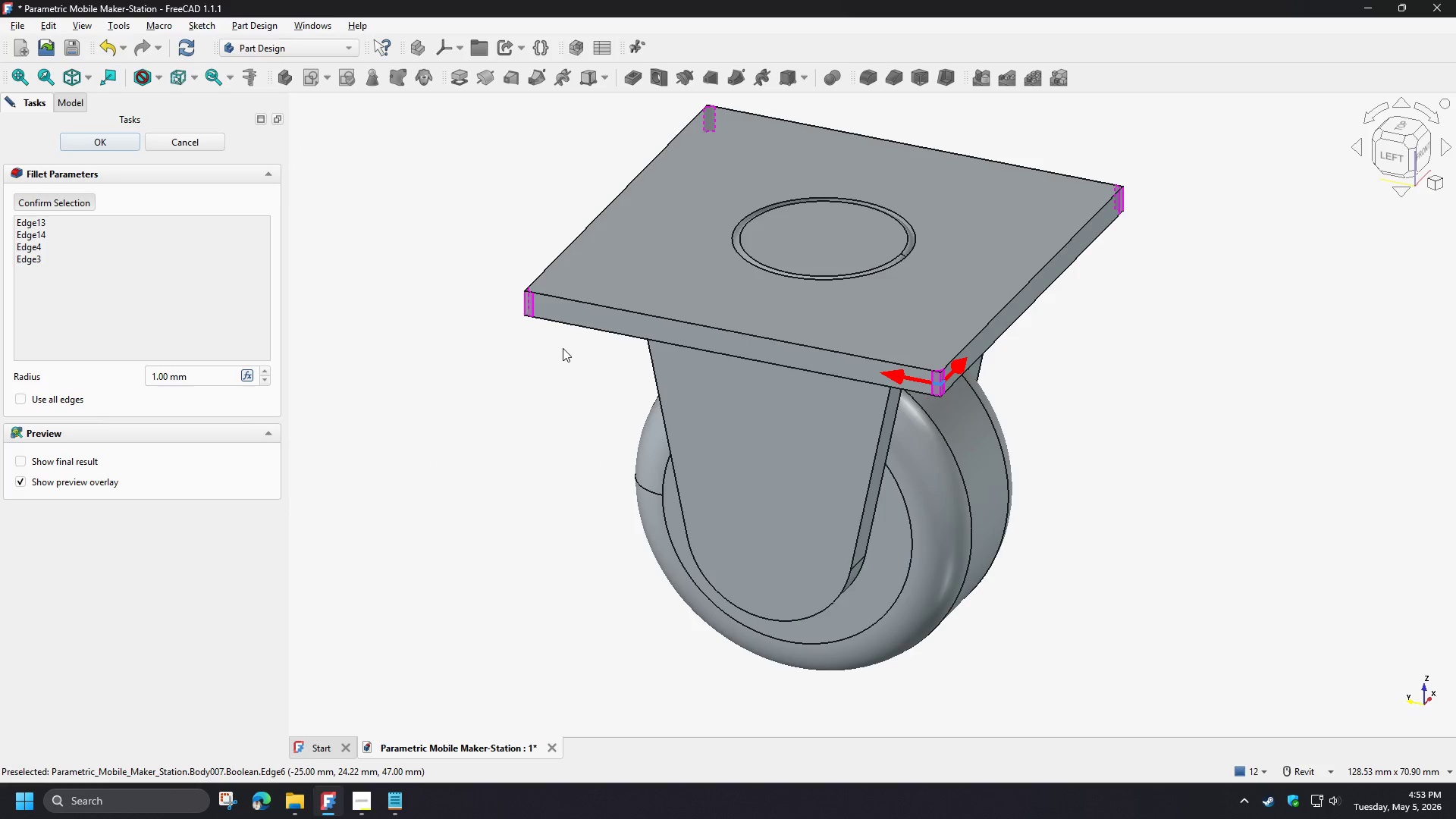 
hold_key(key=ShiftLeft, duration=1.05)
 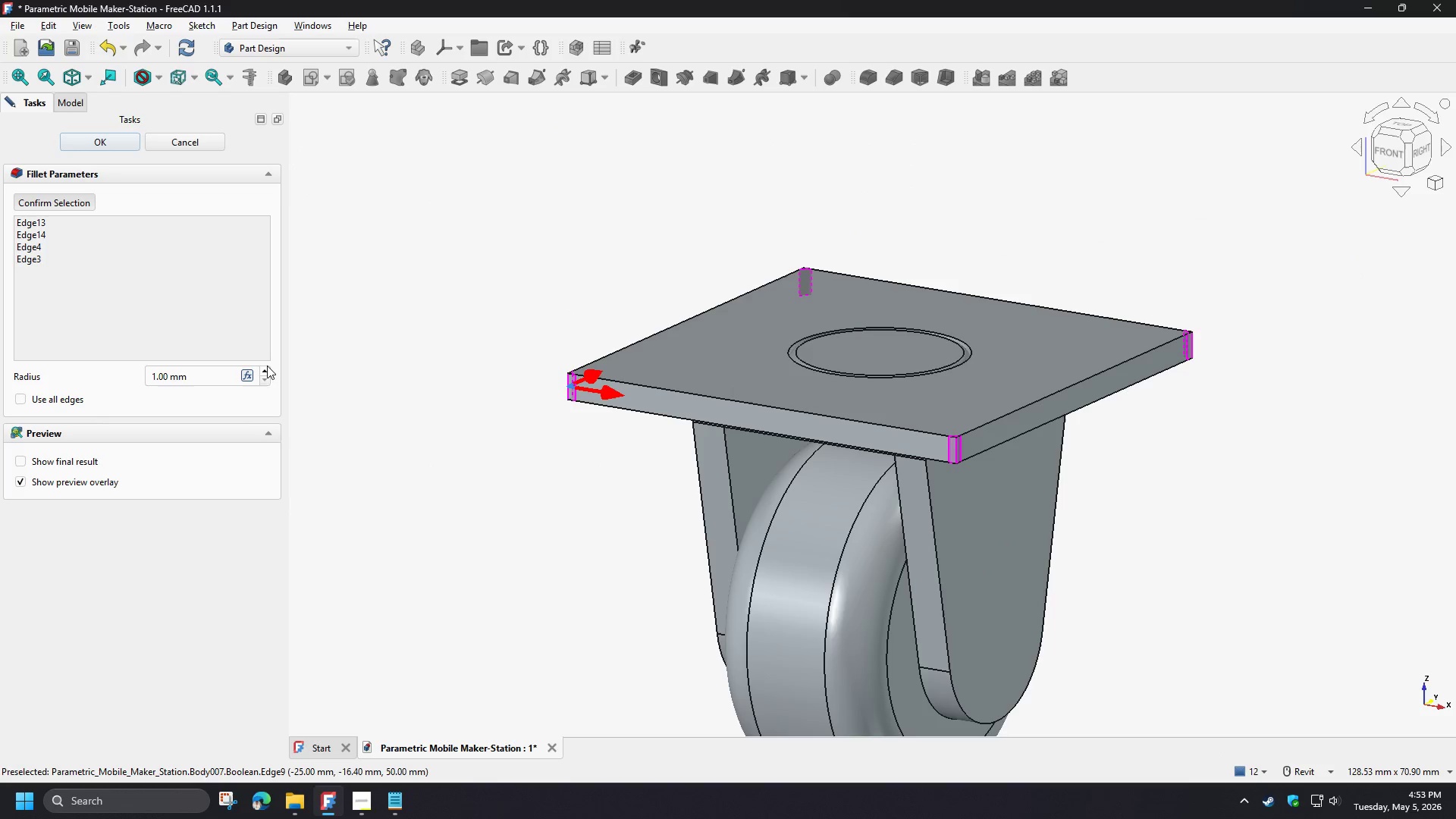 
left_click([265, 369])
 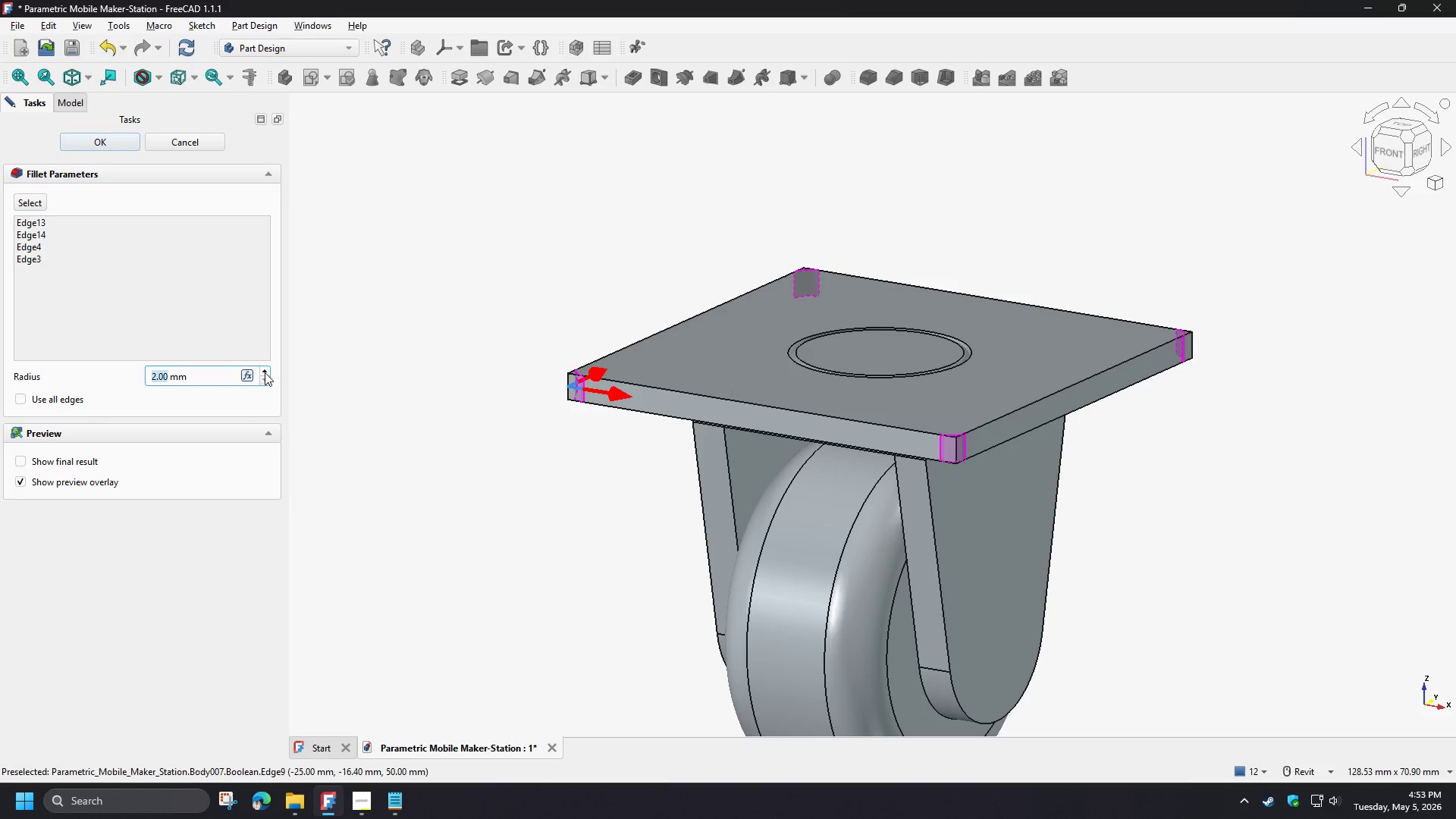 
left_click([265, 372])
 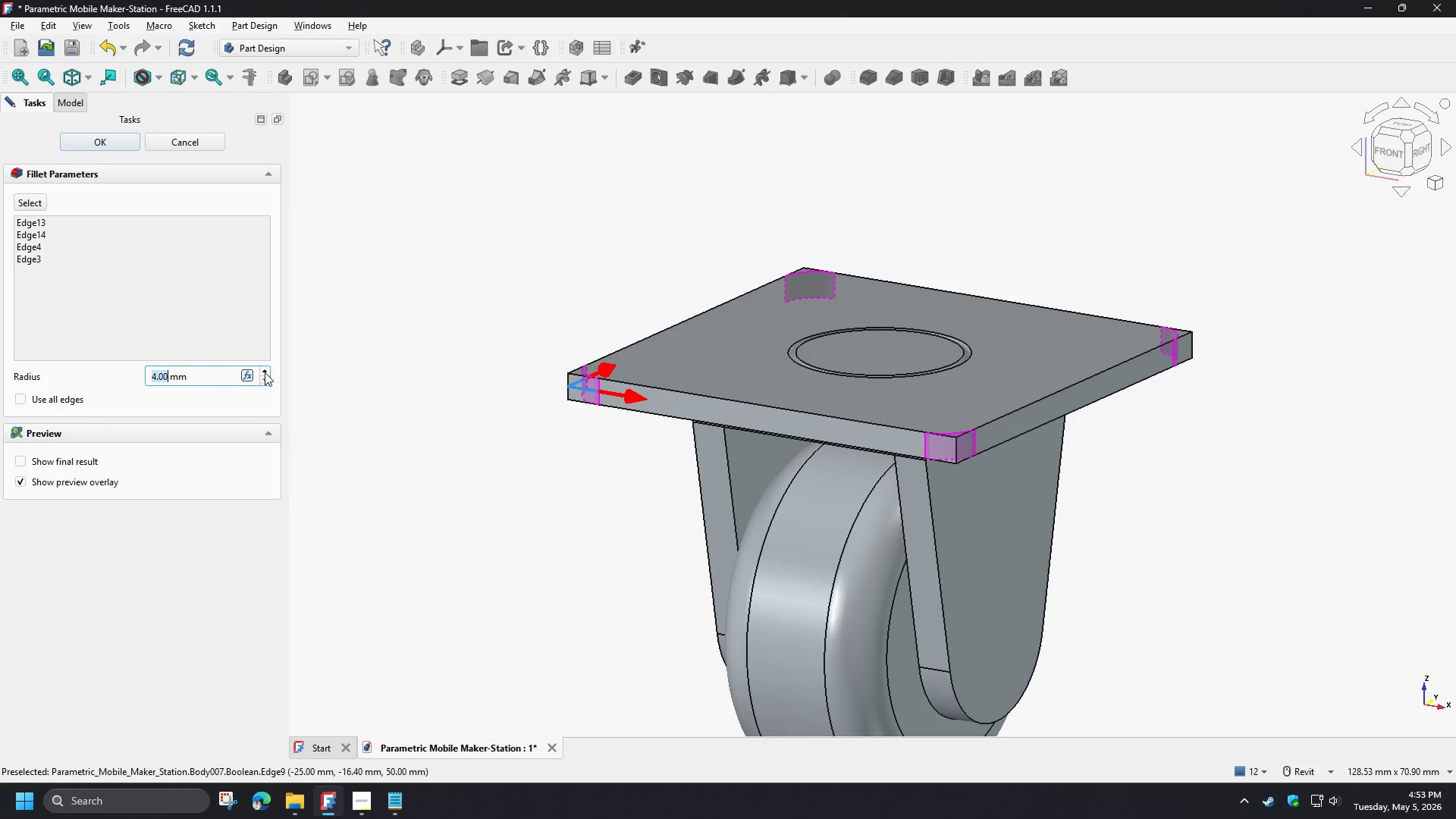 
double_click([265, 372])
 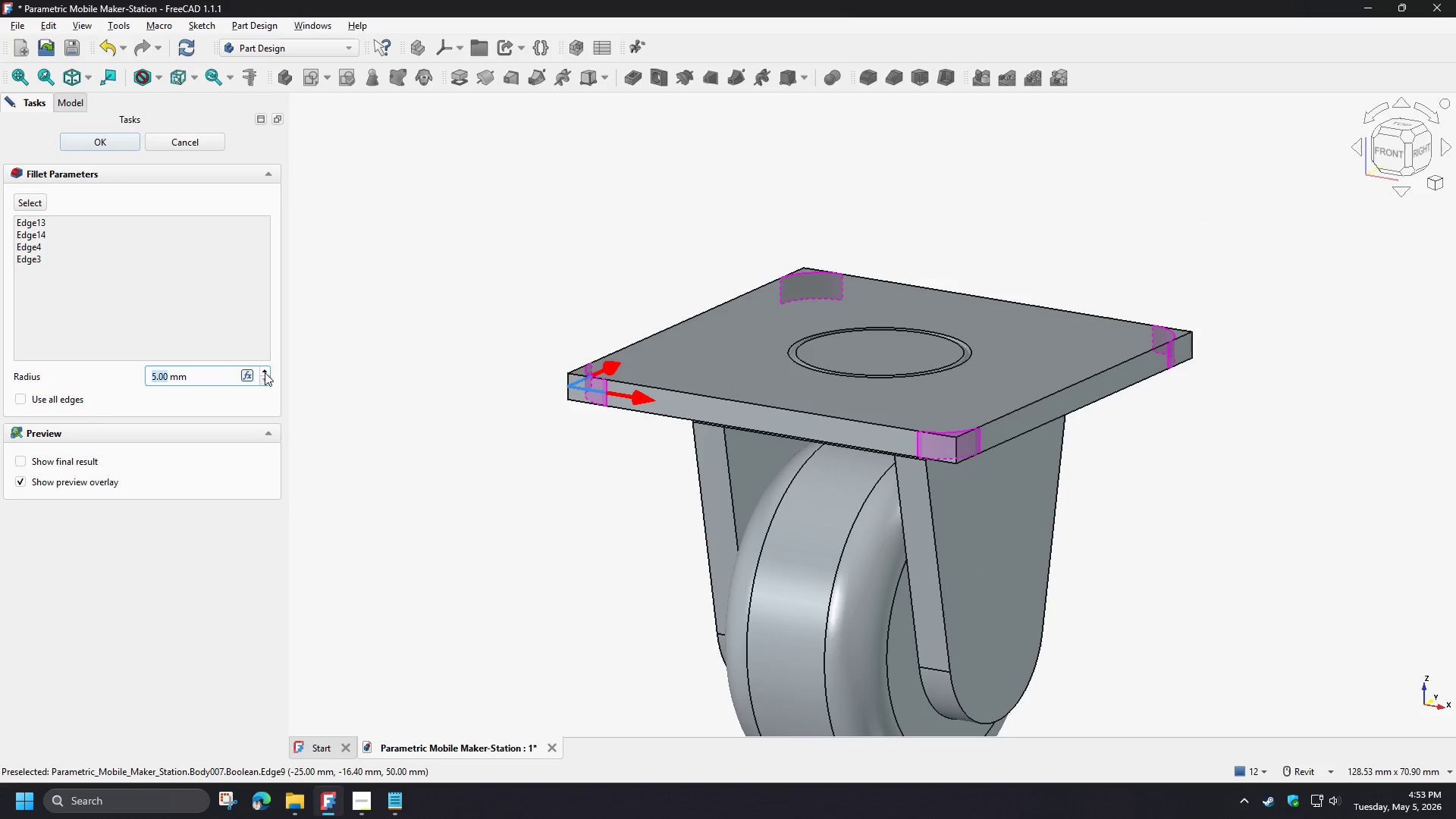 
hold_key(key=ShiftLeft, duration=0.78)
 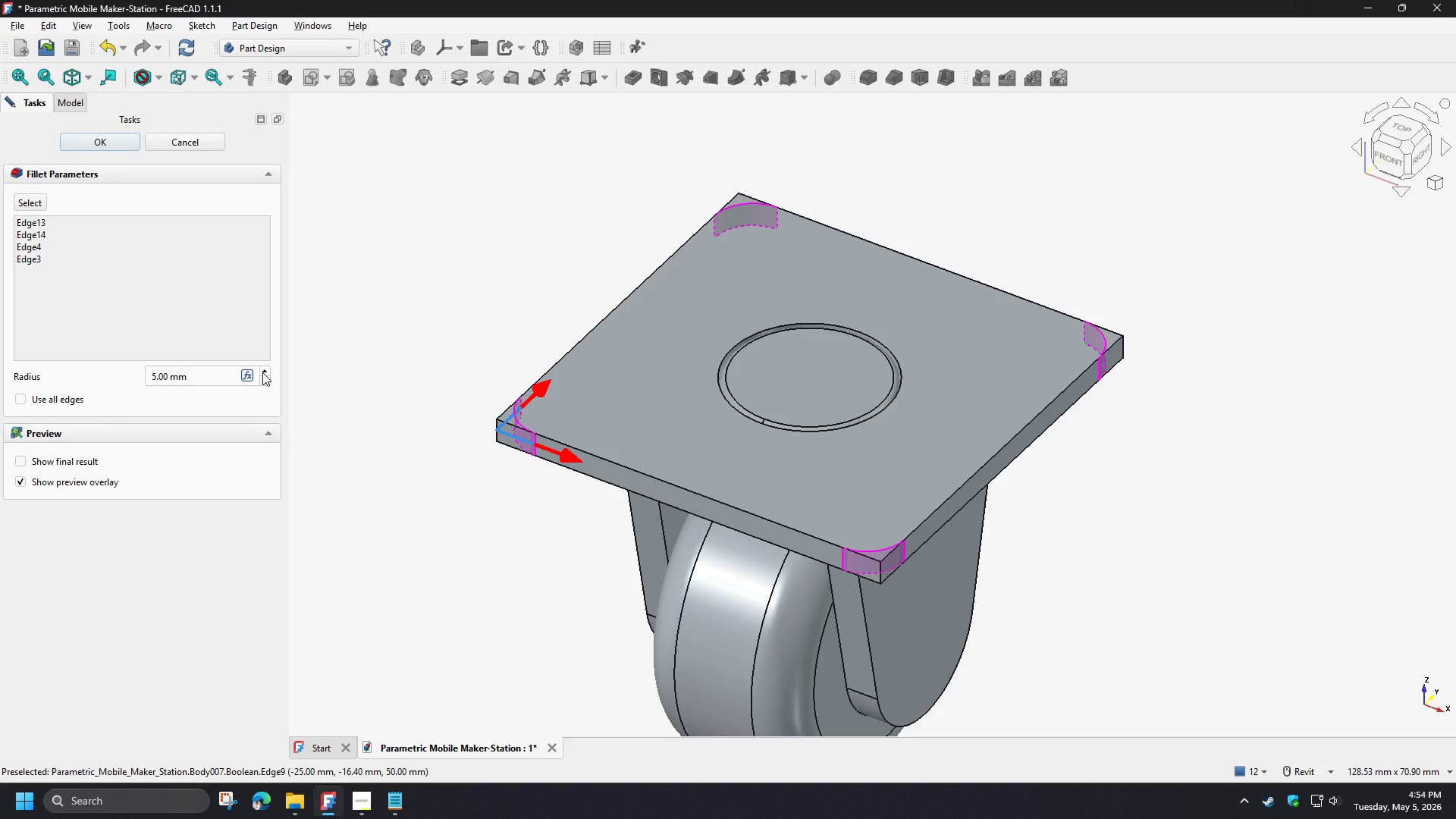 
wait(28.61)
 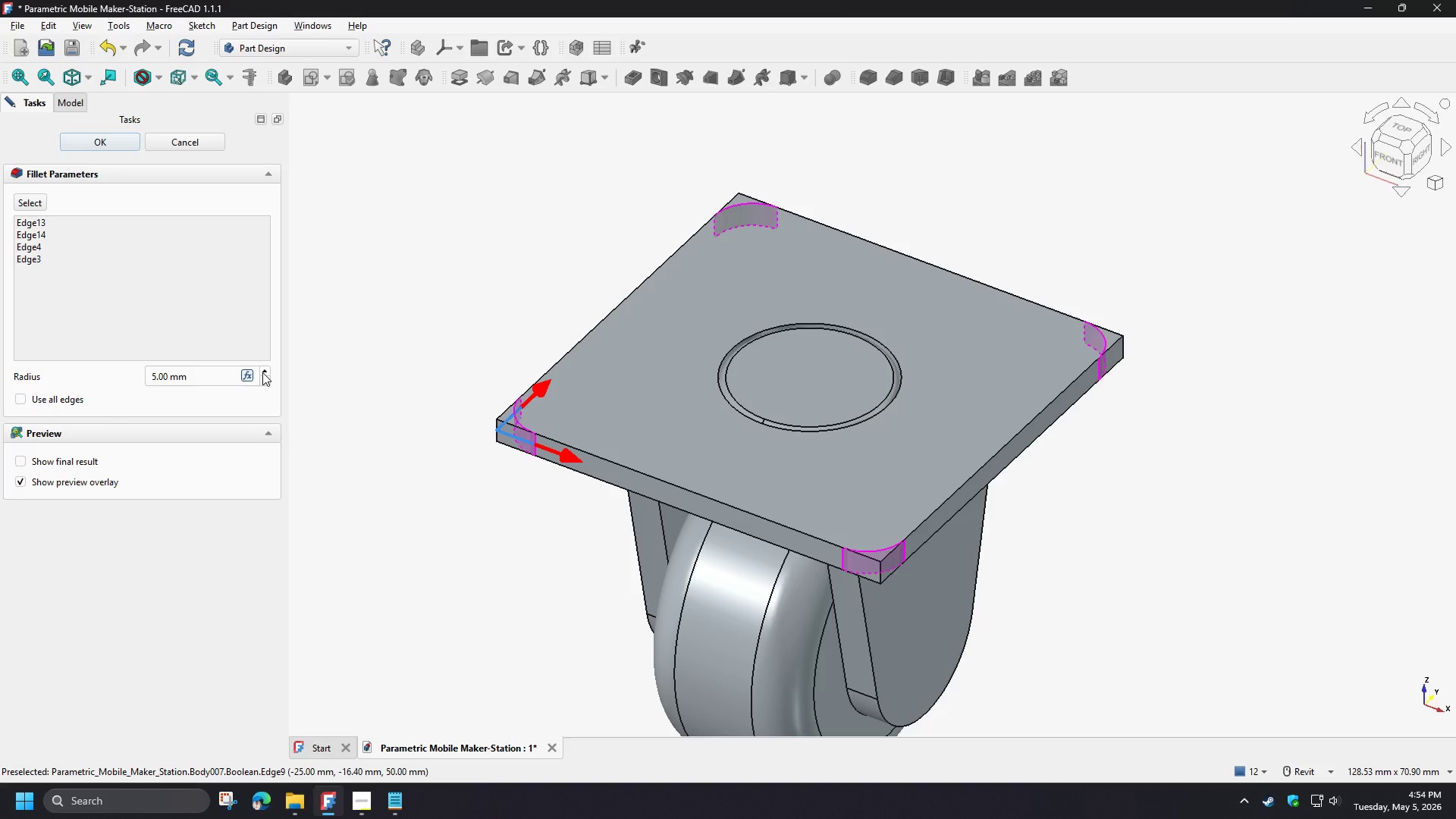 
double_click([266, 371])
 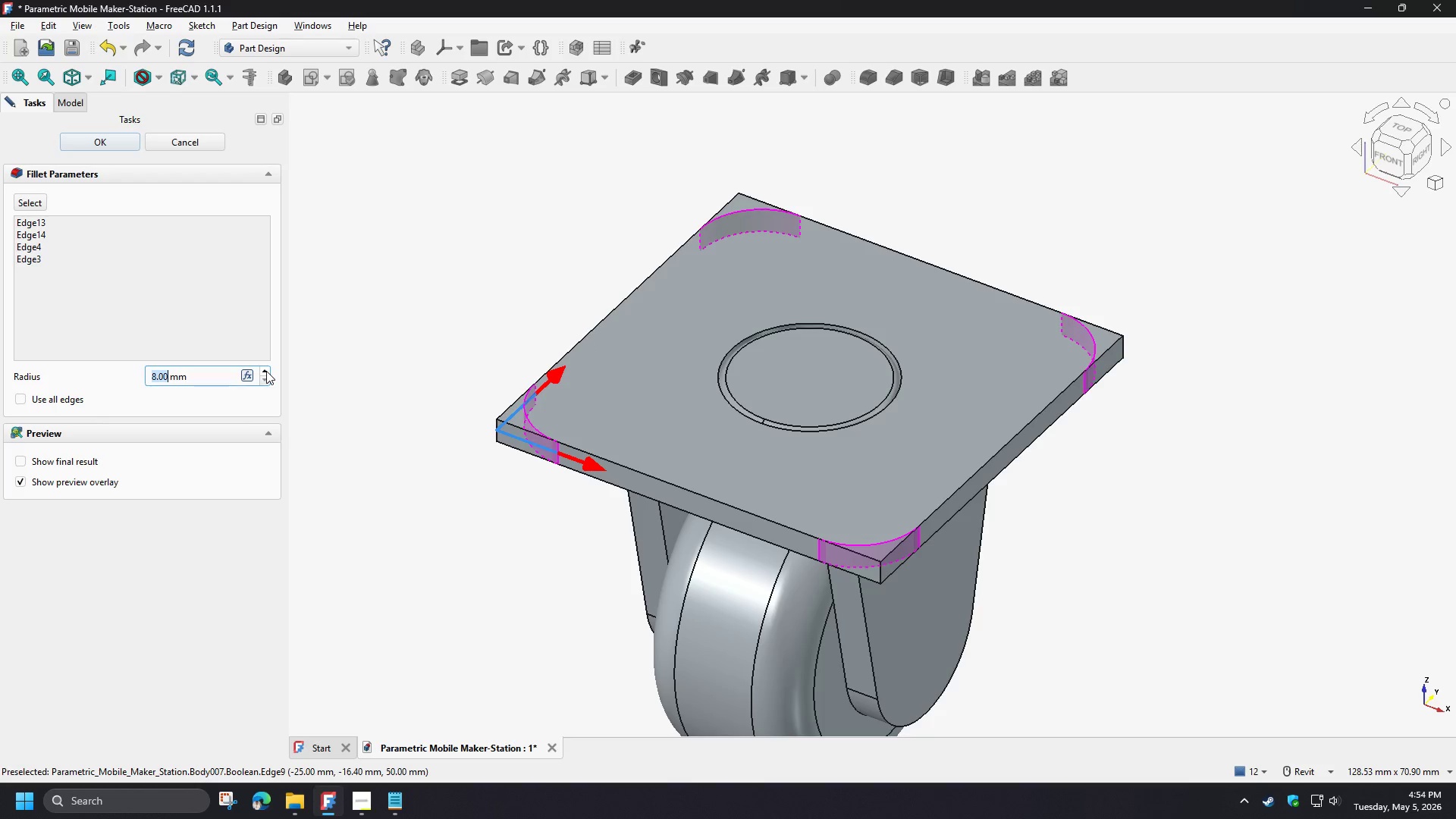 
triple_click([266, 371])
 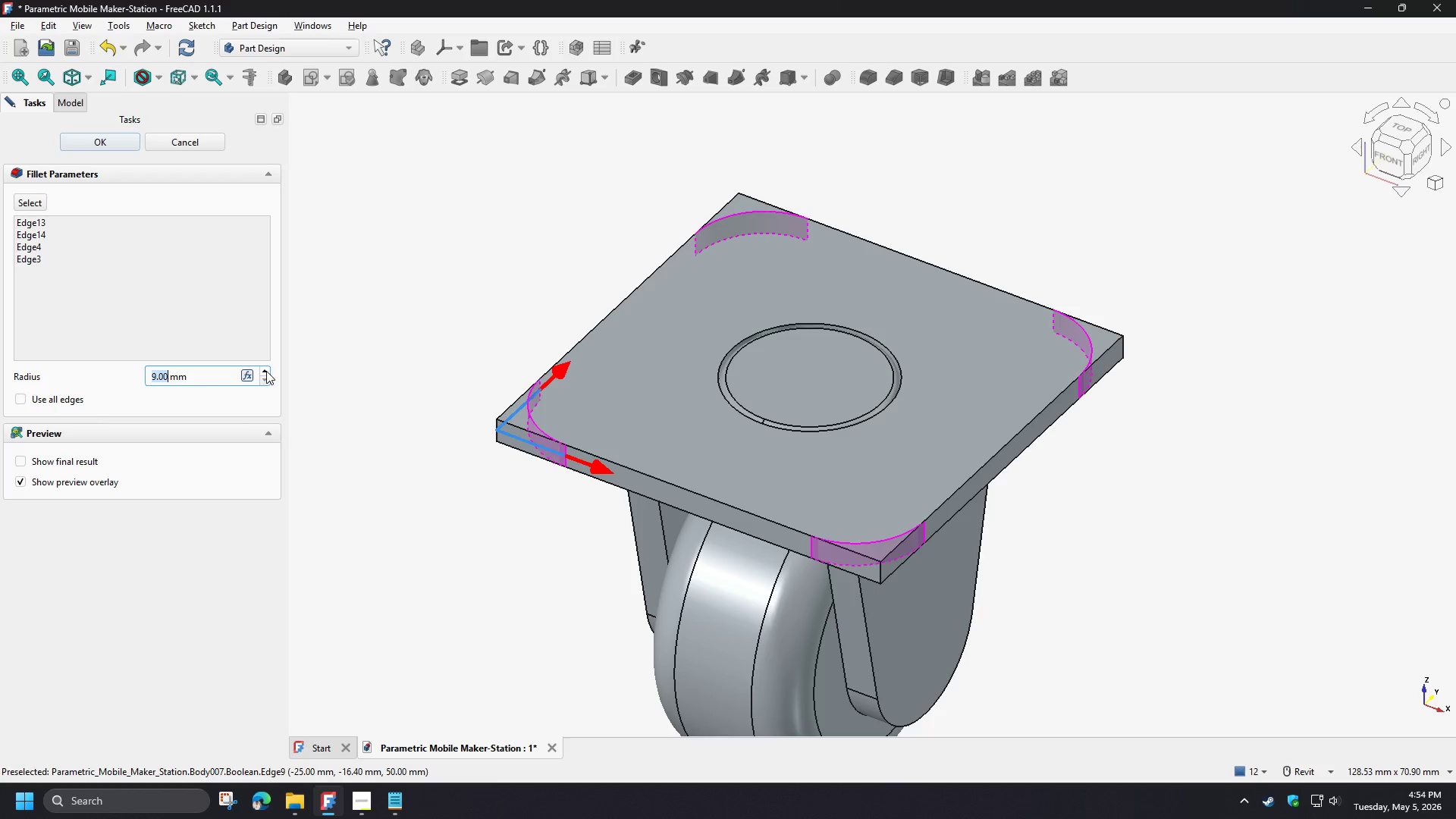 
left_click([266, 371])
 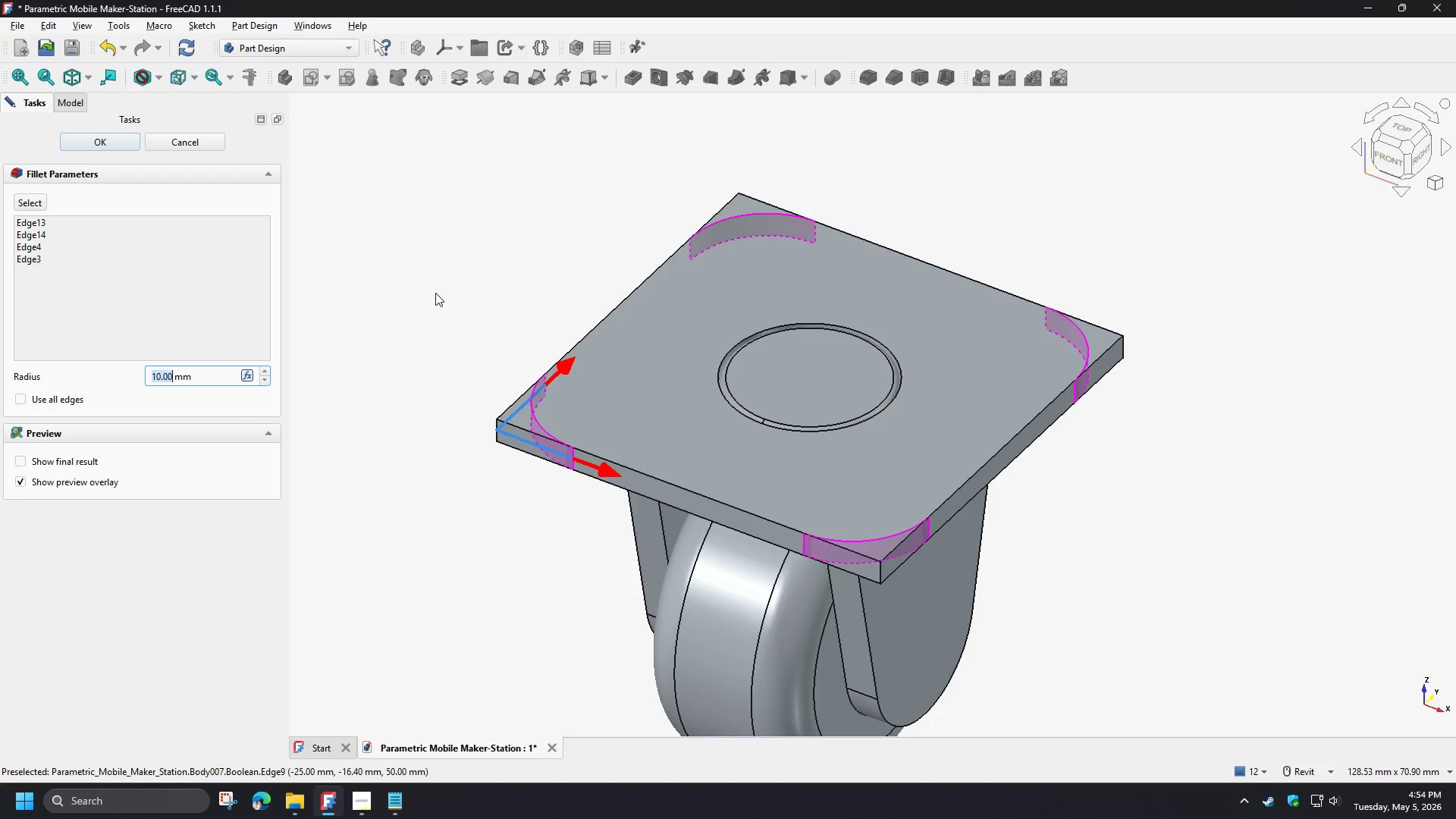 
left_click([435, 293])
 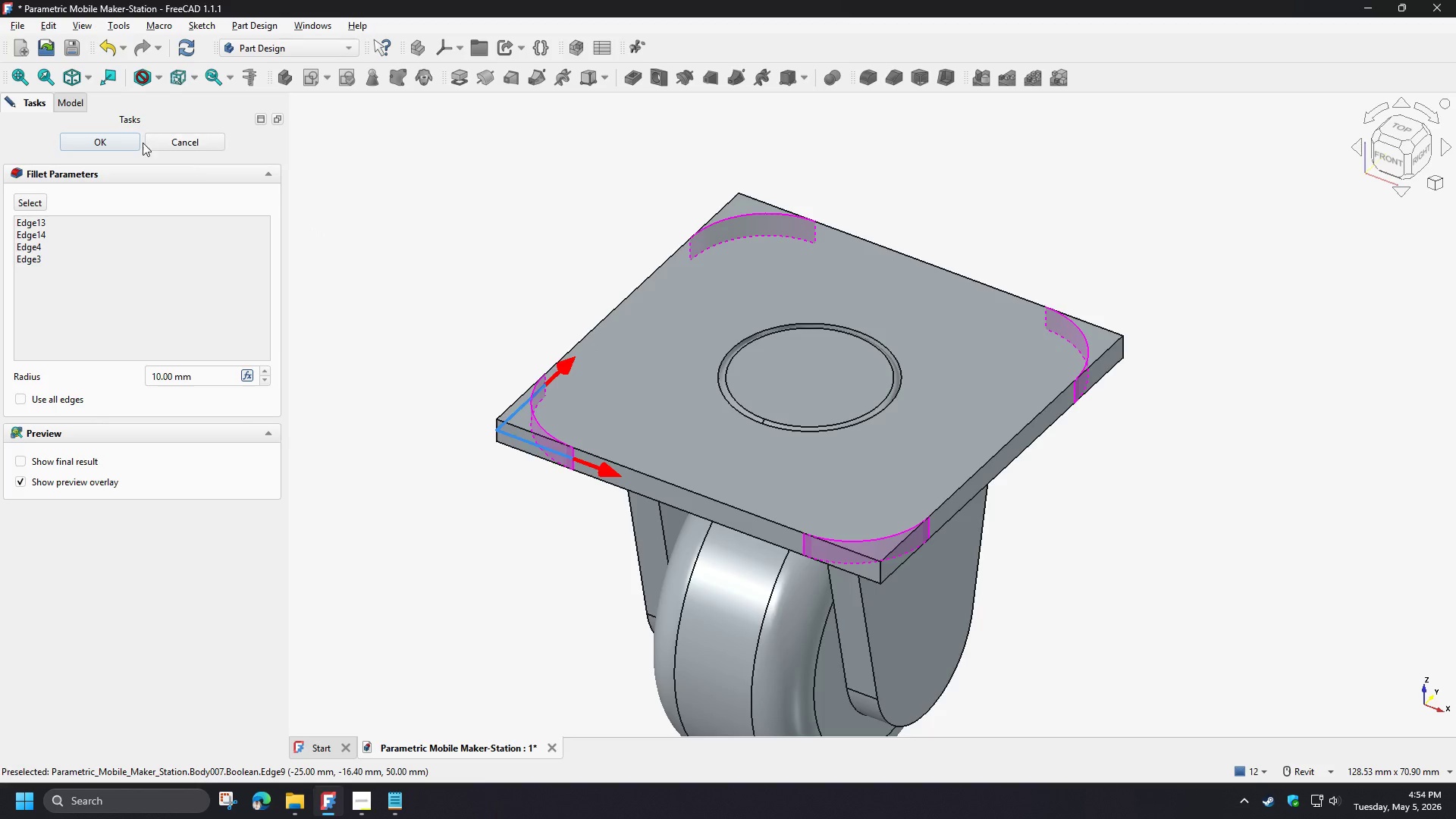 
left_click([111, 139])
 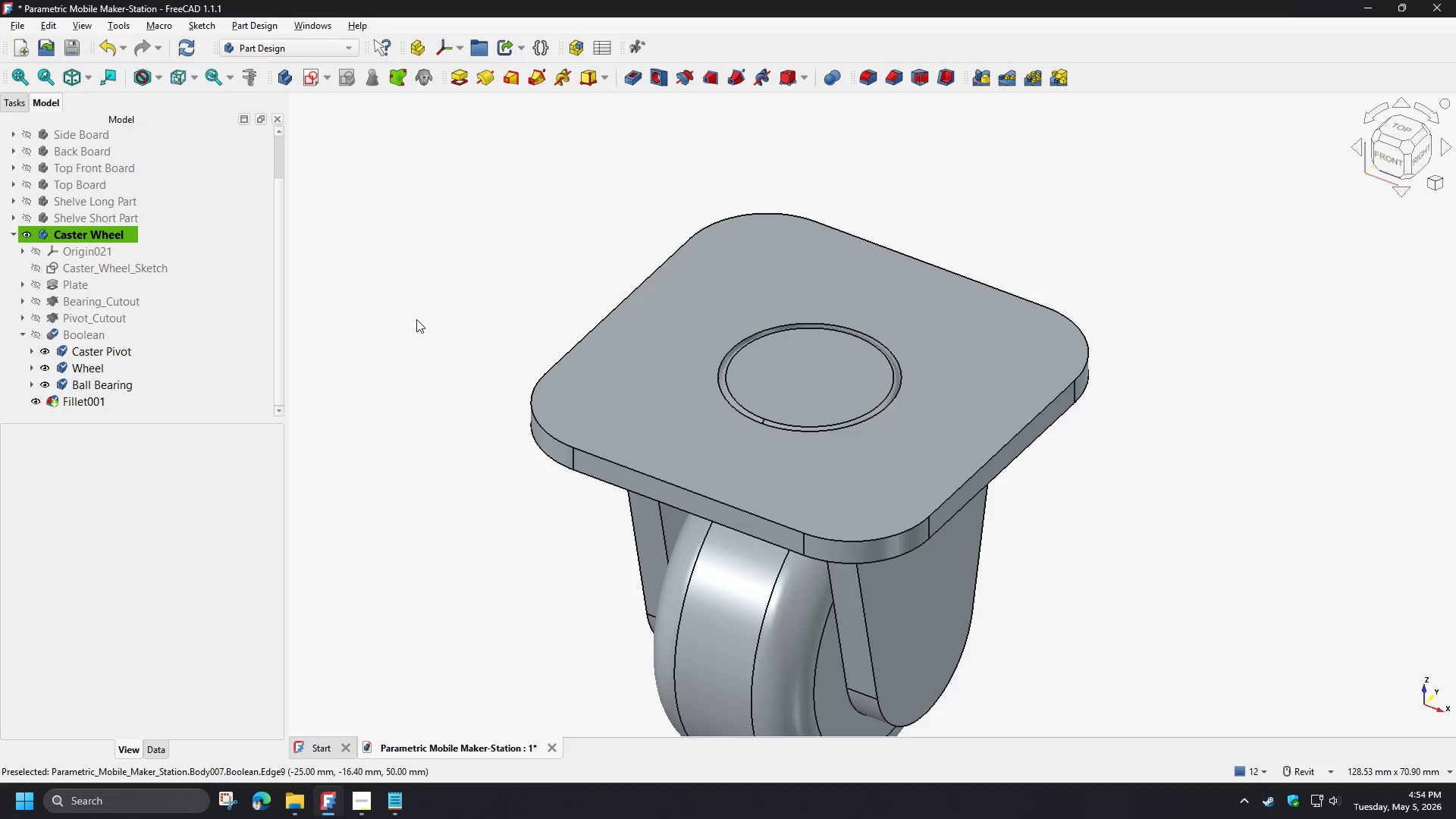 
hold_key(key=ShiftLeft, duration=1.5)
 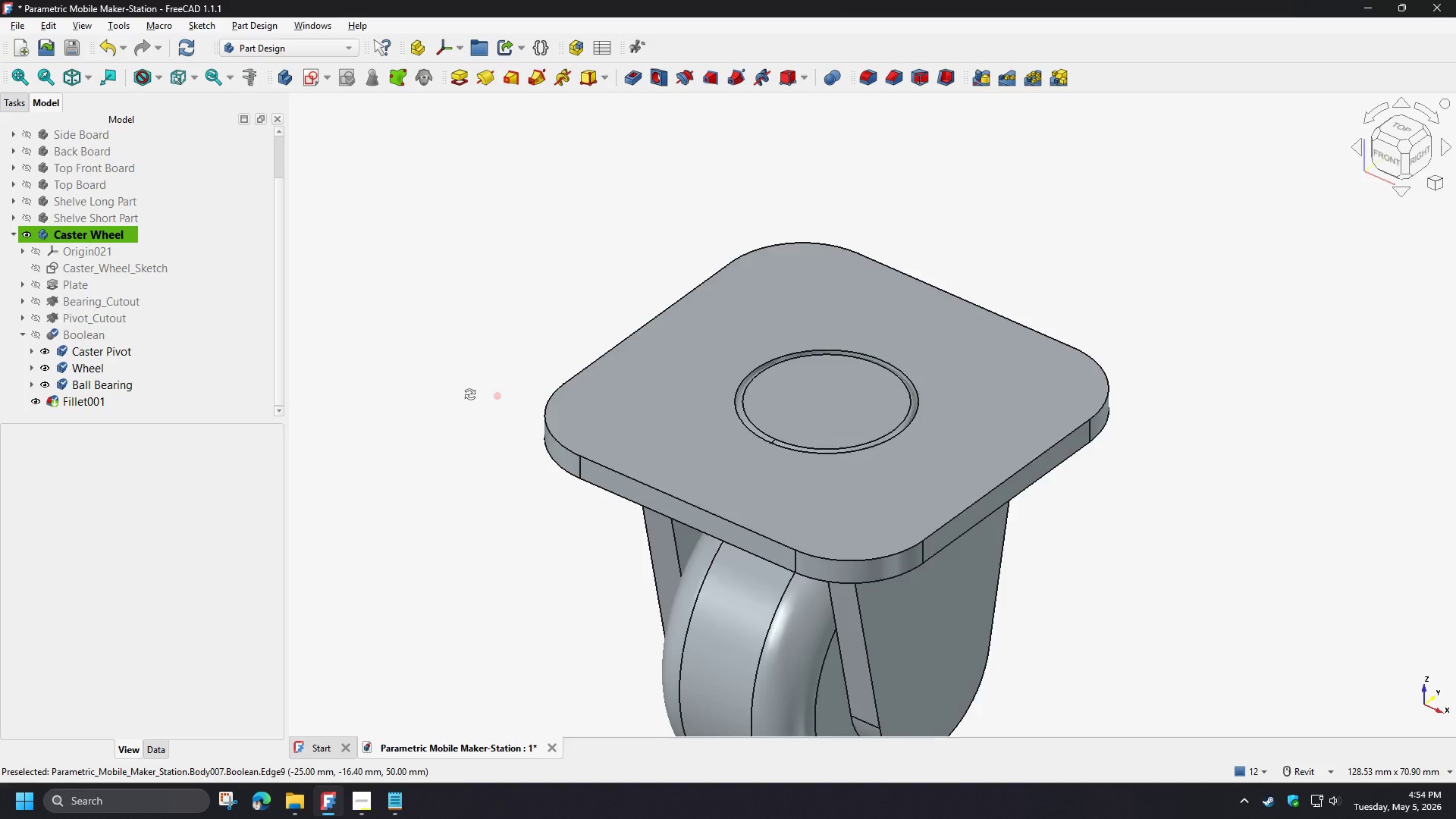 
key(Shift+ShiftLeft)
 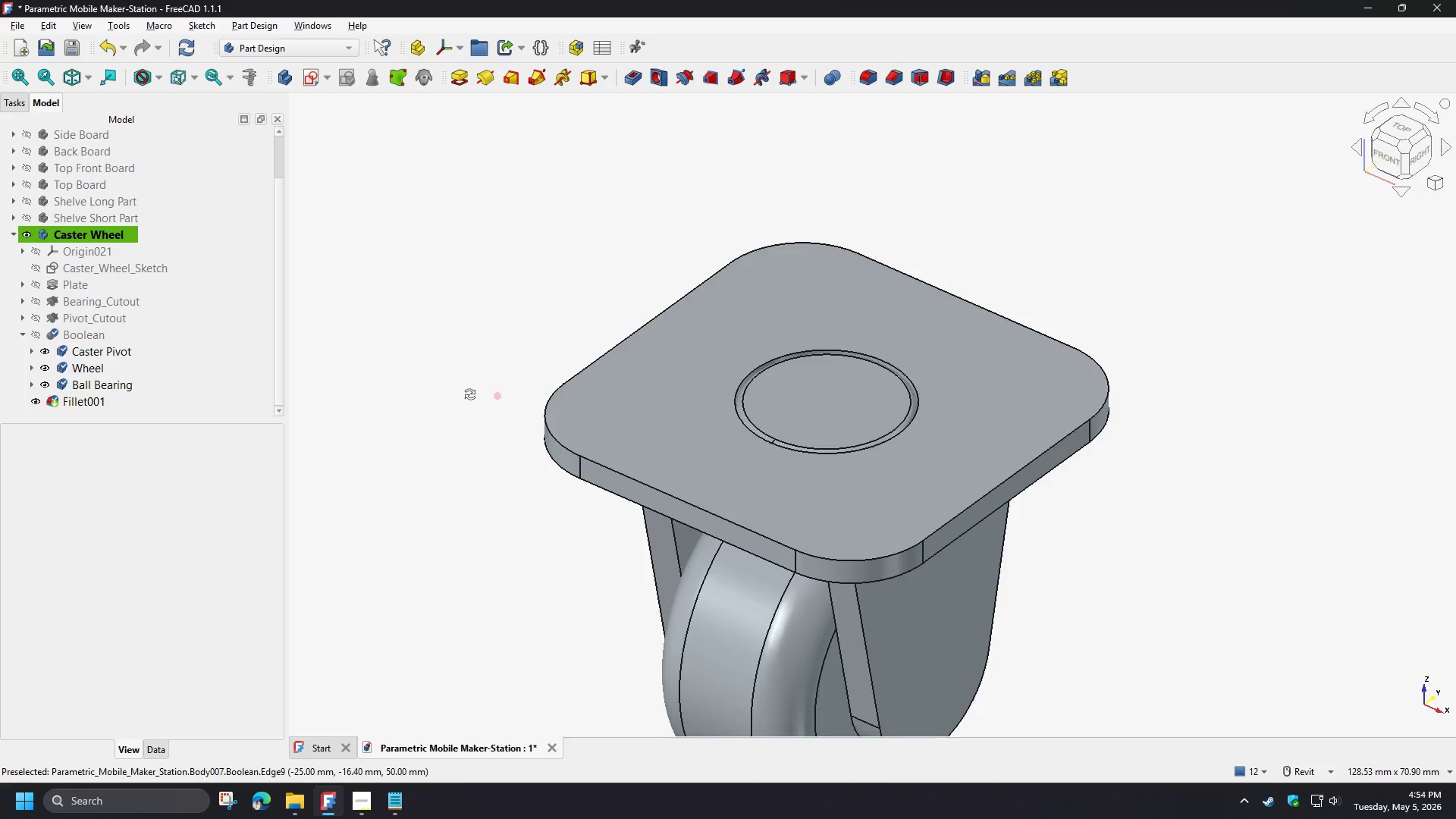 
key(Shift+ShiftLeft)
 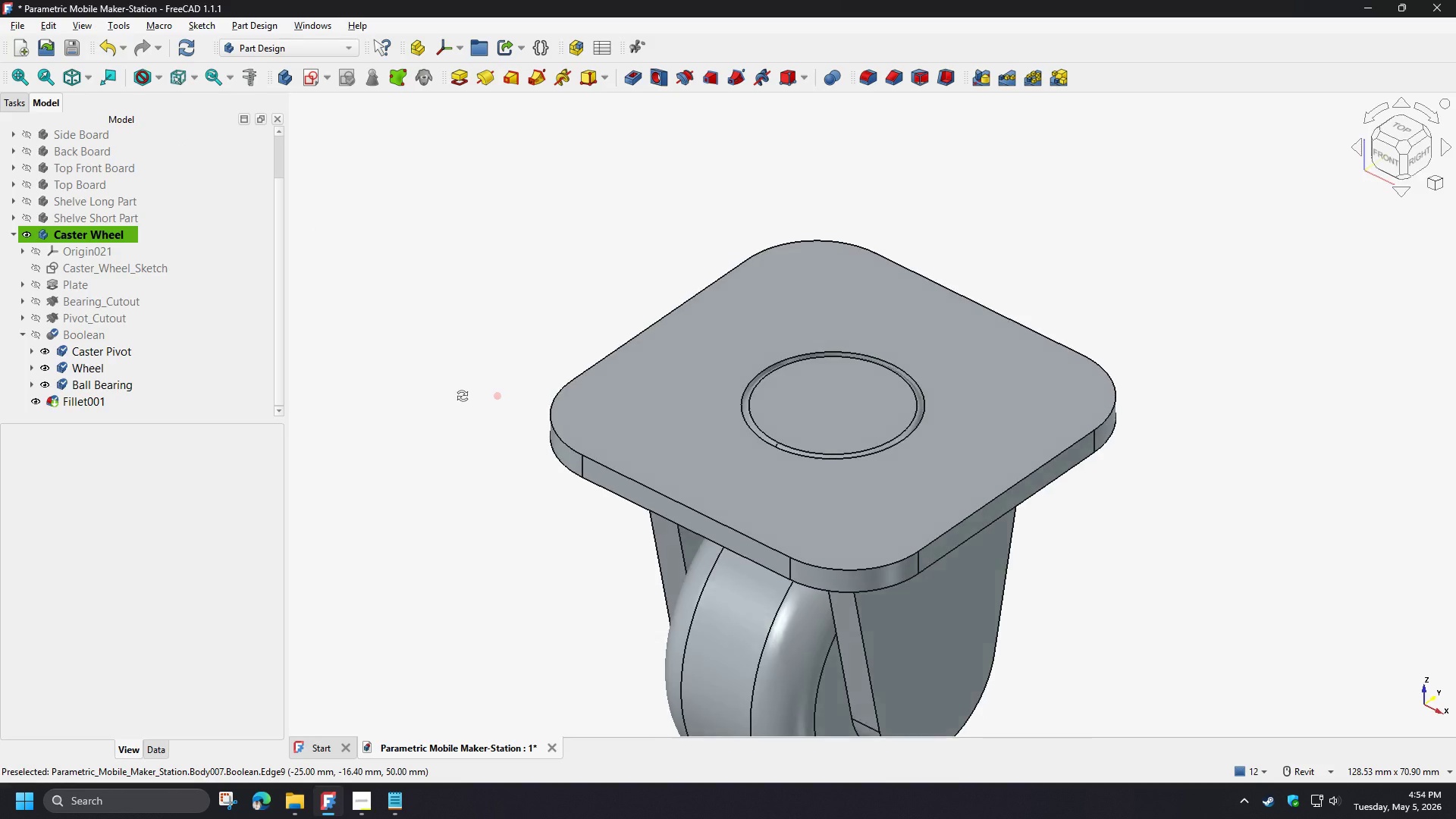 
key(Shift+ShiftLeft)
 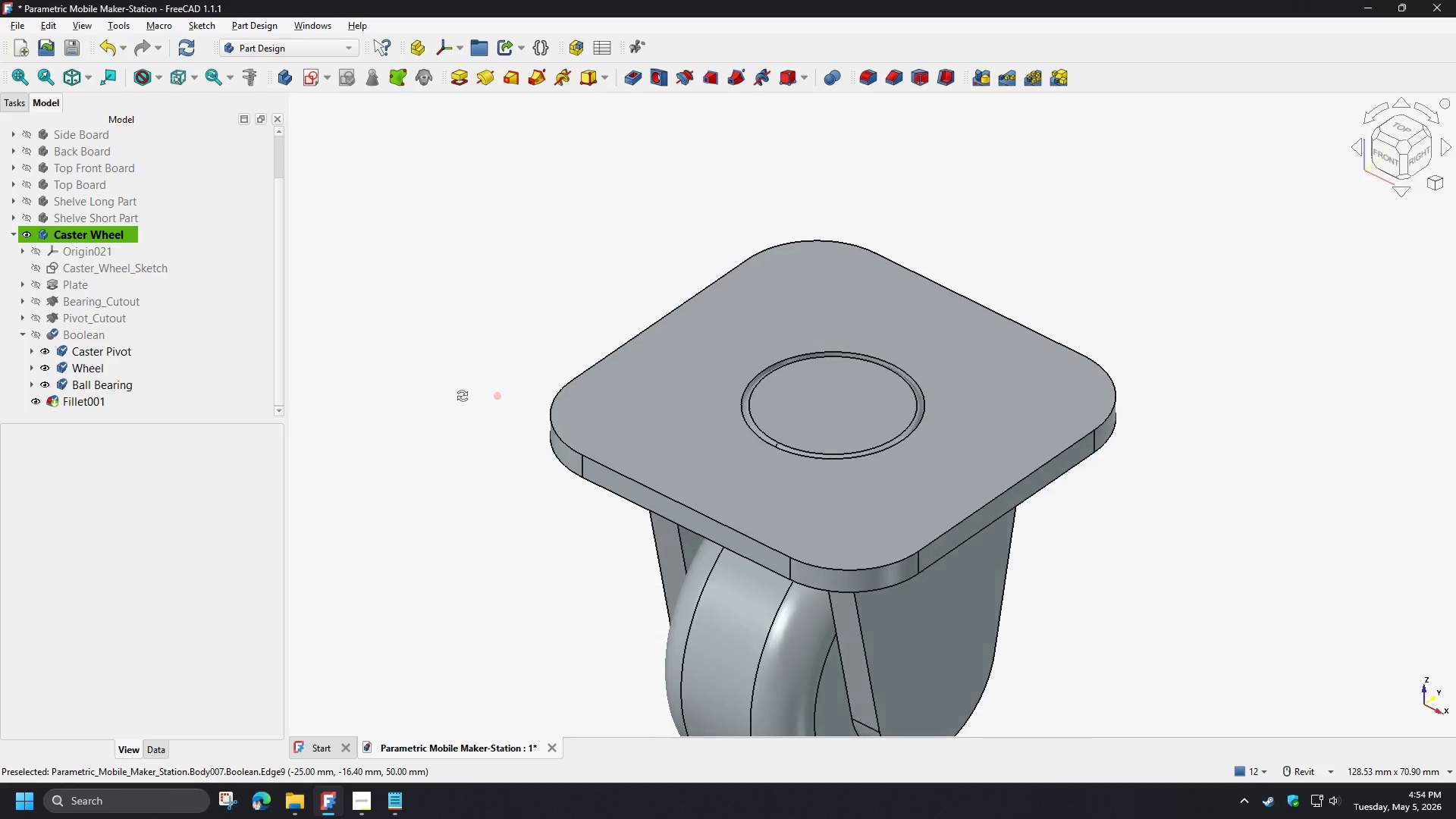 
key(Shift+ShiftLeft)
 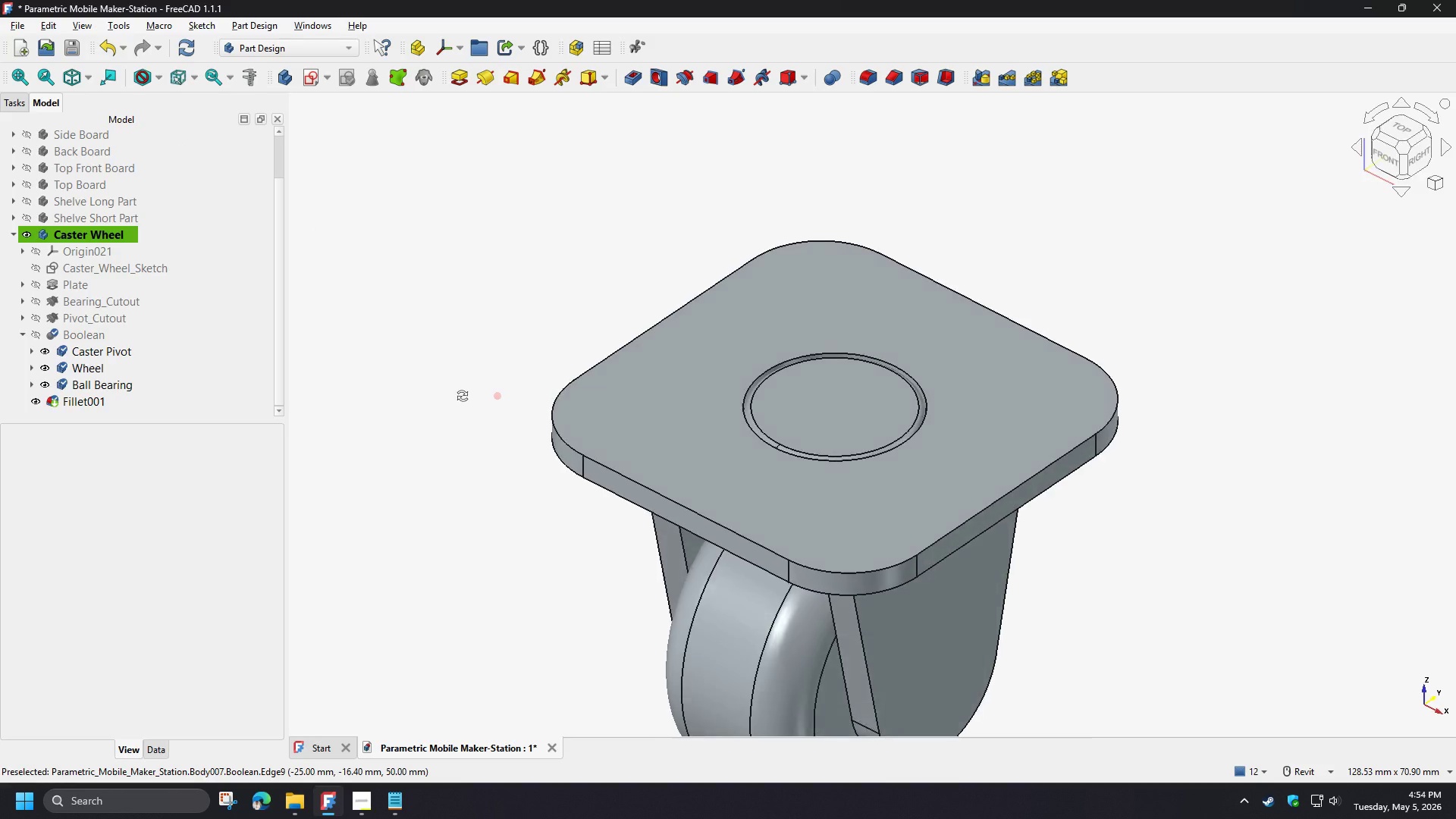 
key(Shift+ShiftLeft)
 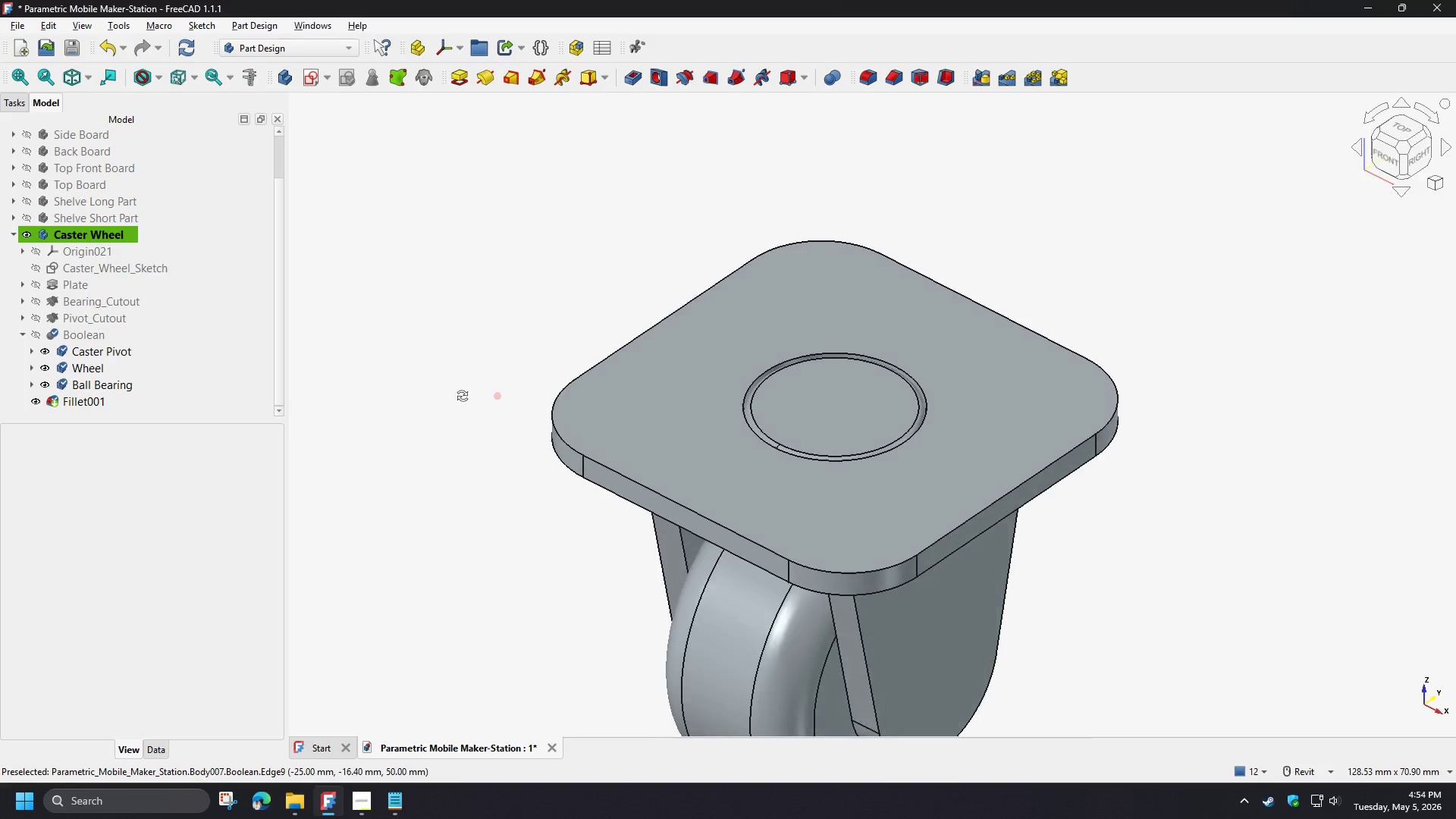 
key(Shift+ShiftLeft)
 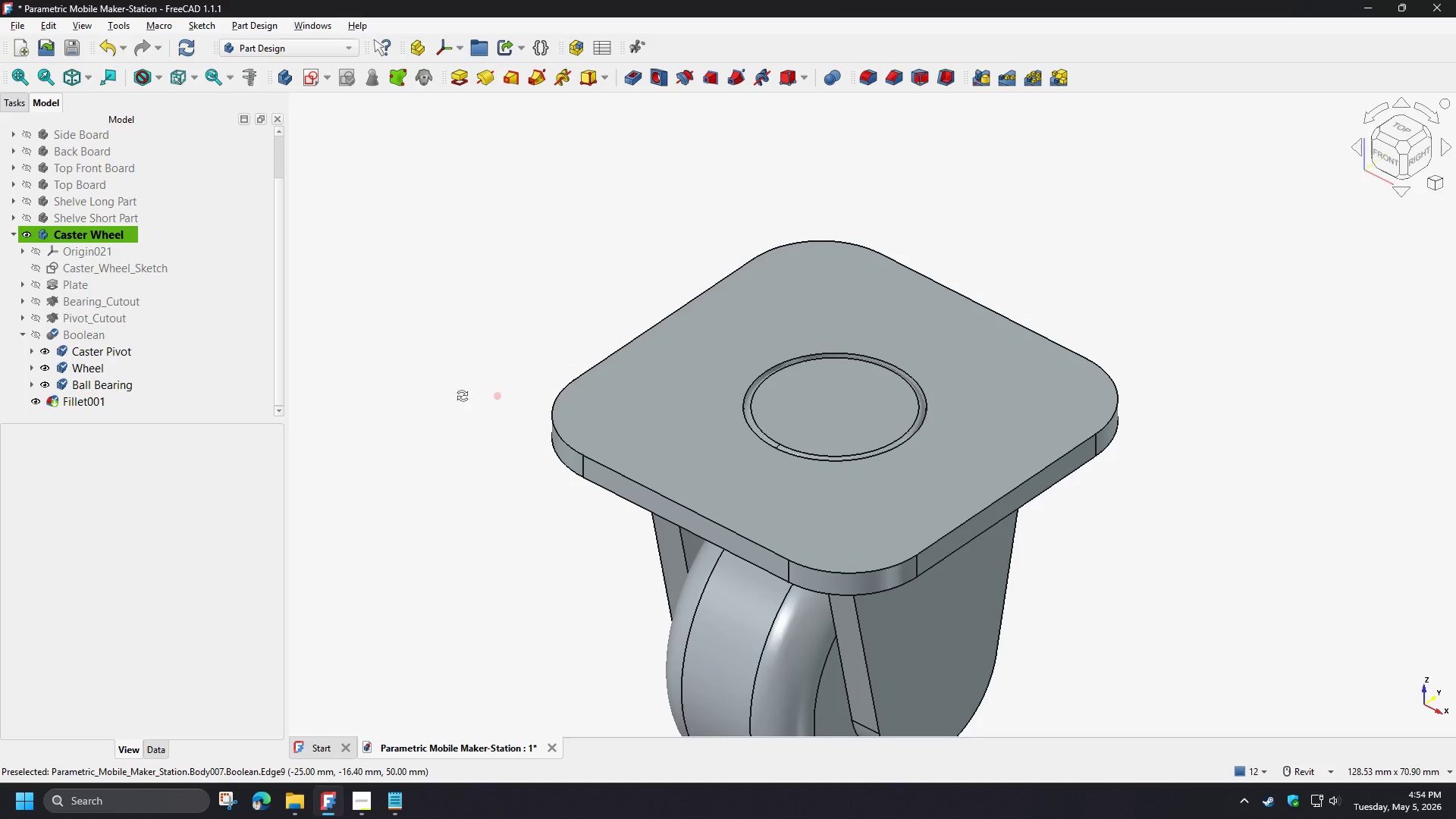 
key(Shift+ShiftLeft)
 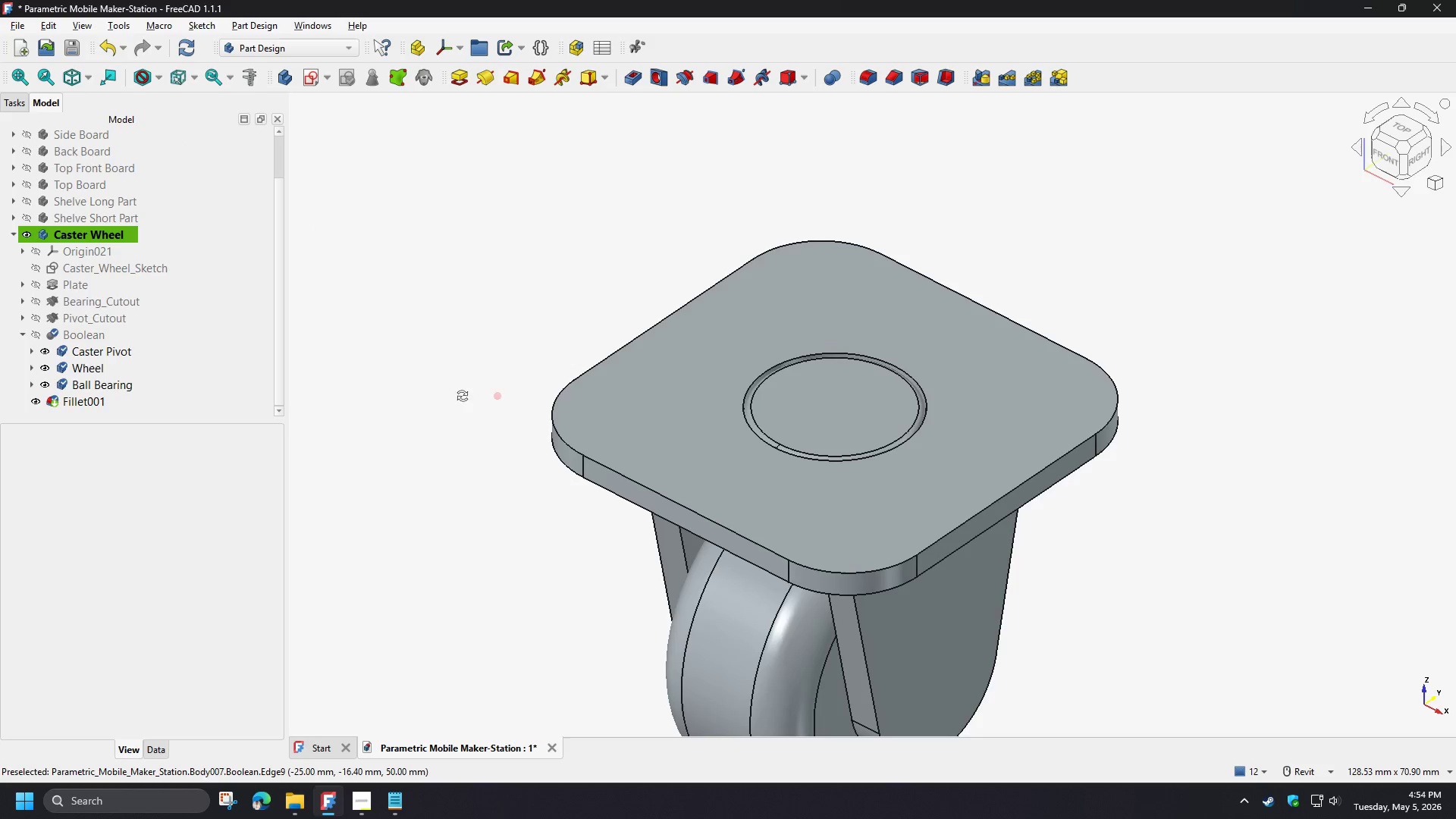 
hold_key(key=ShiftLeft, duration=6.59)
left_click([111, 403])
 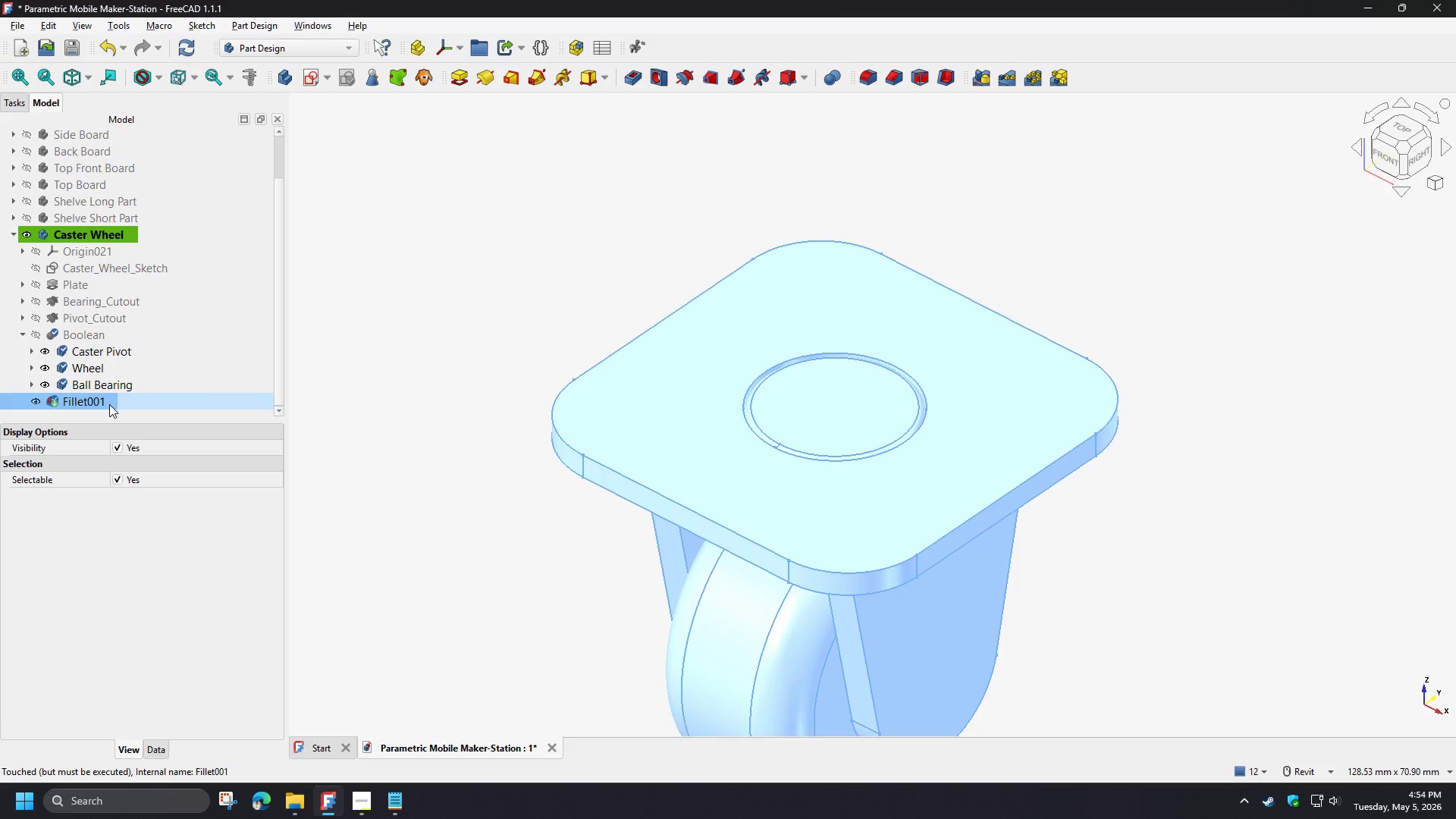 
key(F2)
 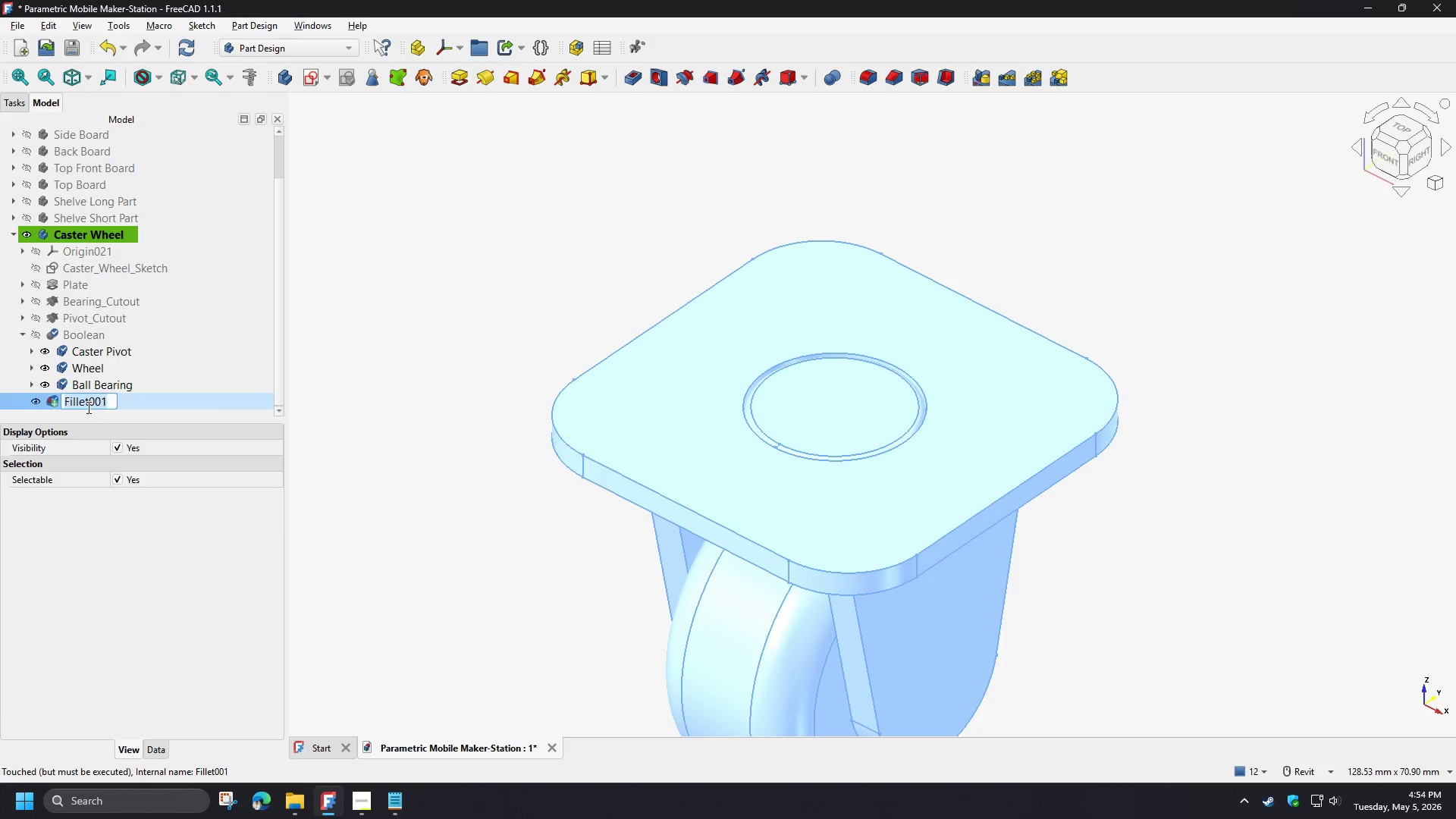 
left_click([87, 406])
 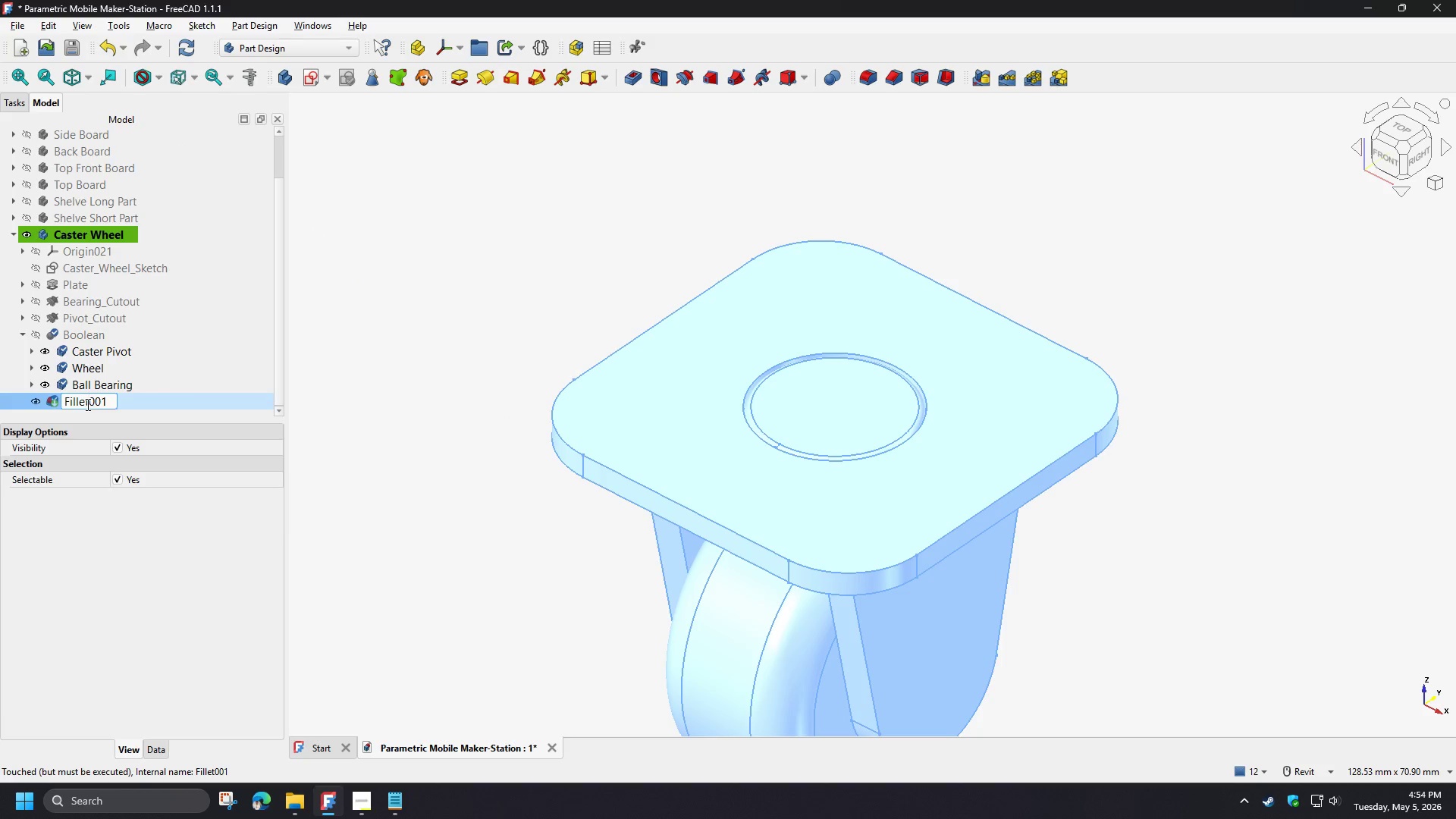 
left_click_drag(start_coordinate=[87, 403], to_coordinate=[108, 402])
 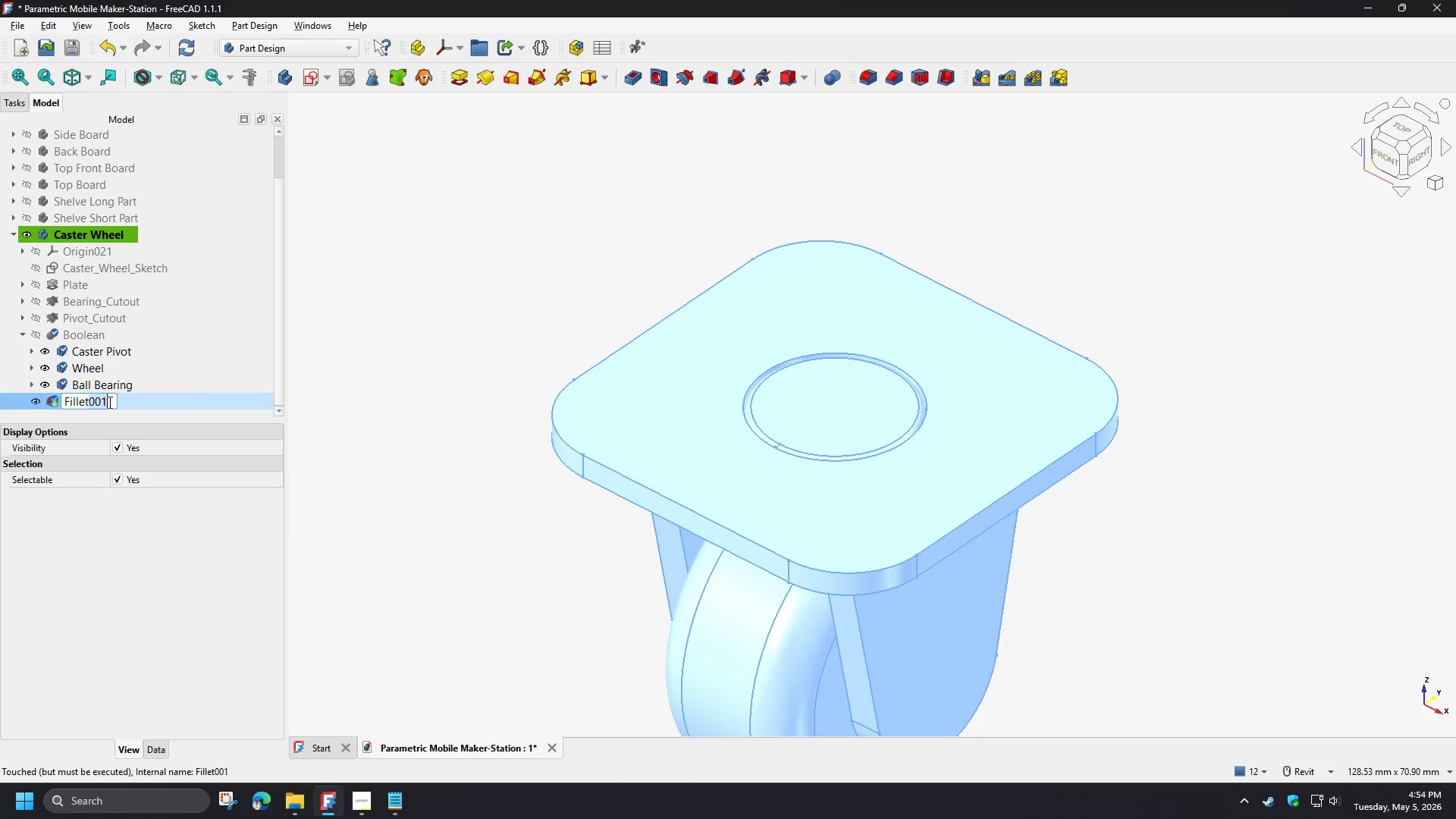 
type(Plate)
 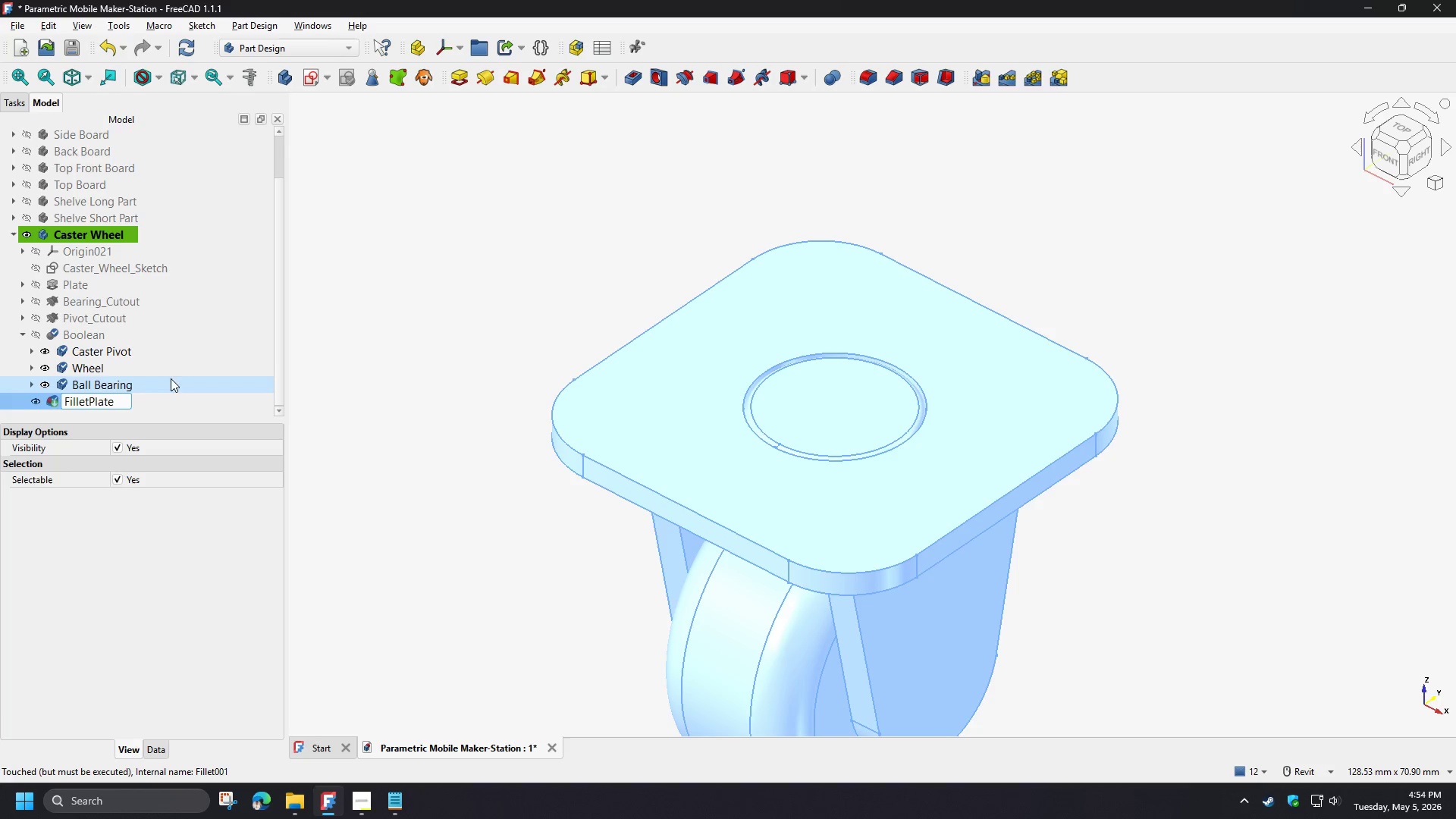 
left_click([167, 350])
 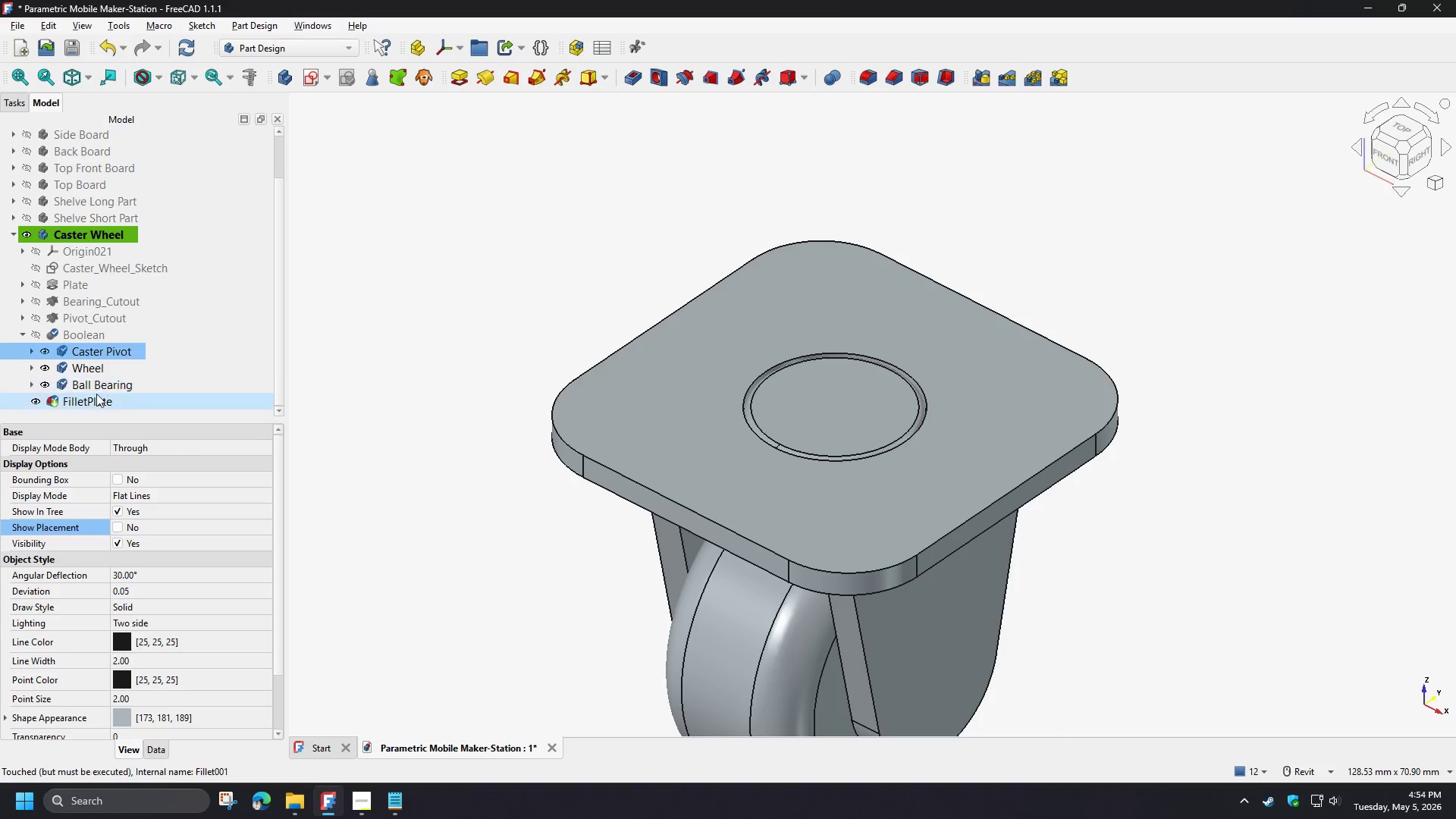 
left_click([86, 400])
 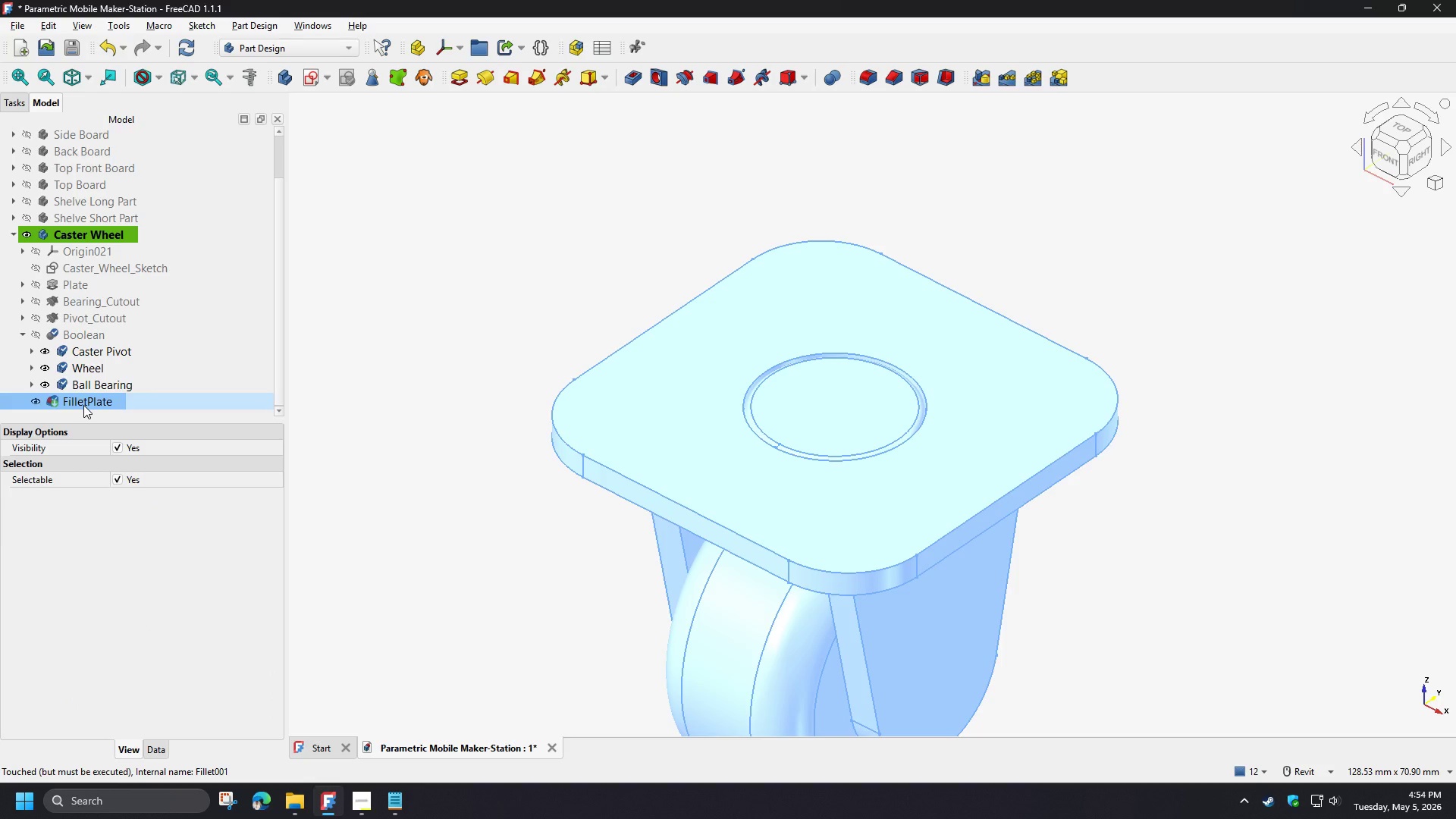 
left_click_drag(start_coordinate=[83, 405], to_coordinate=[73, 236])
 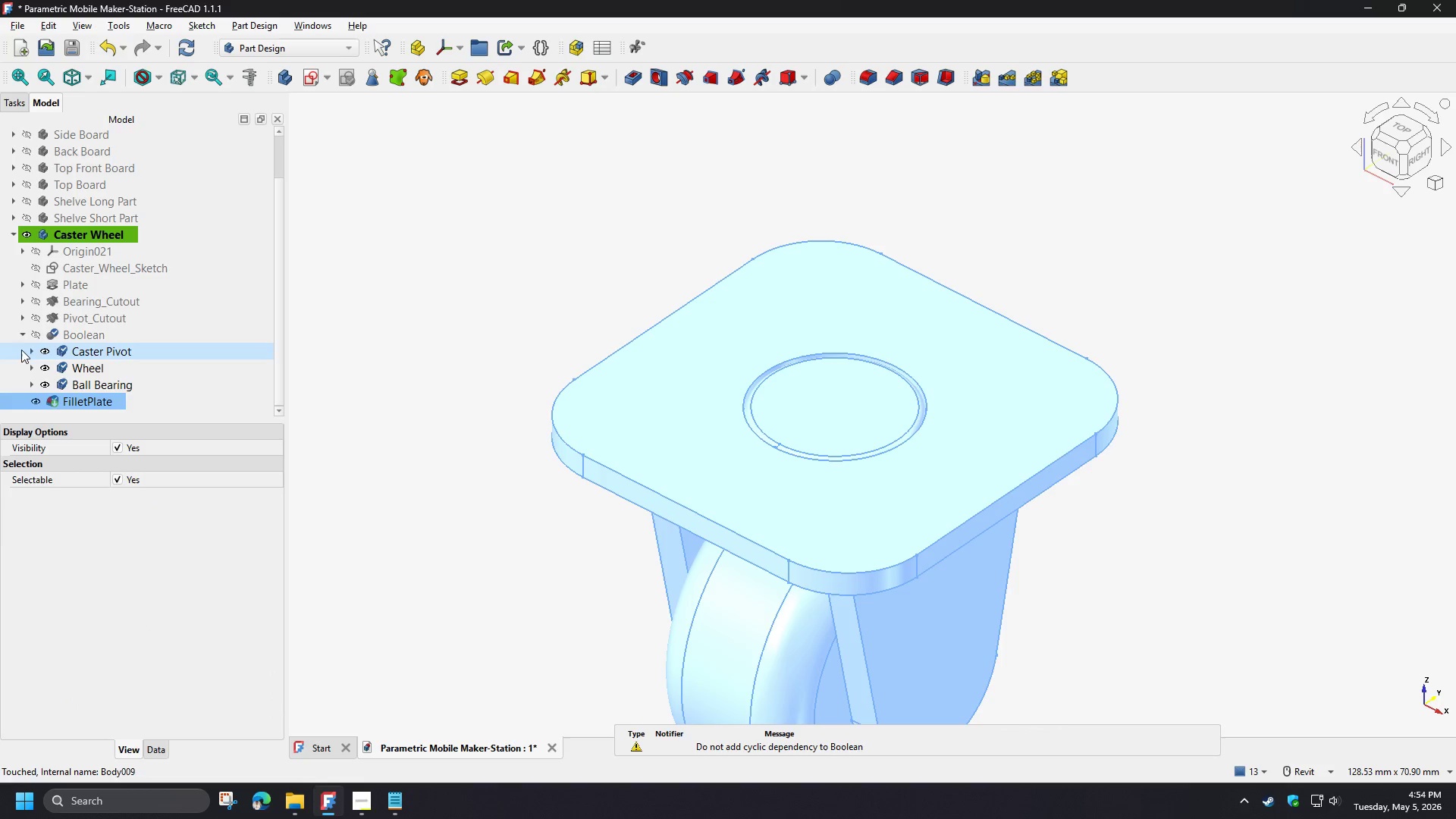 
left_click([19, 331])
 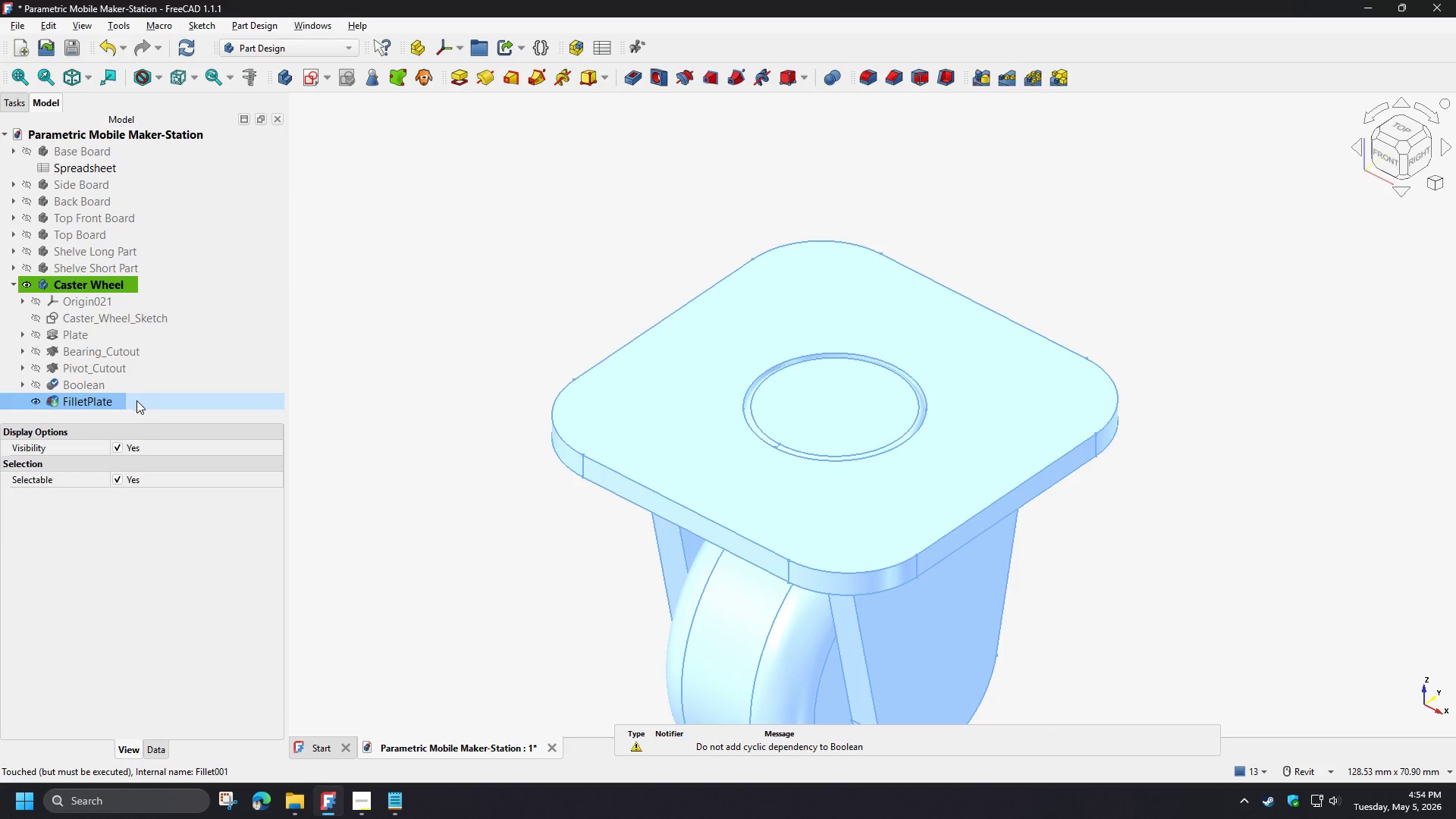 
left_click([169, 404])
 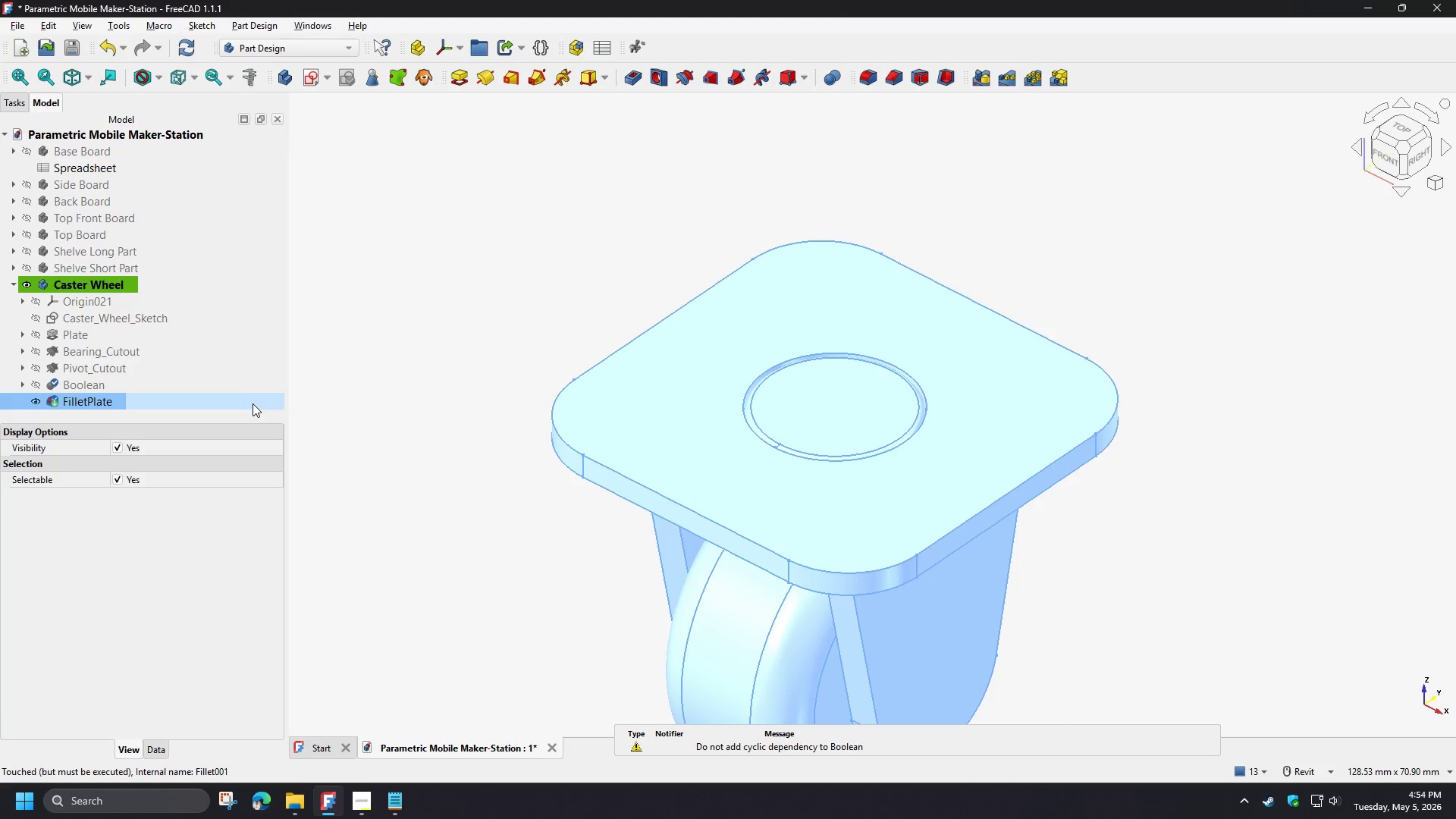 
left_click([229, 415])
 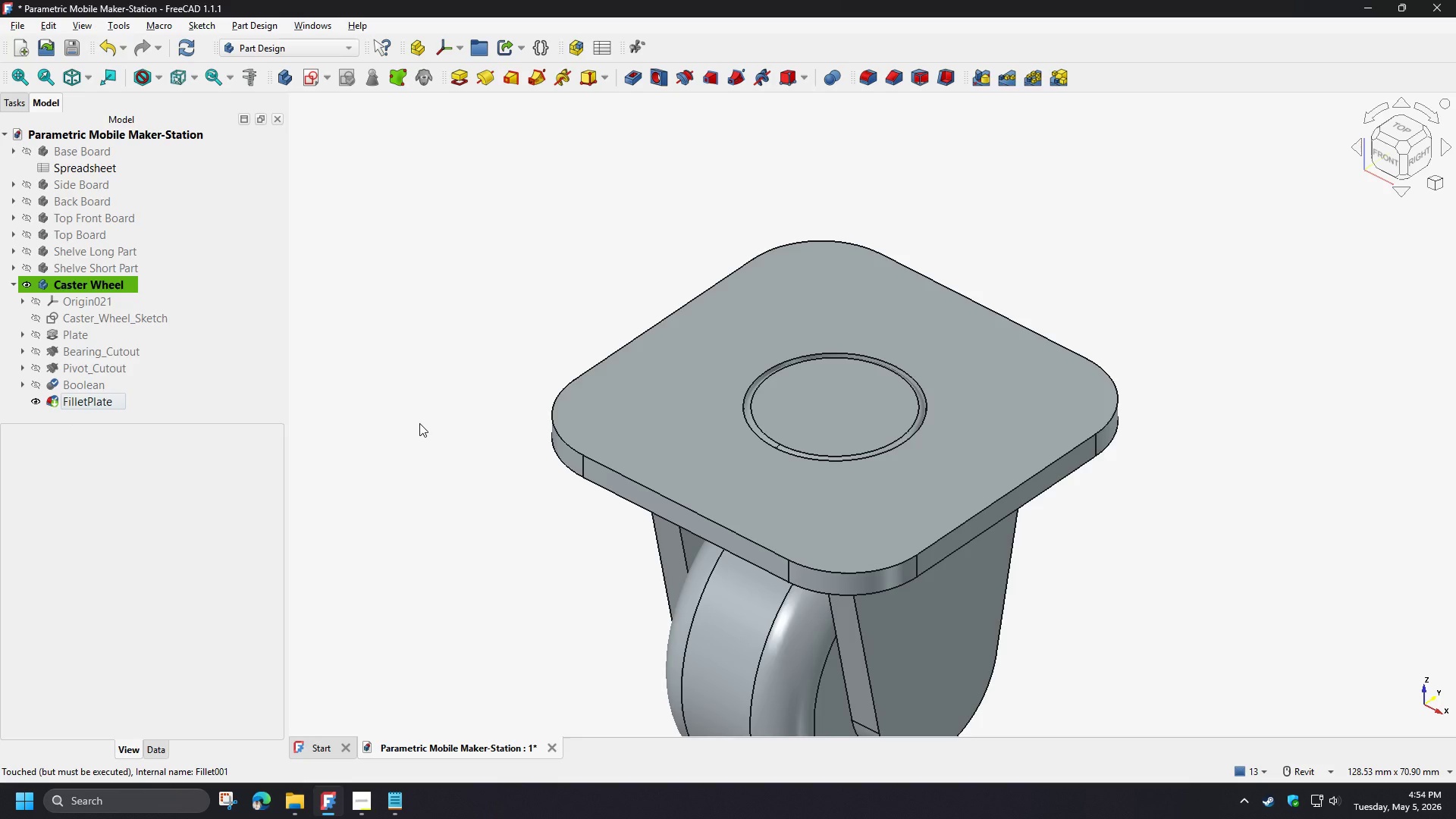 
hold_key(key=ShiftLeft, duration=1.22)
 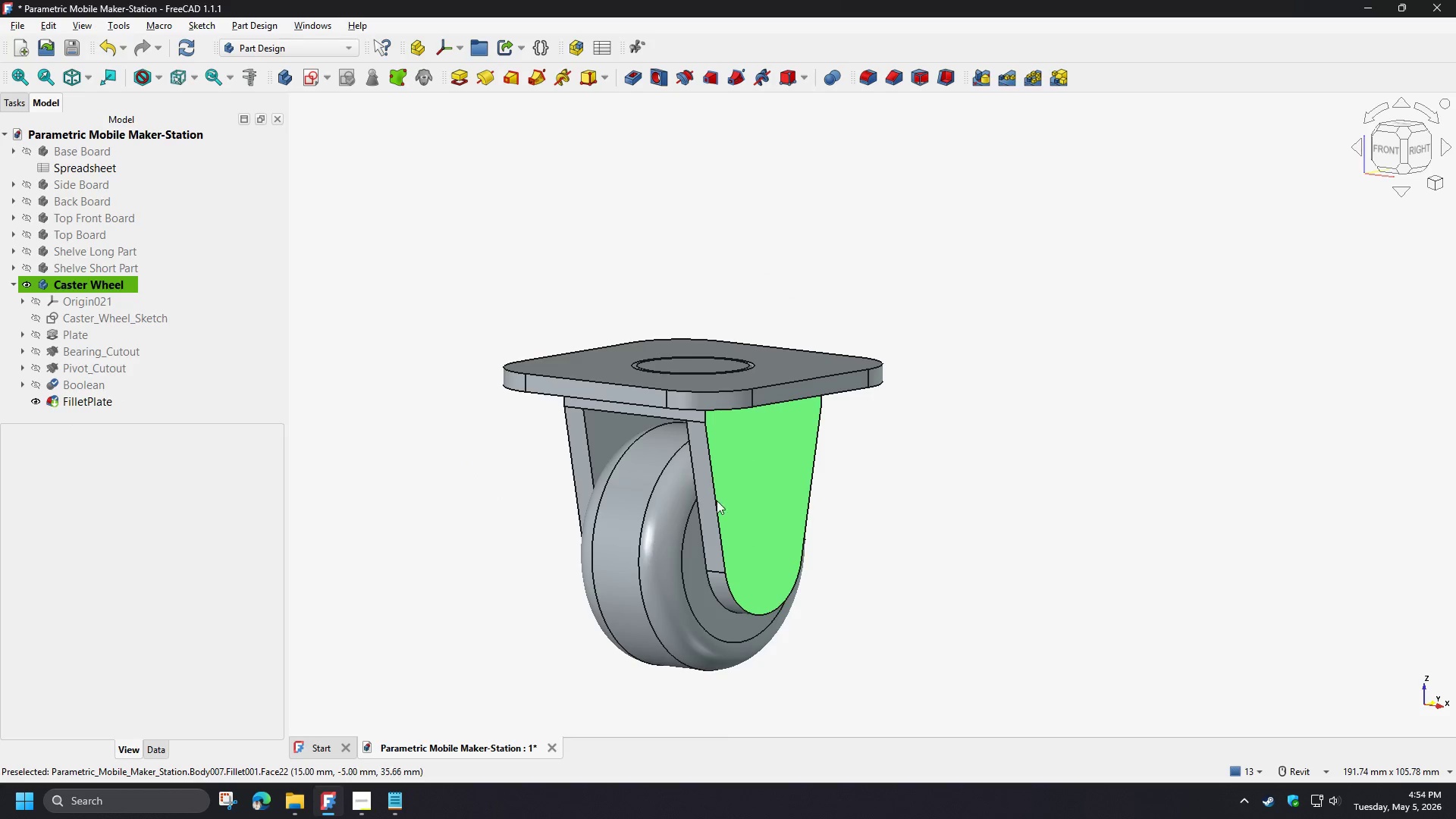 
scroll: coordinate [474, 468], scroll_direction: down, amount: 2.0
 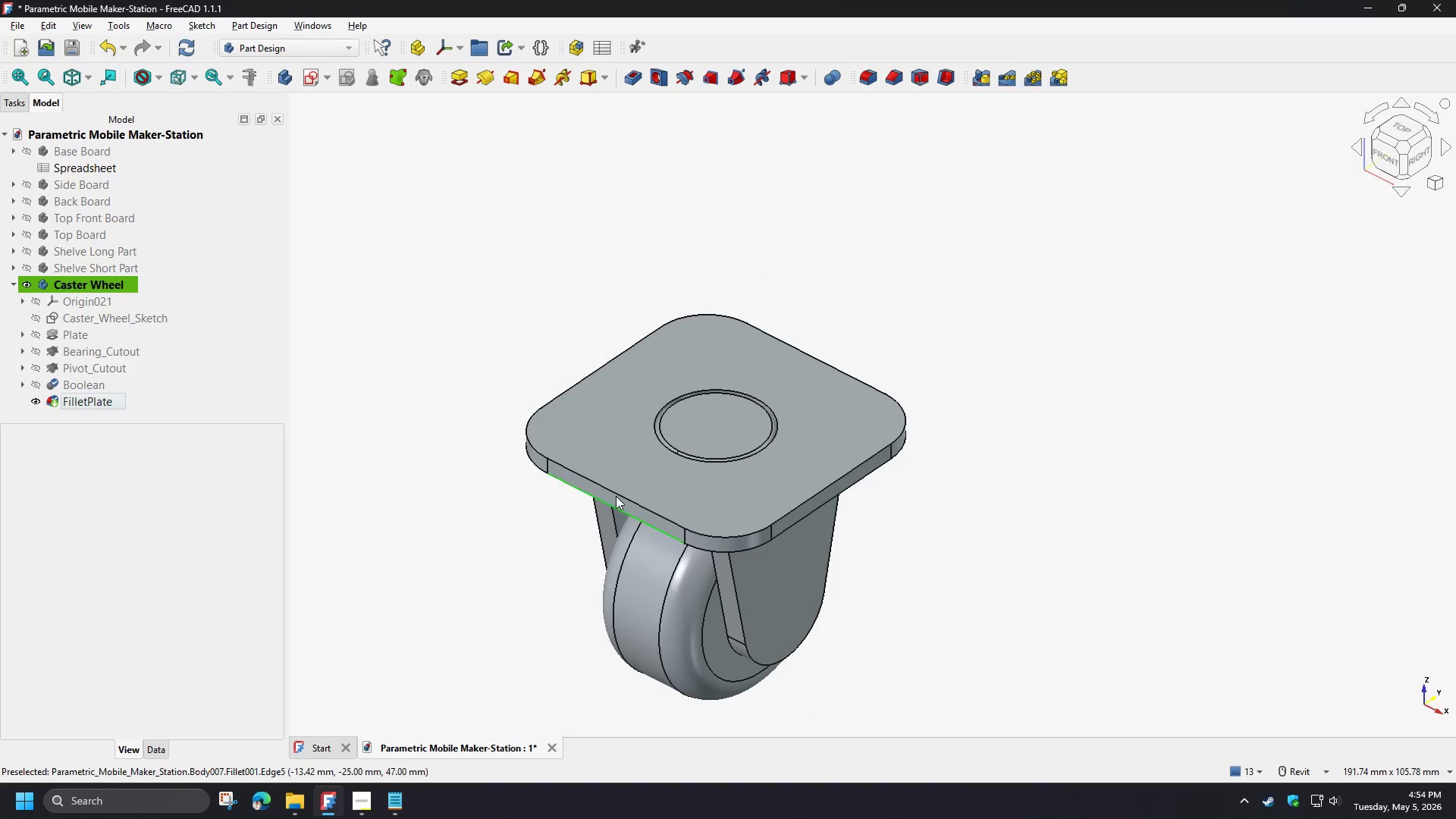 
scroll: coordinate [679, 489], scroll_direction: up, amount: 2.0
 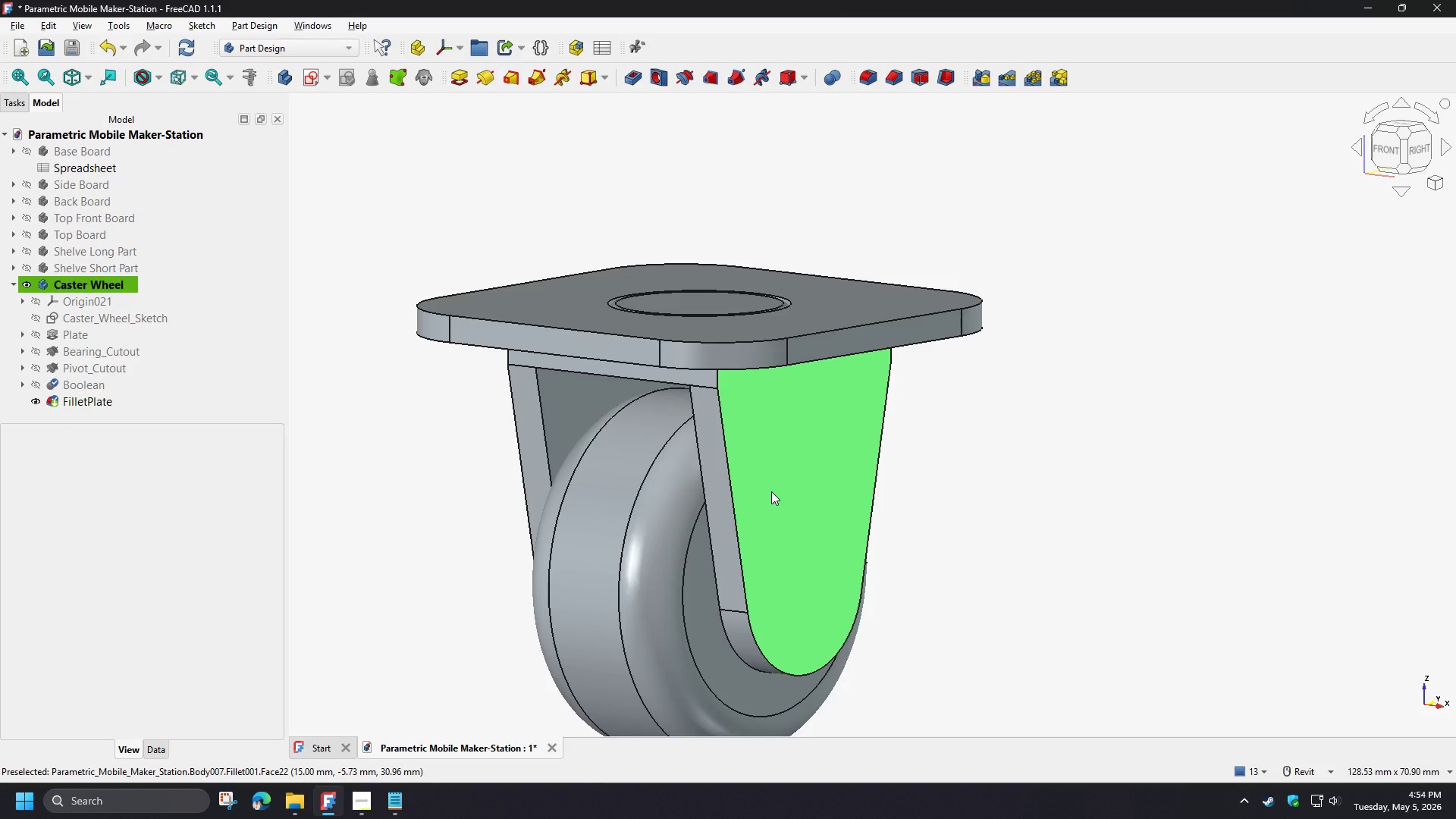 
hold_key(key=ShiftLeft, duration=1.5)
 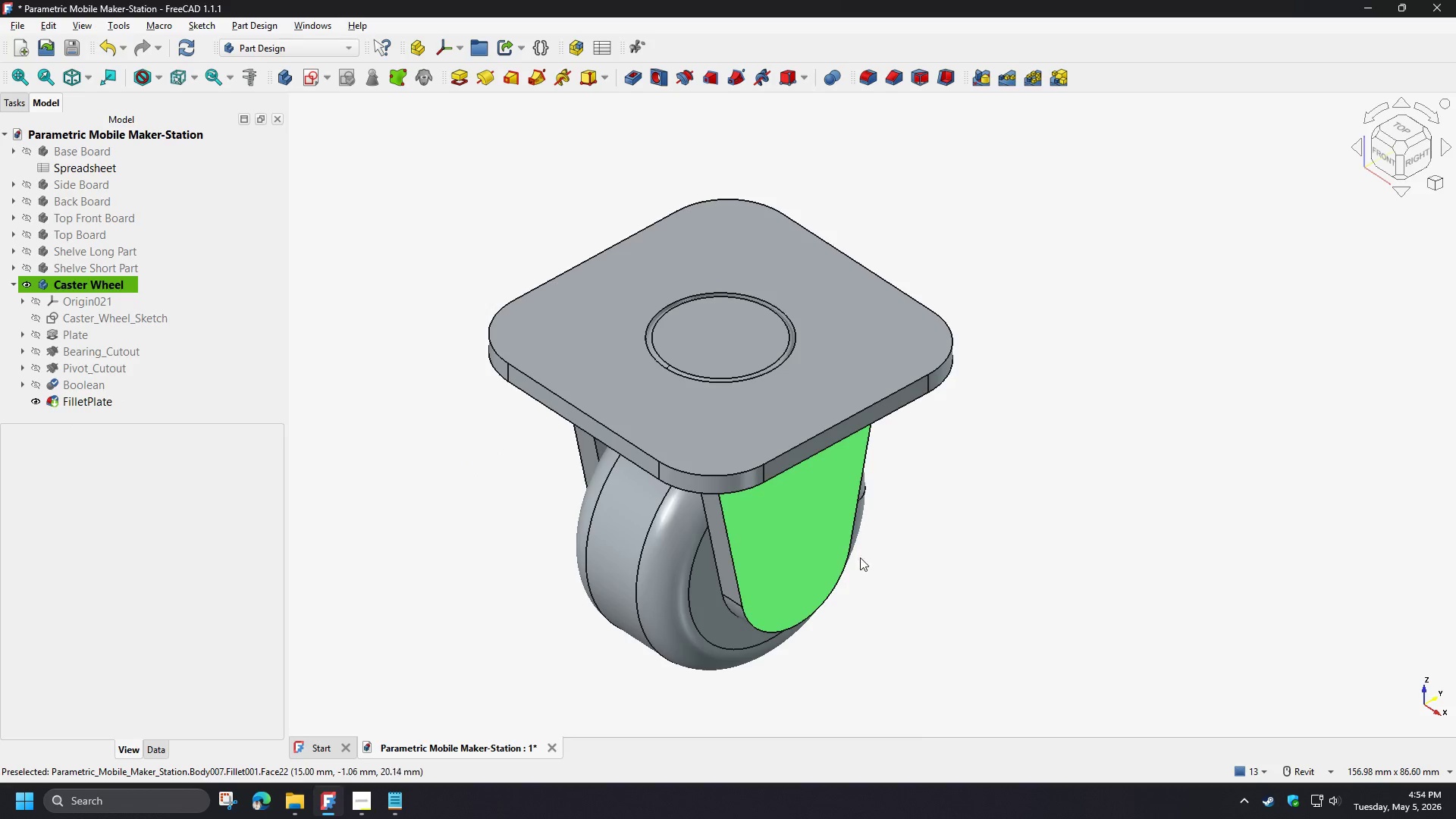 
scroll: coordinate [771, 491], scroll_direction: down, amount: 1.0
 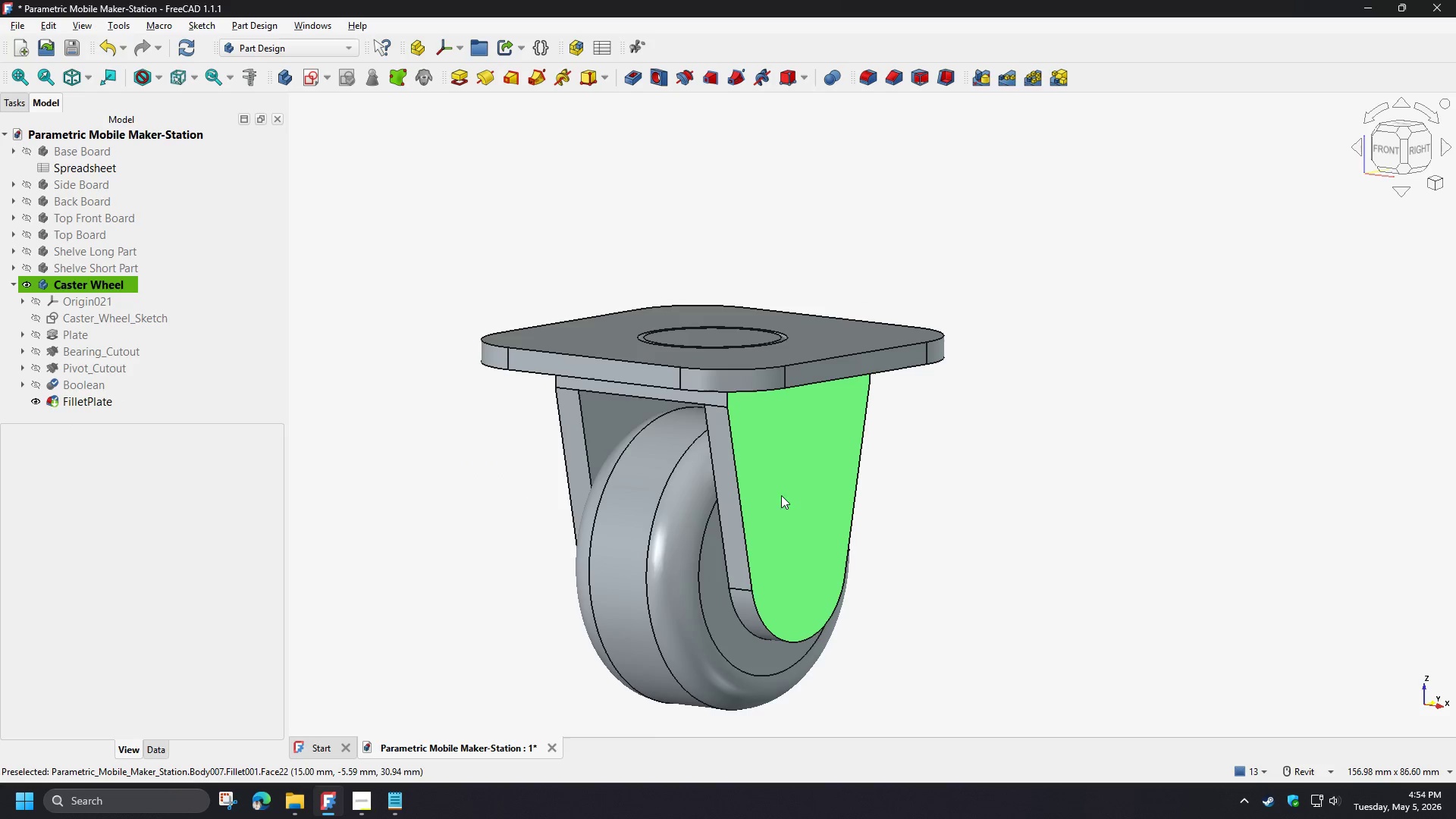 
hold_key(key=ShiftLeft, duration=0.47)
 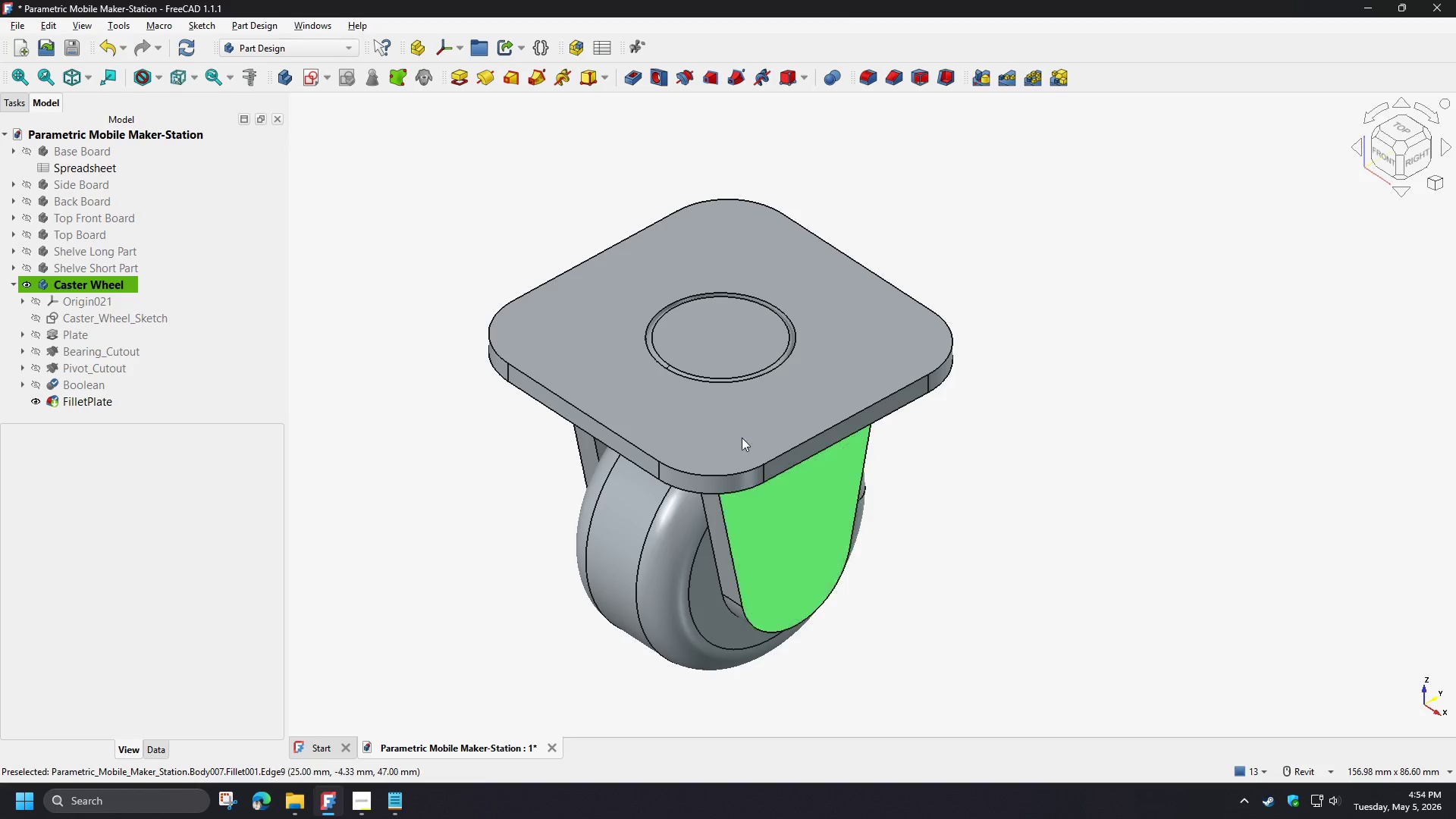 
wait(8.47)
 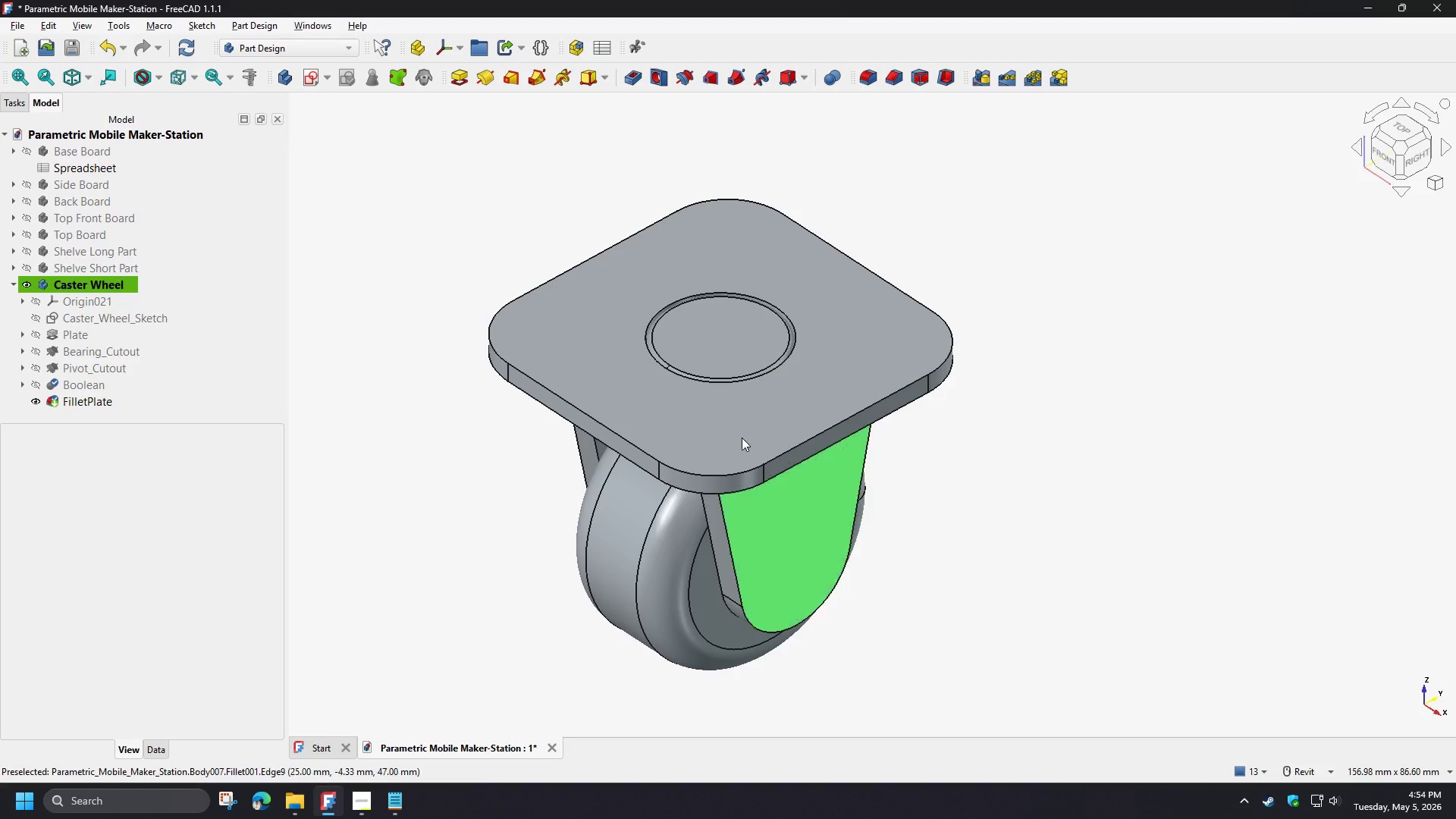 
left_click([585, 365])
 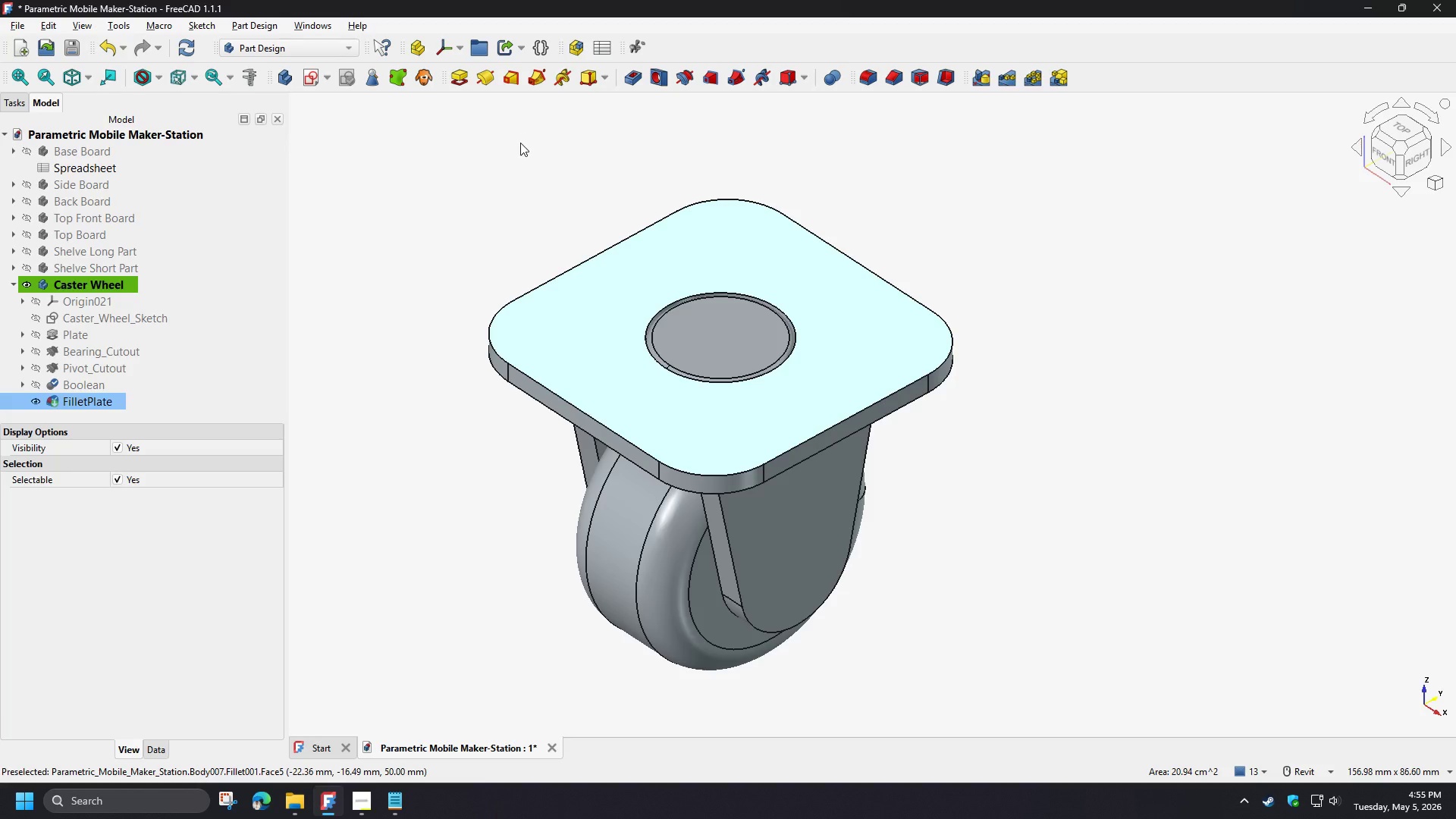 
wait(24.39)
 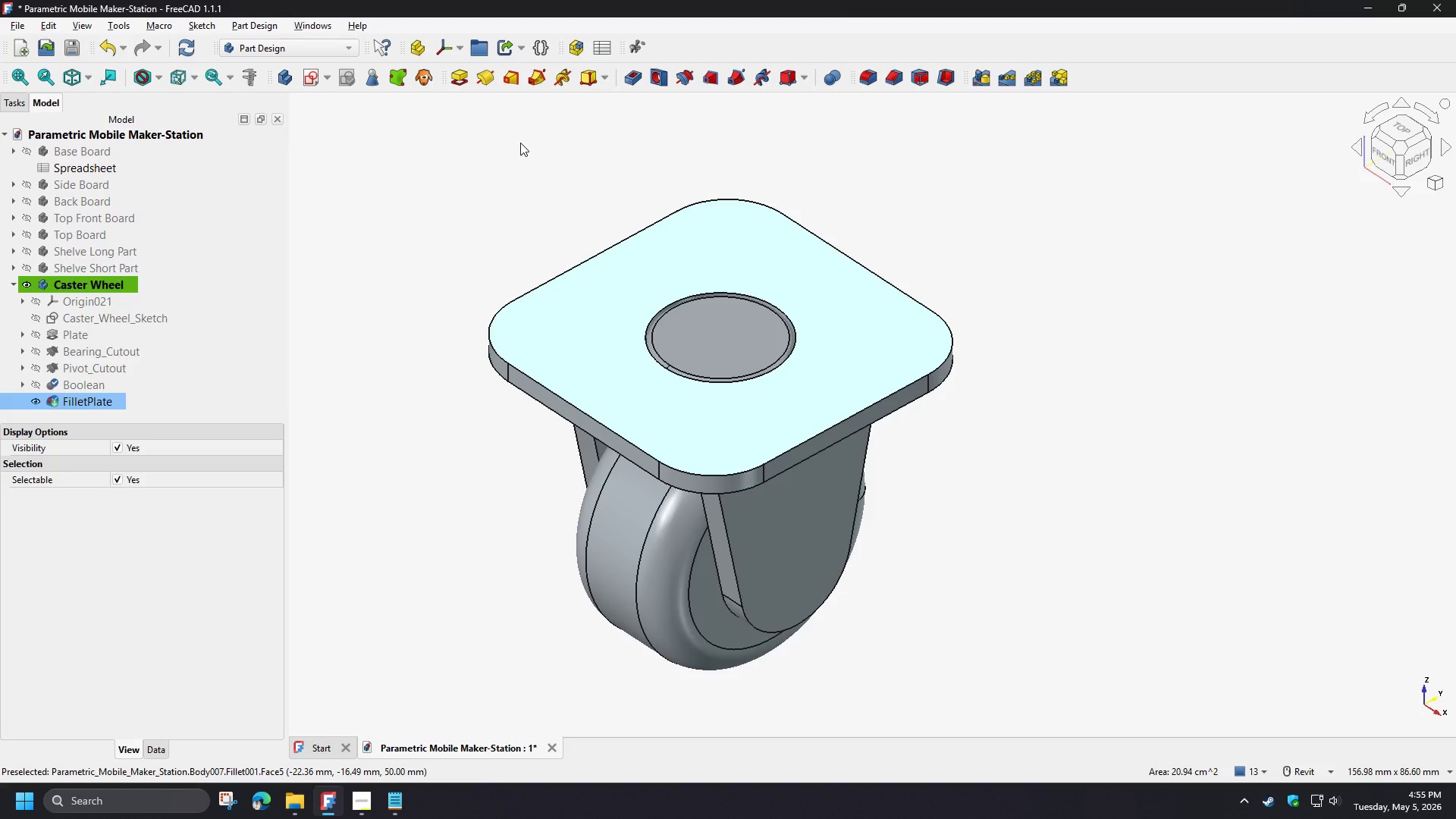 
left_click([526, 153])
 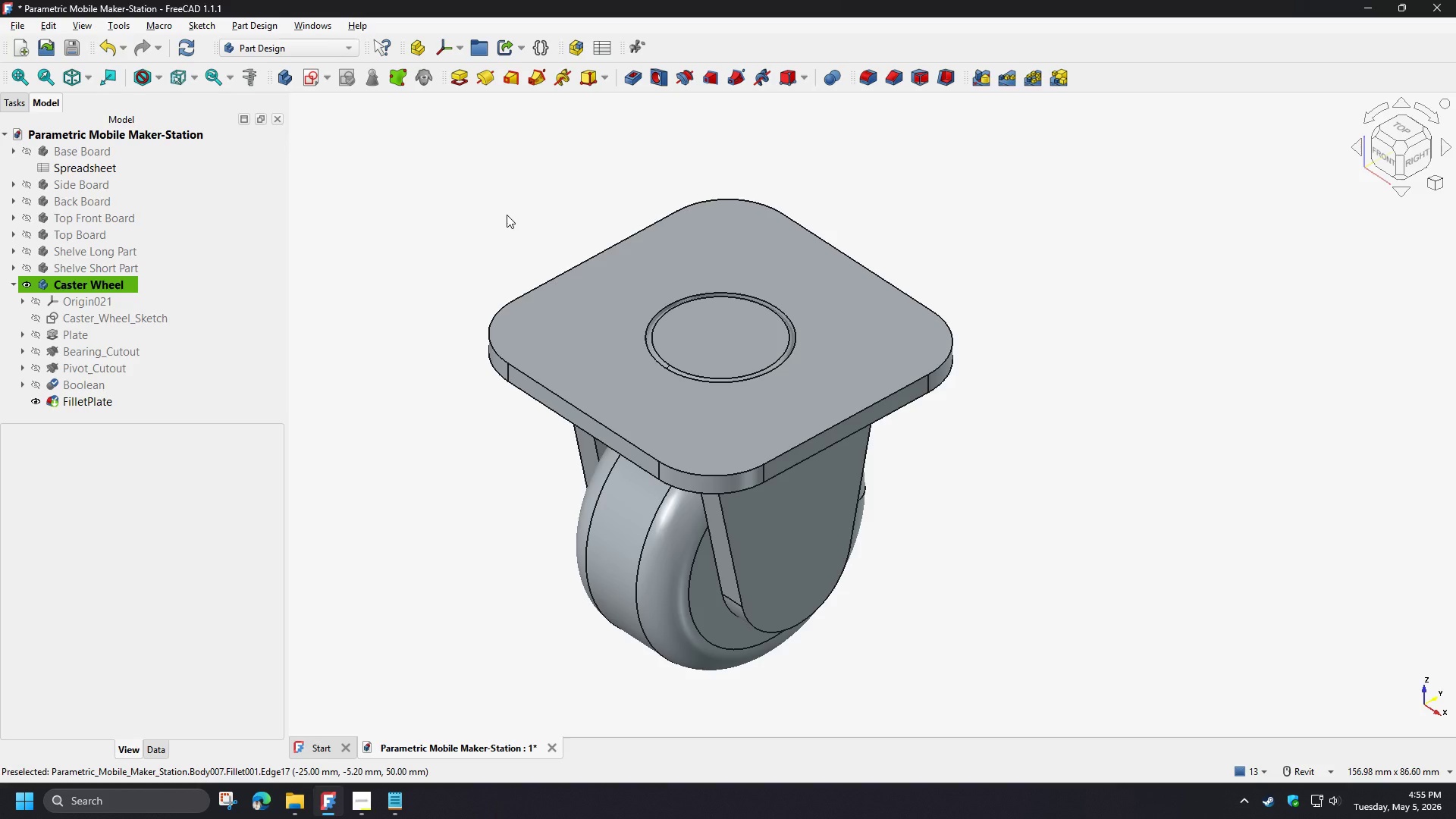 
wait(11.52)
 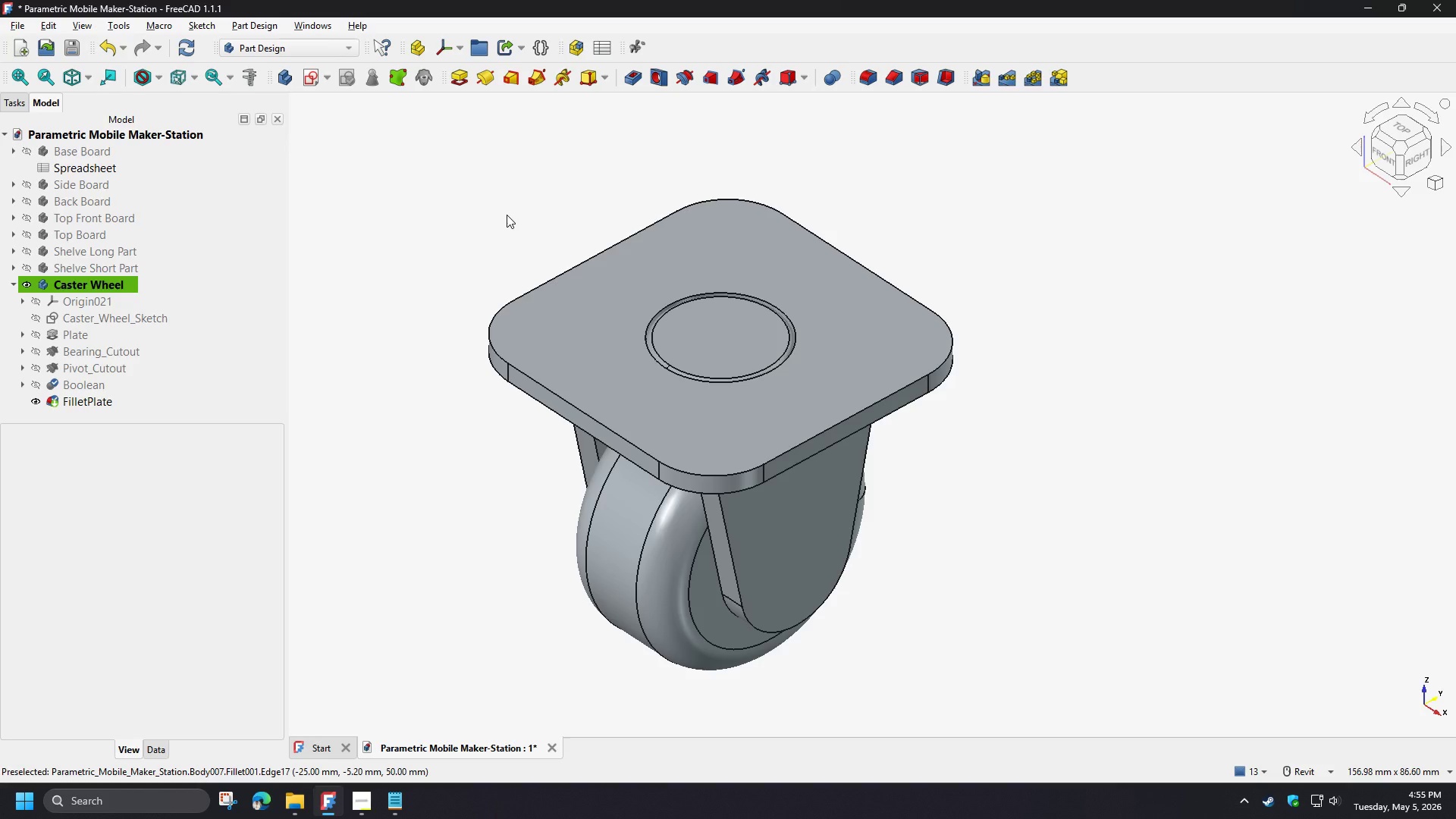 
left_click([314, 76])
 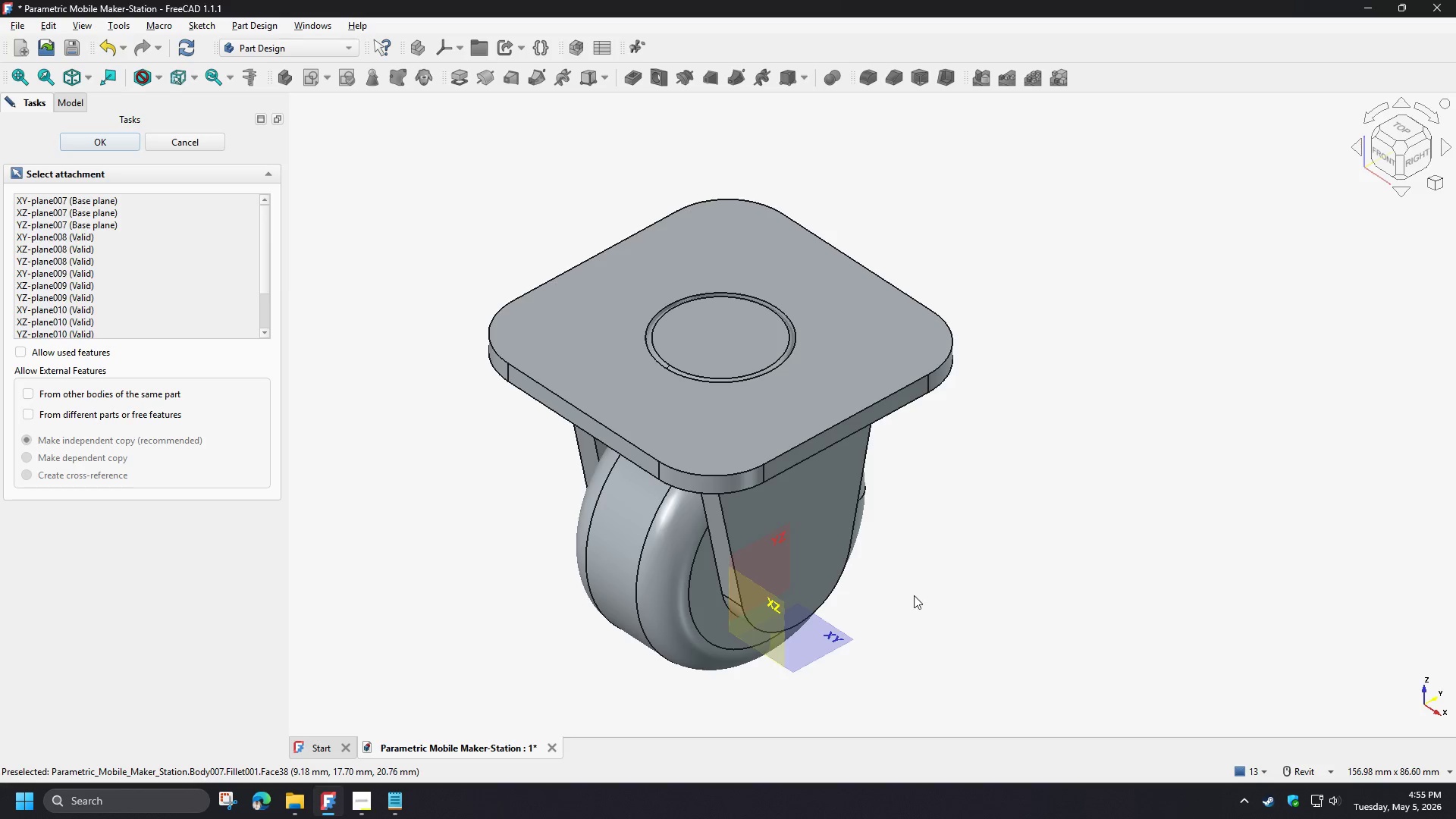 
left_click([832, 638])
 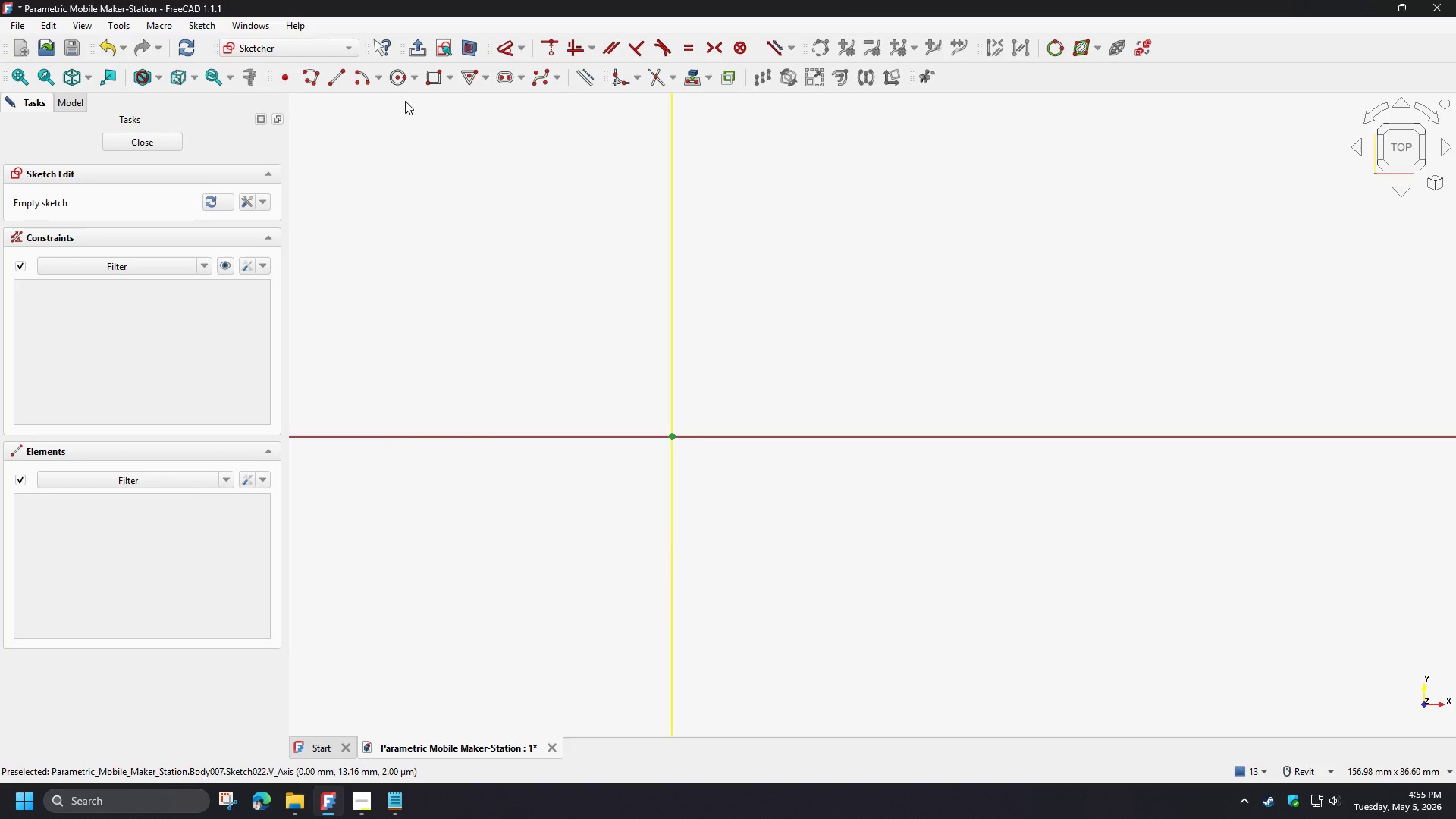 
wait(6.3)
 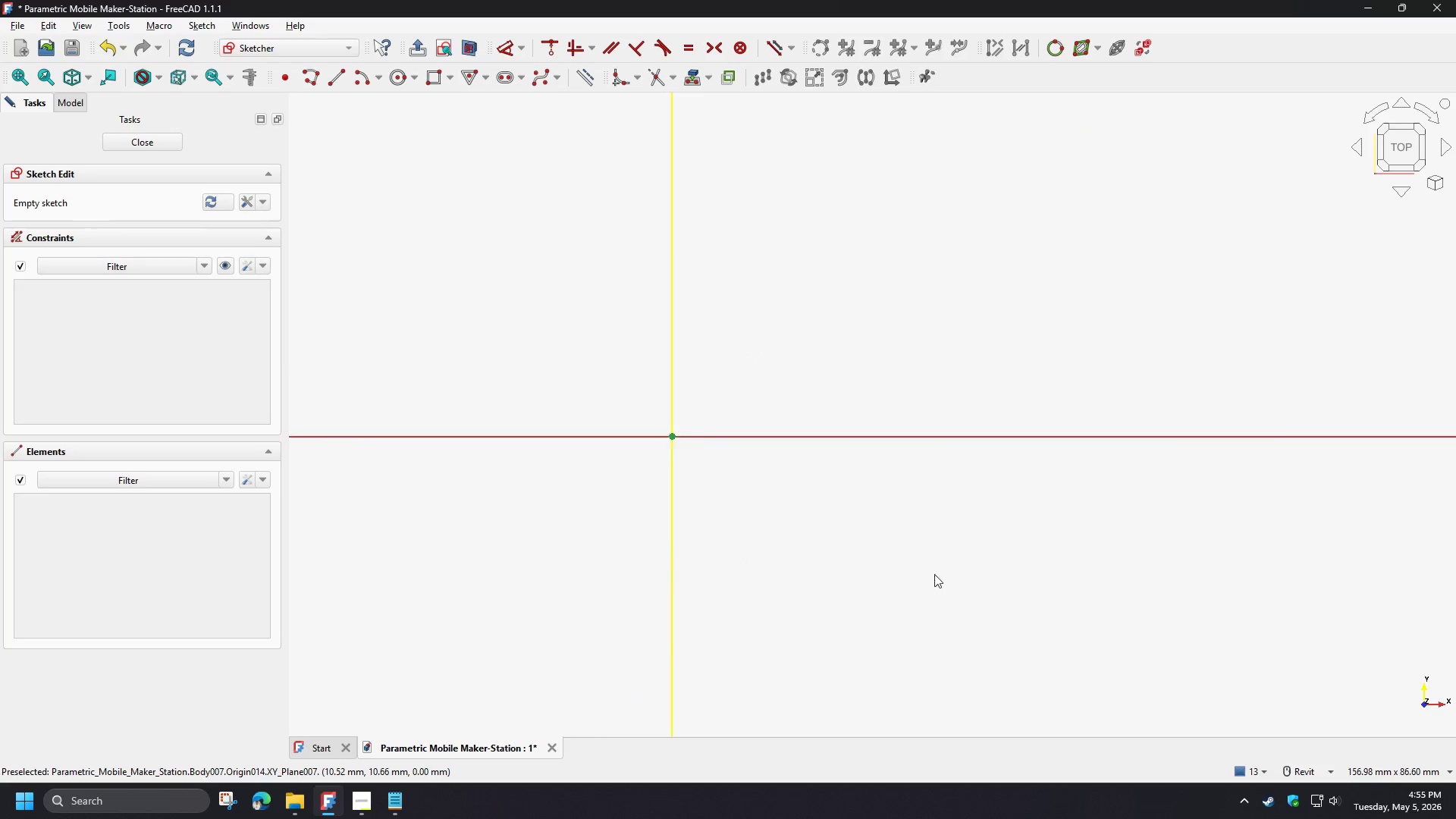 
left_click([398, 82])
 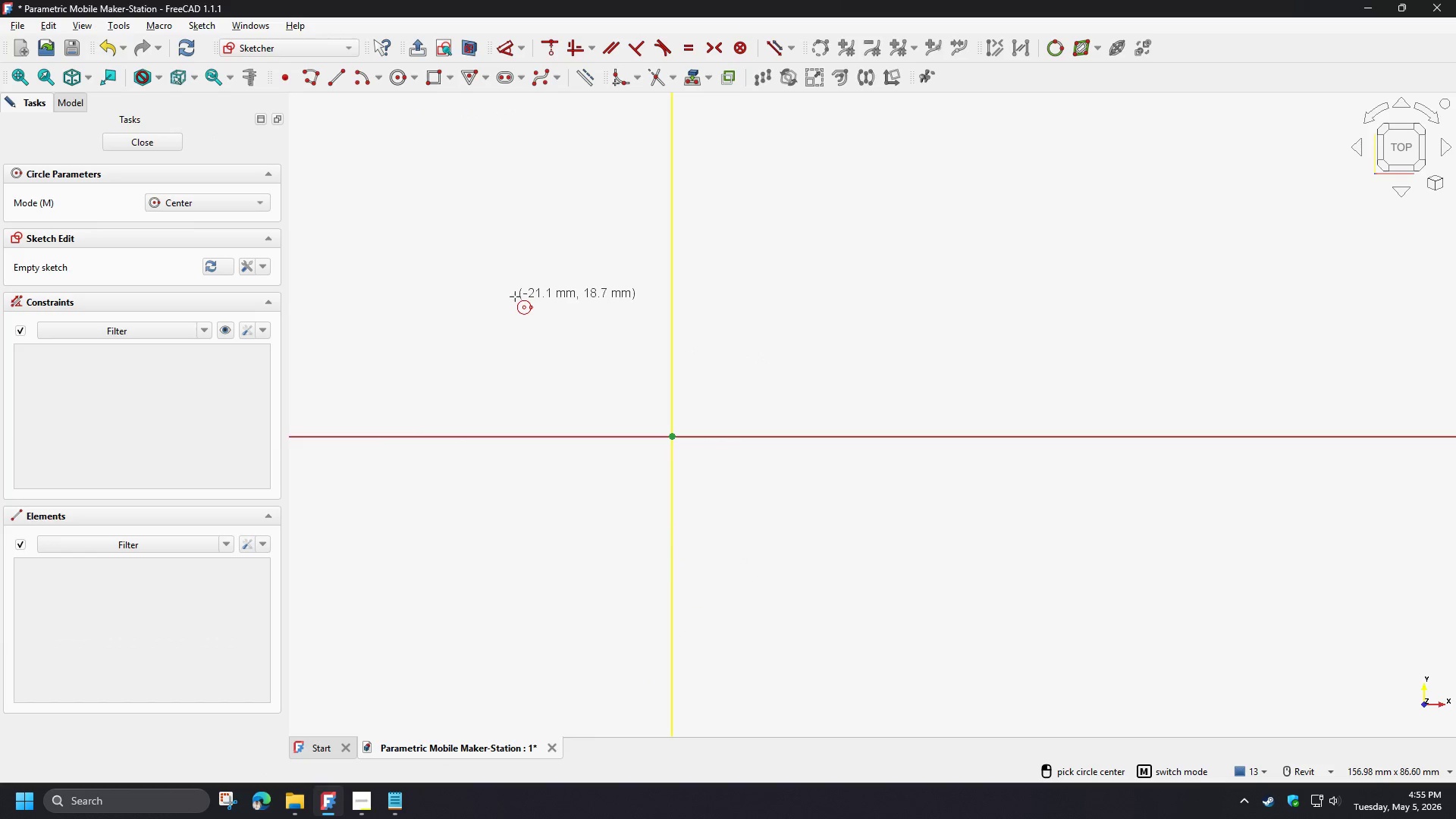 
left_click([507, 294])
 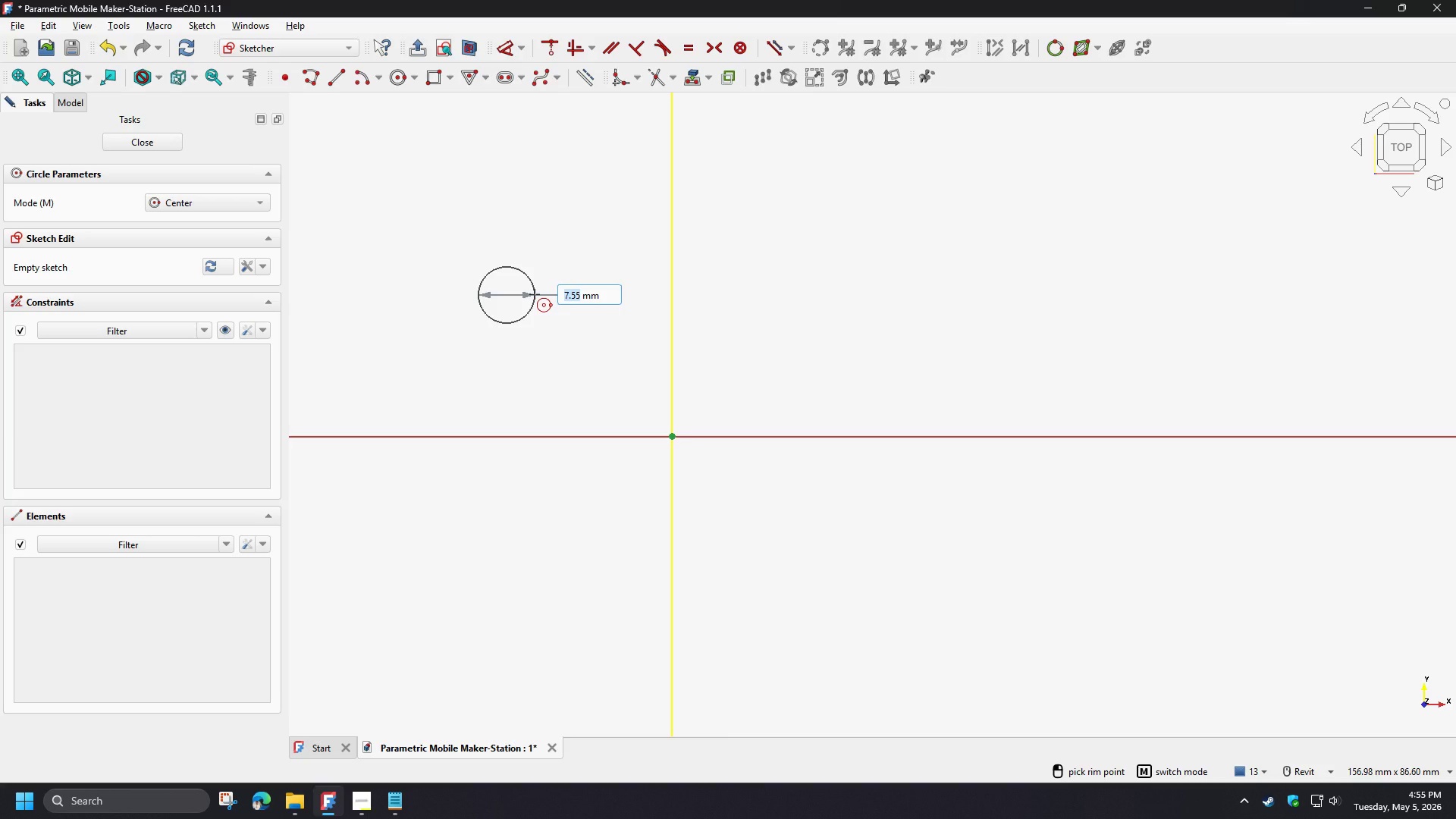 
wait(6.7)
 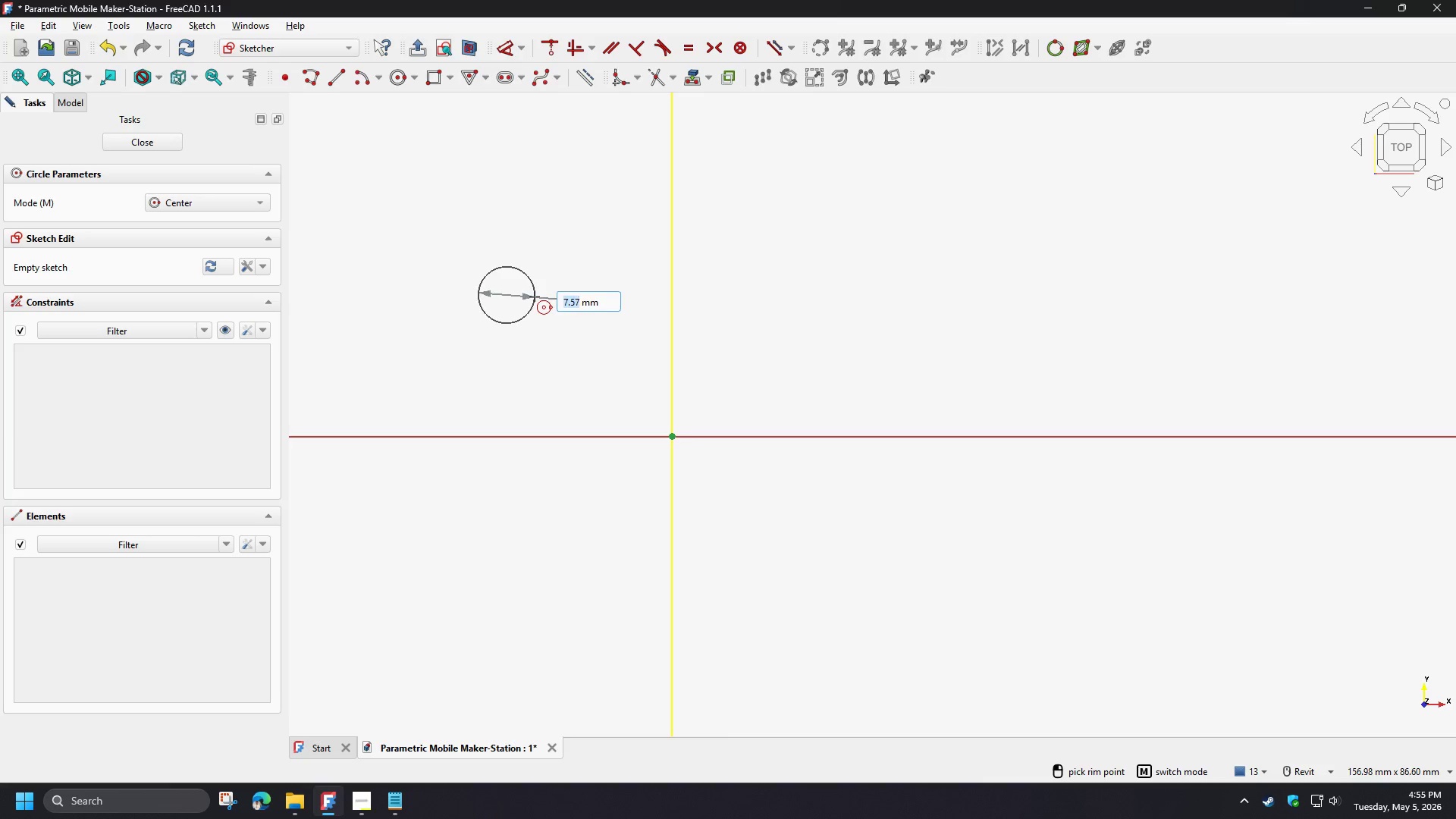 
left_click([535, 294])
 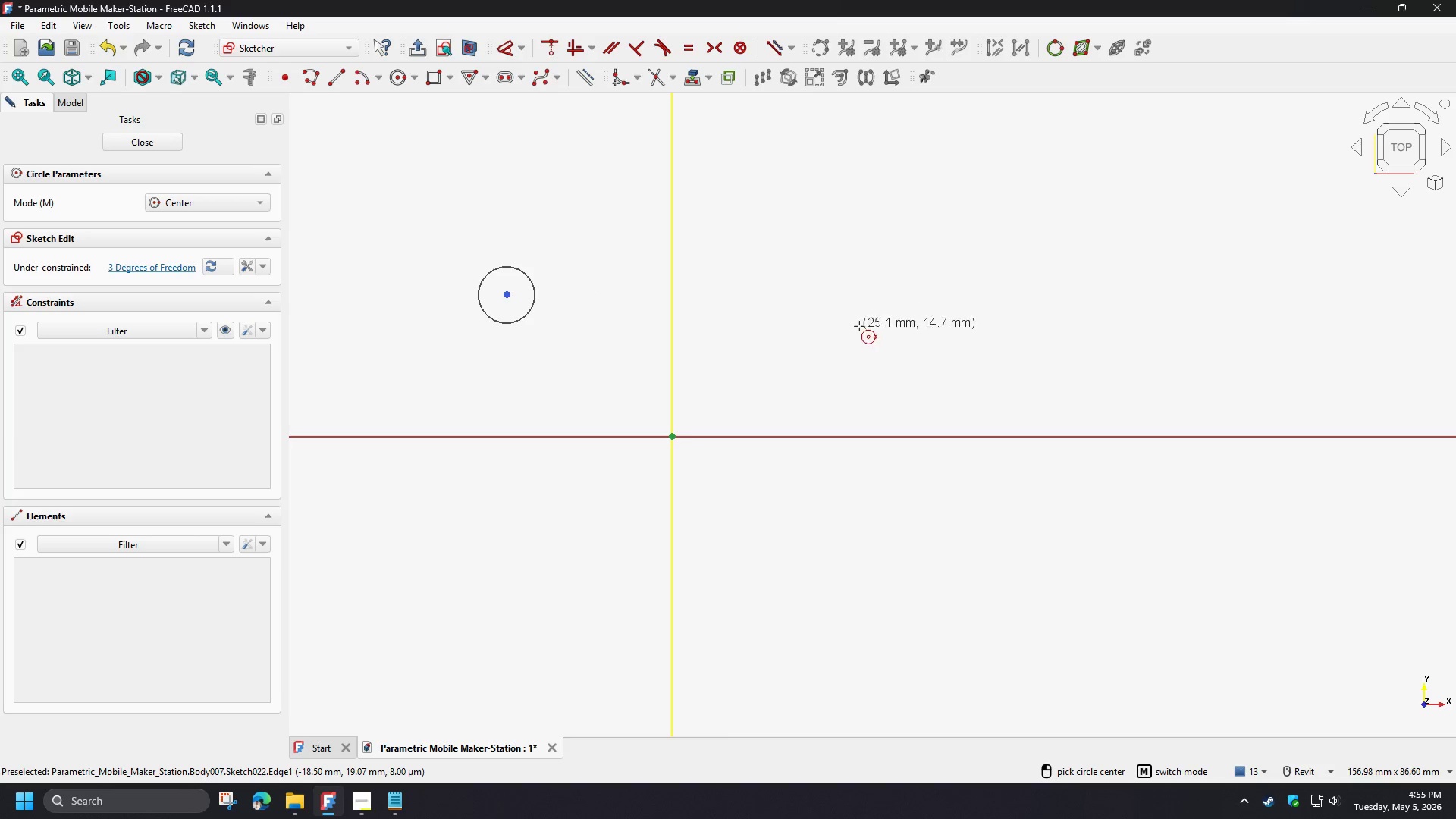 
left_click([840, 293])
 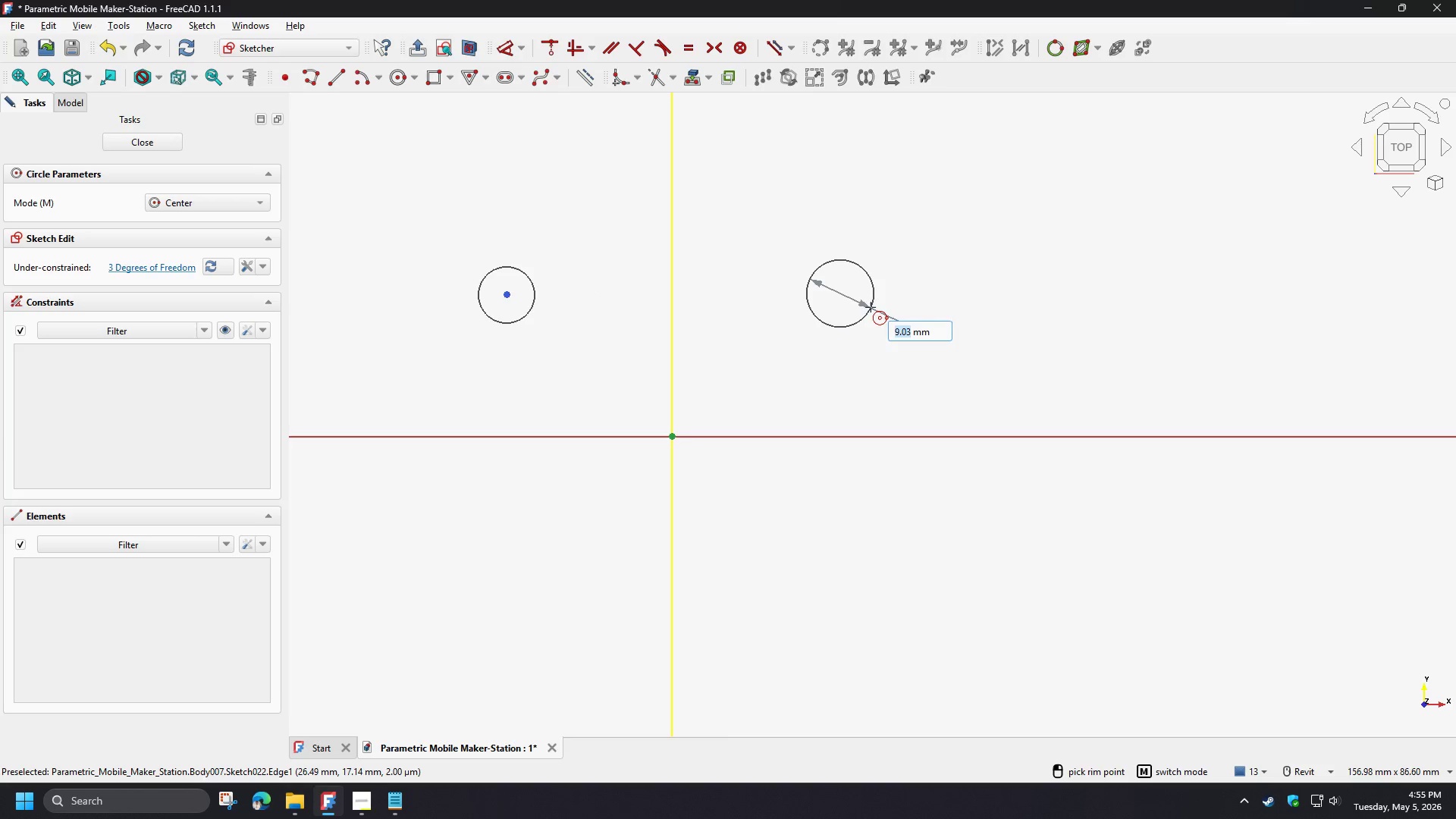 
left_click([871, 307])
 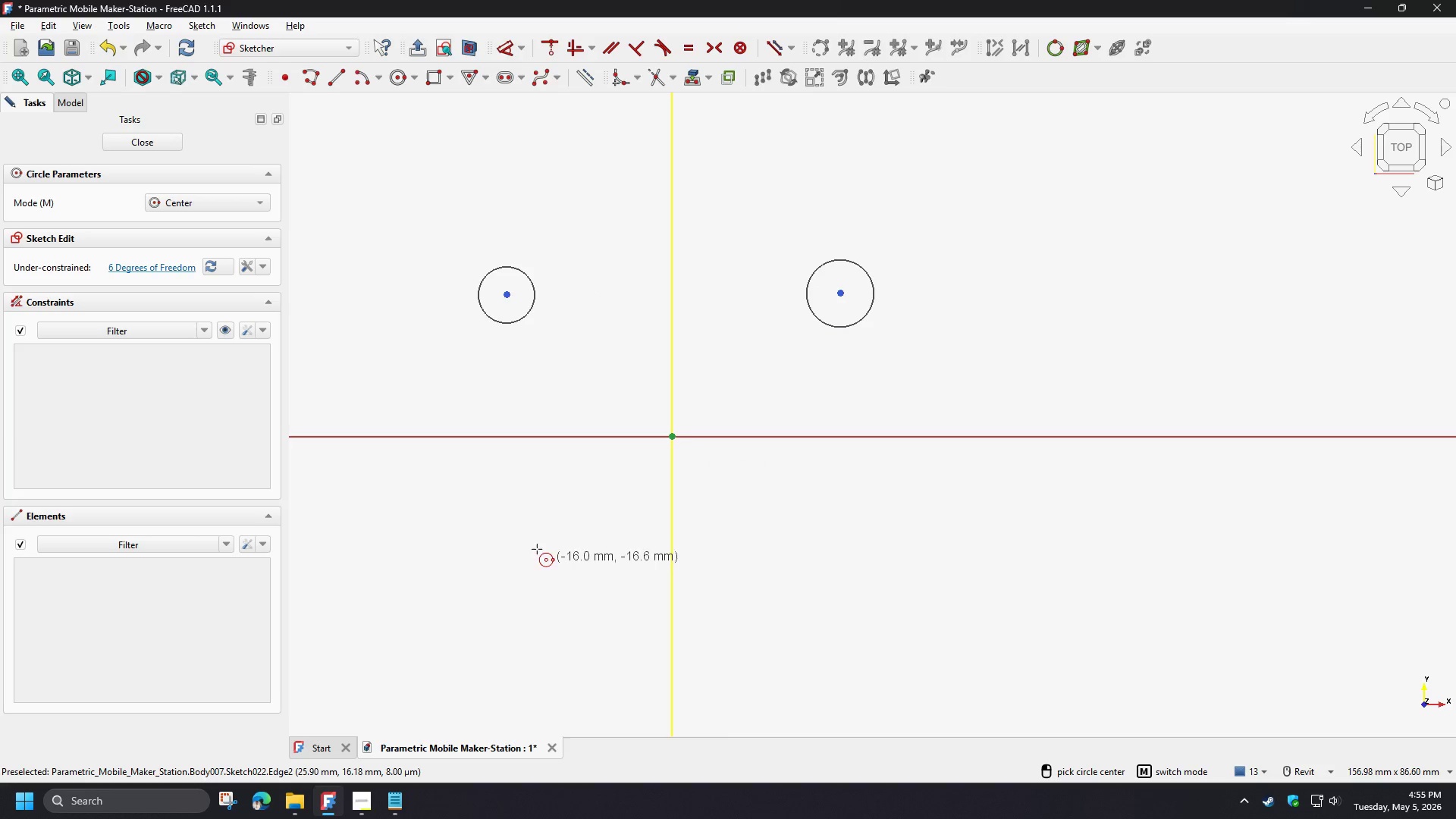 
left_click_drag(start_coordinate=[527, 545], to_coordinate=[531, 552])
 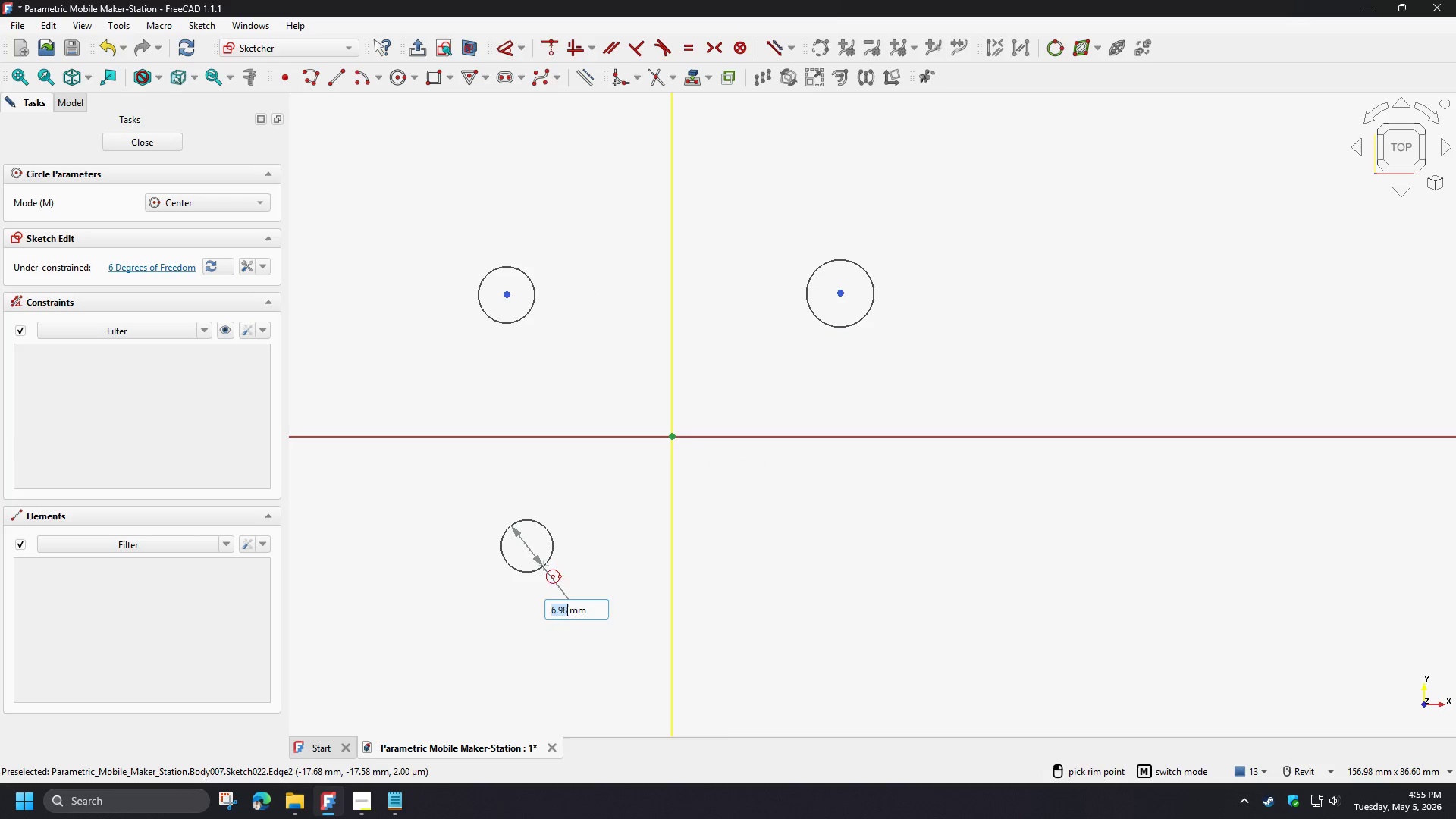 
double_click([544, 566])
 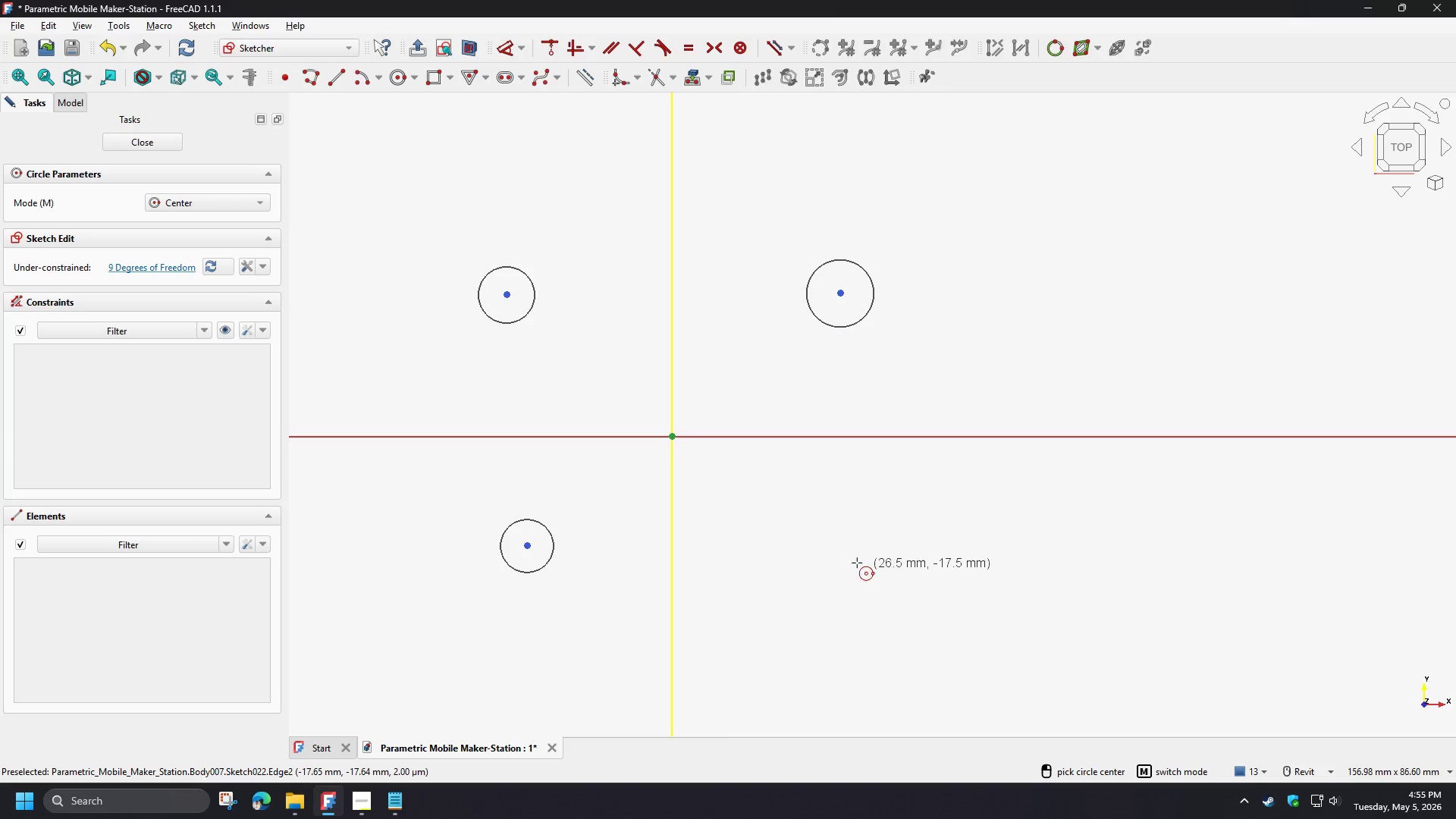 
left_click_drag(start_coordinate=[852, 563], to_coordinate=[858, 569])
 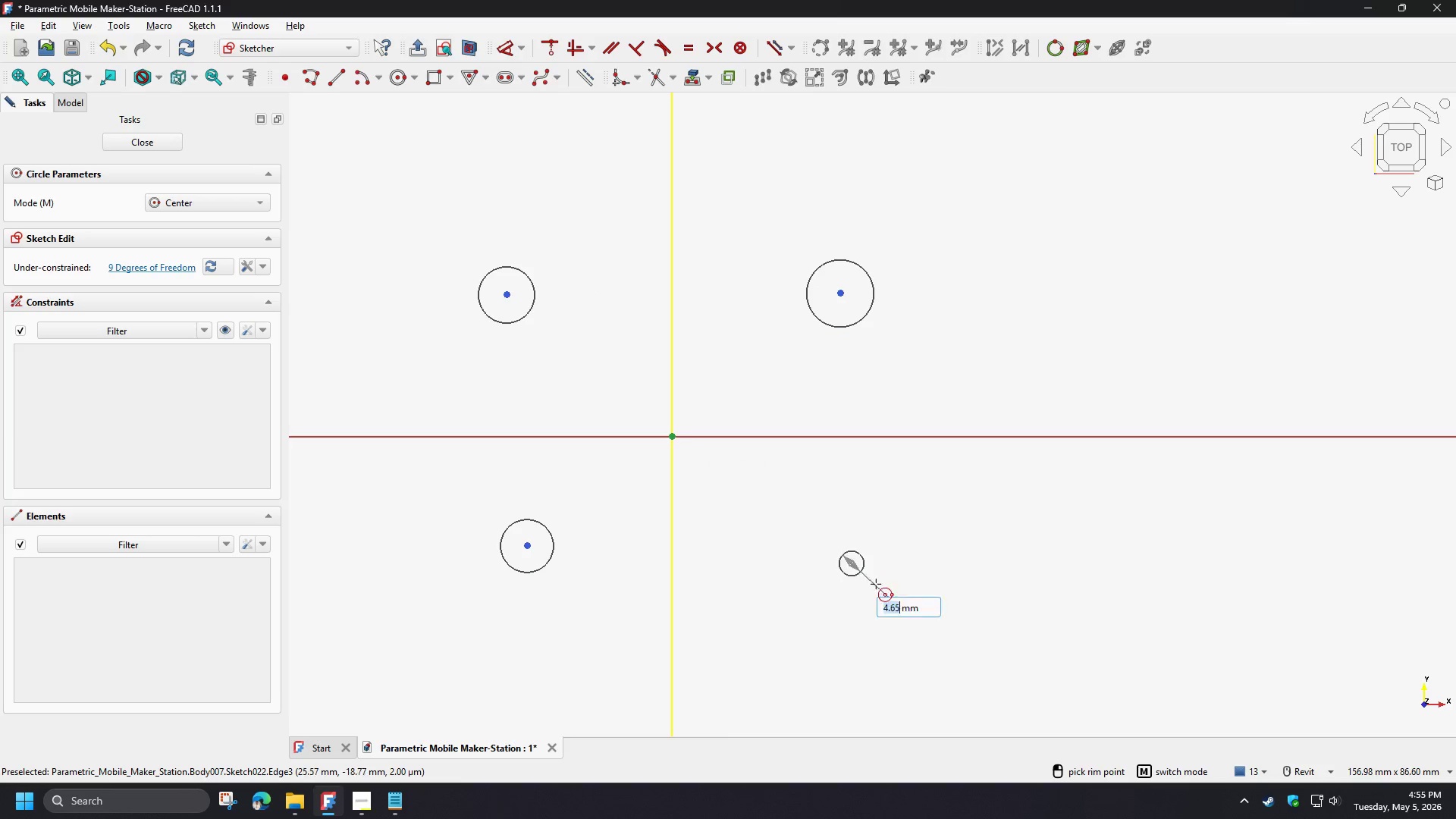 
double_click([877, 588])
 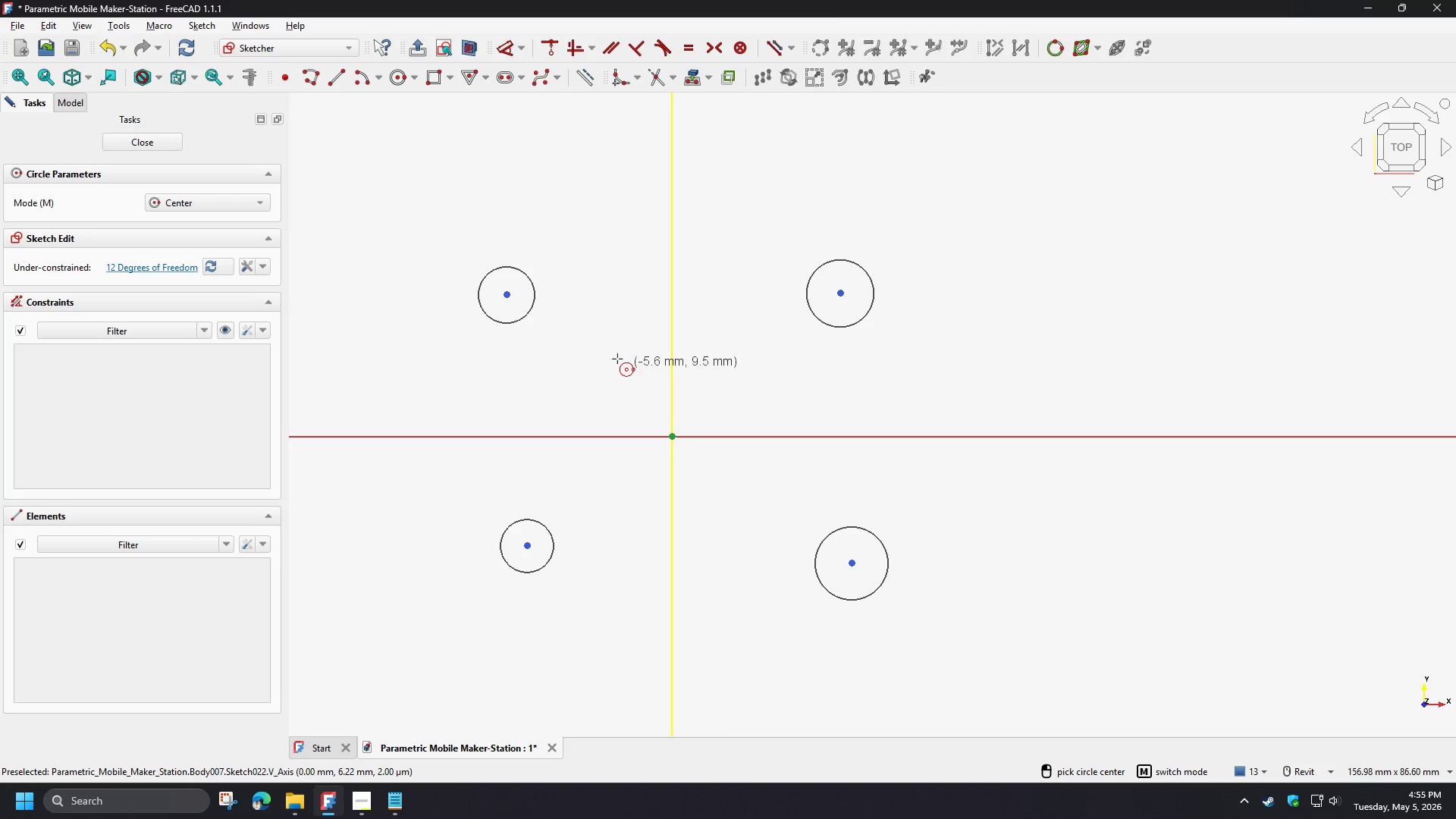 
right_click([585, 350])
 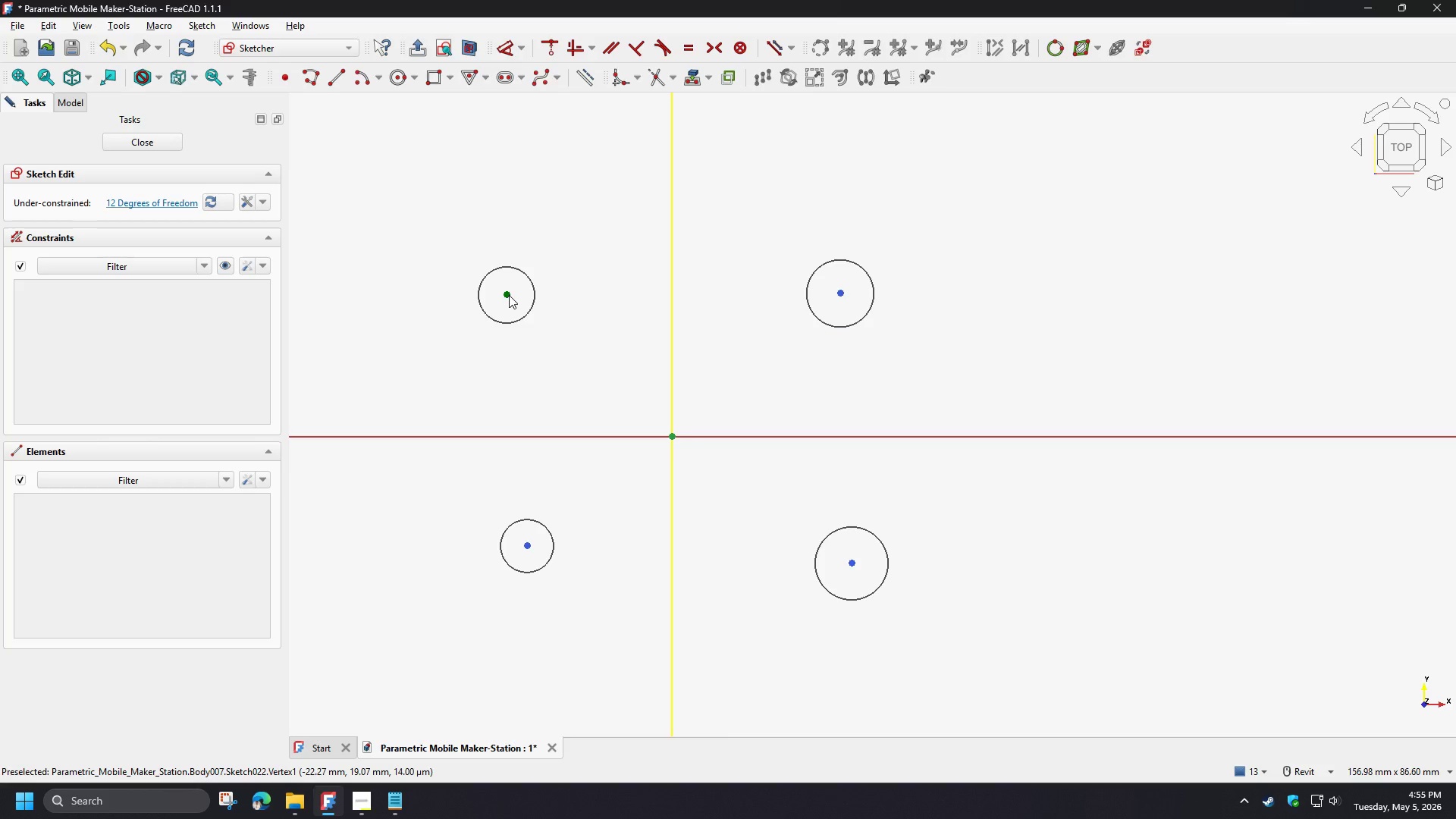 
left_click([509, 295])
 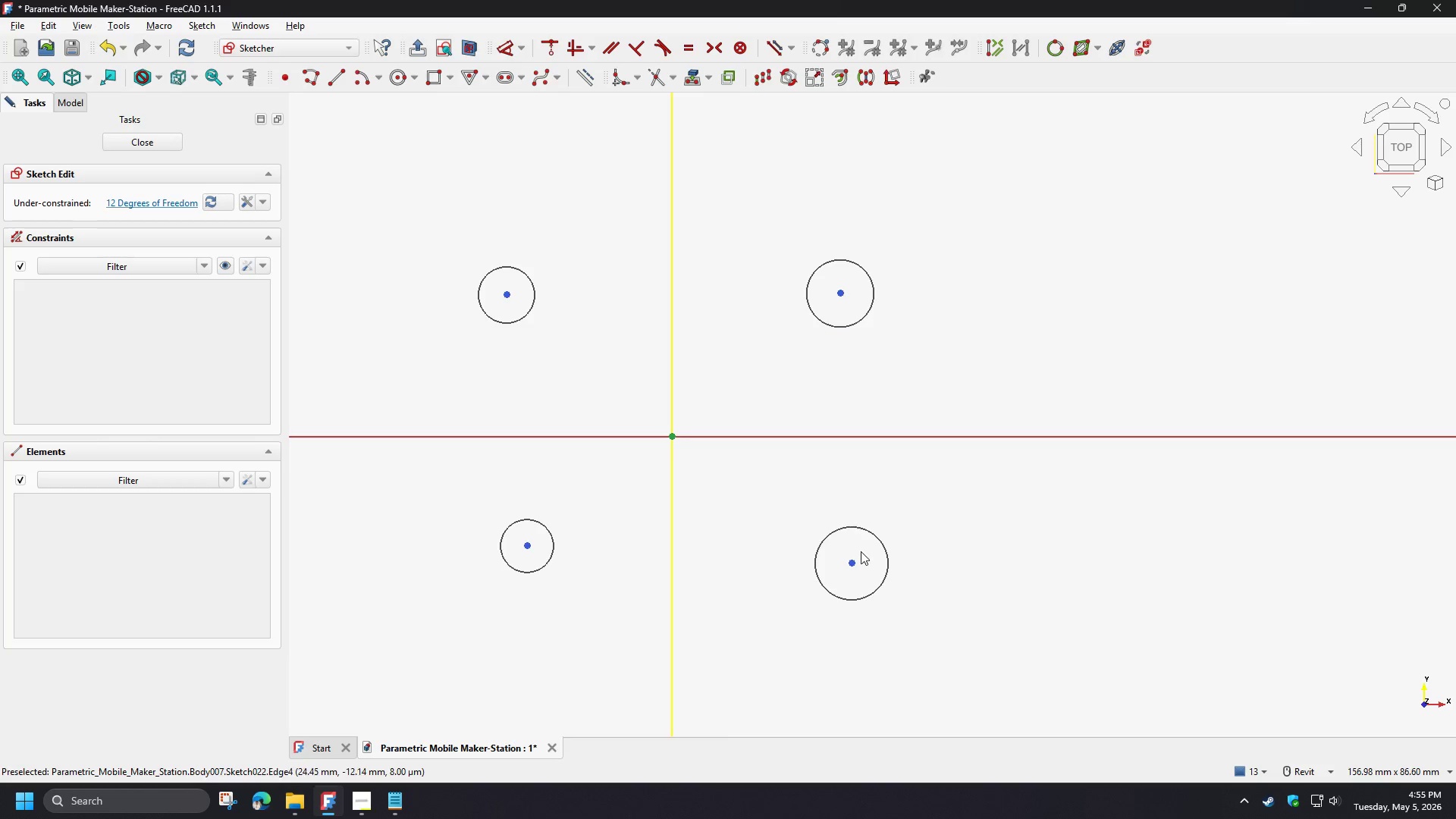 
left_click([851, 566])
 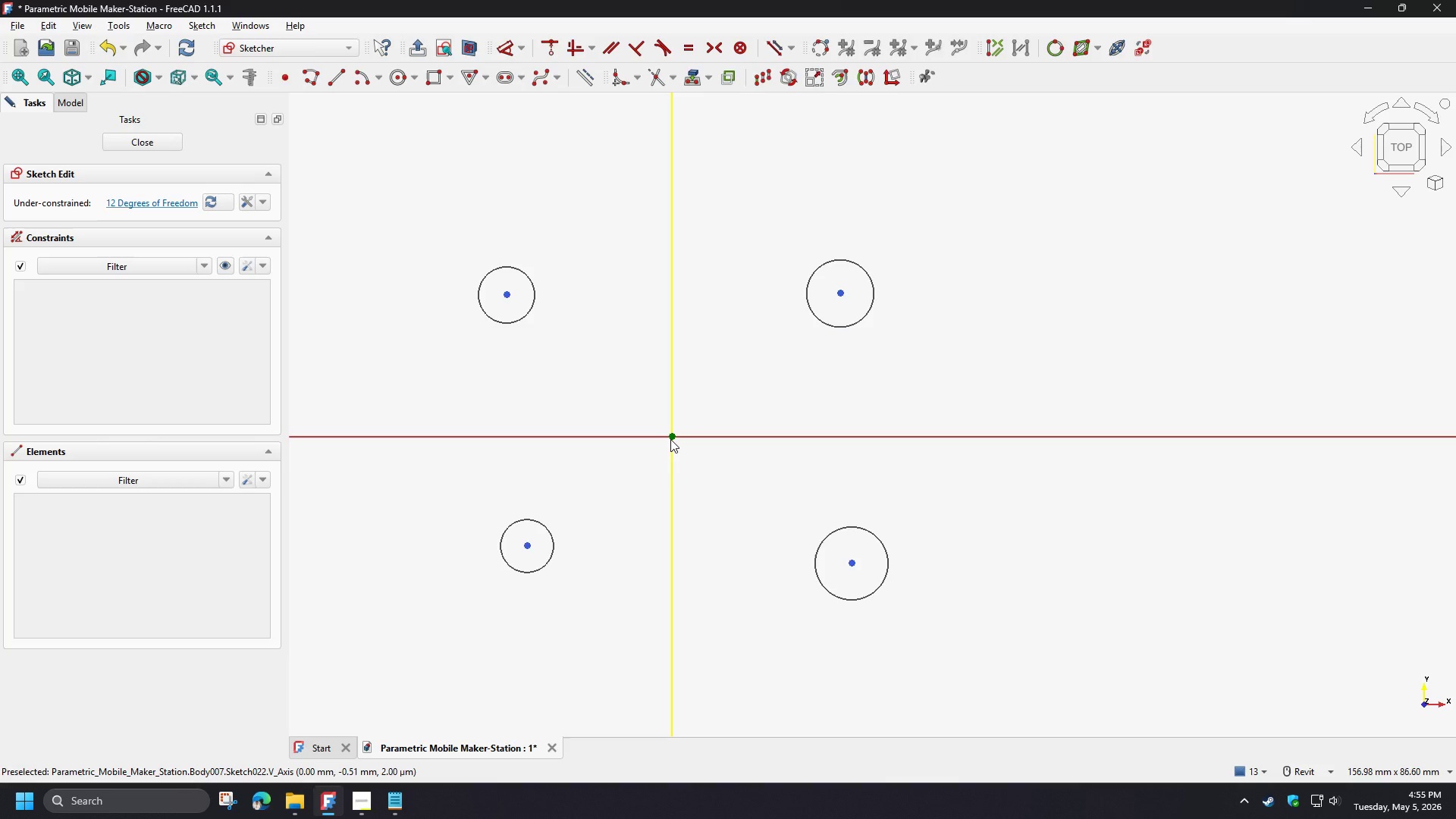 
left_click([670, 439])
 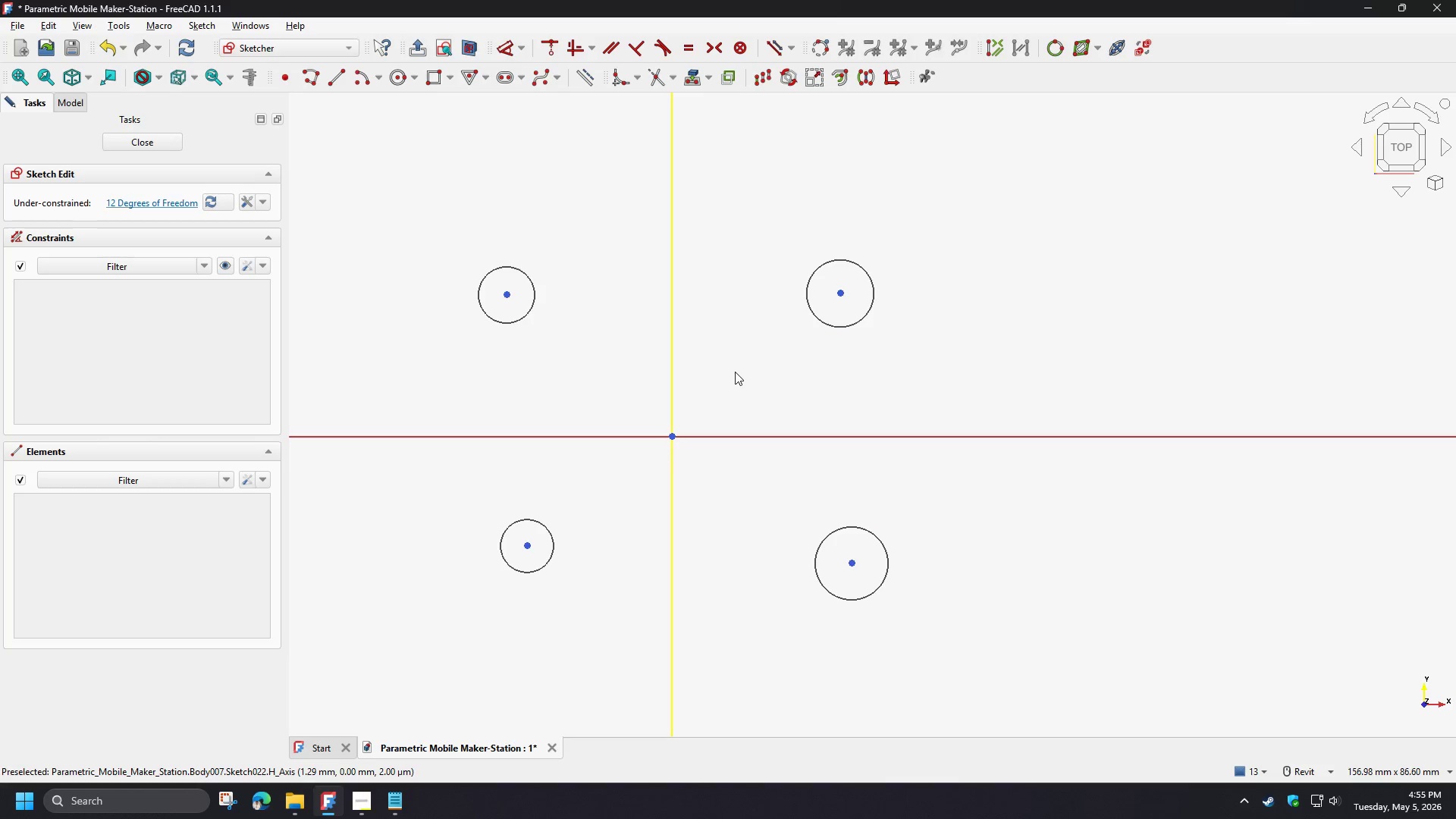 
key(S)
 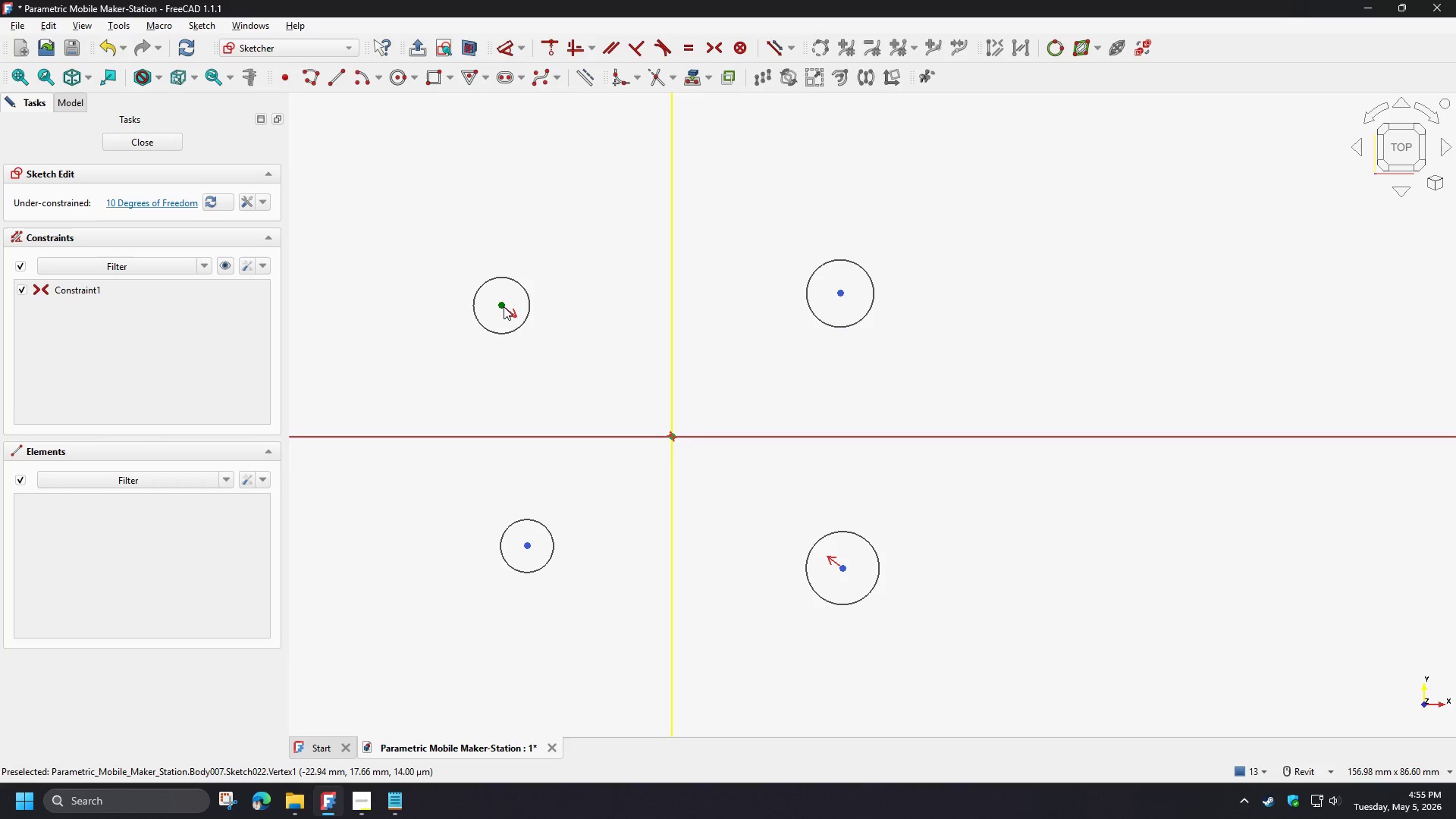 
left_click([501, 305])
 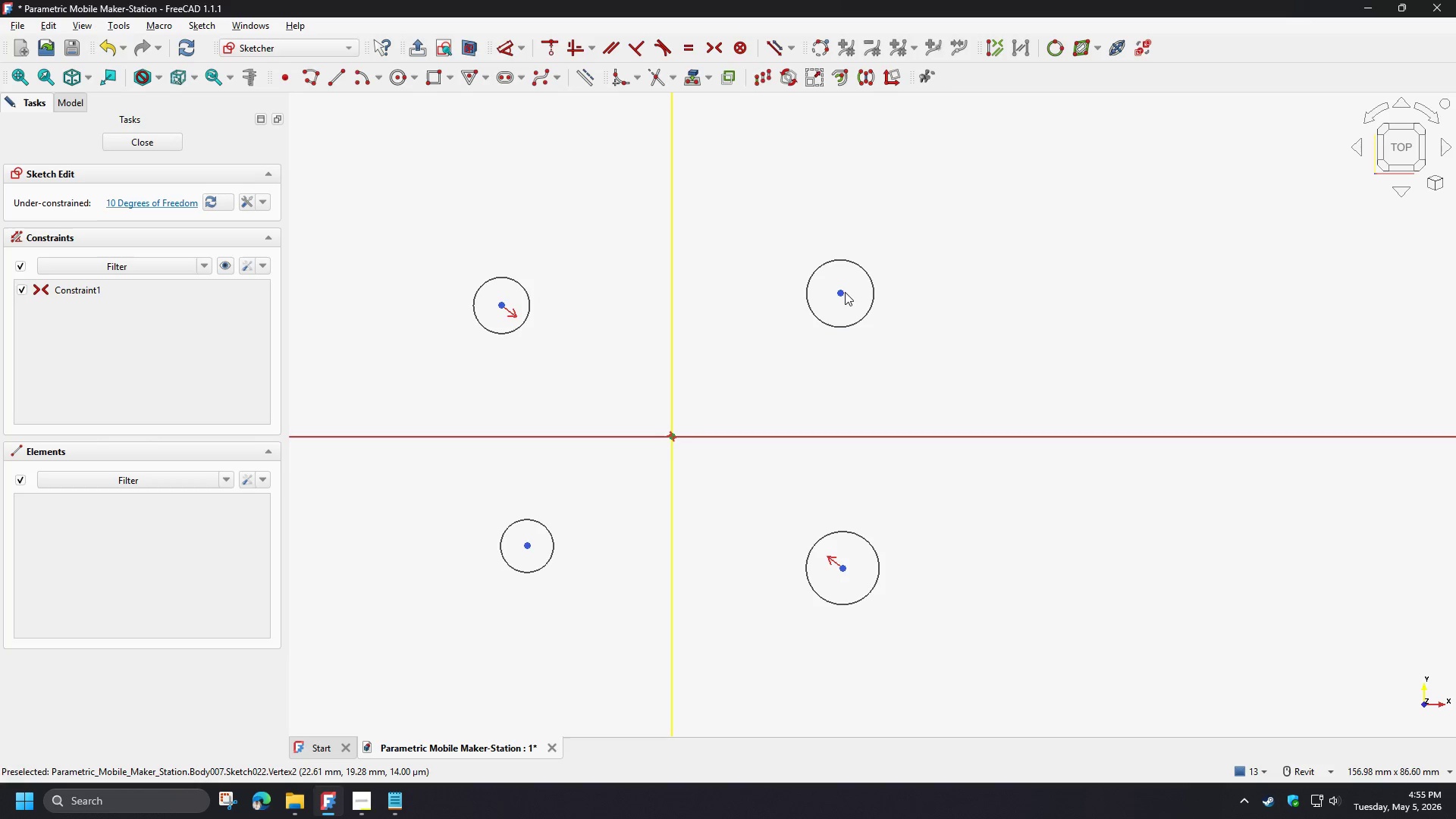 
left_click([840, 292])
 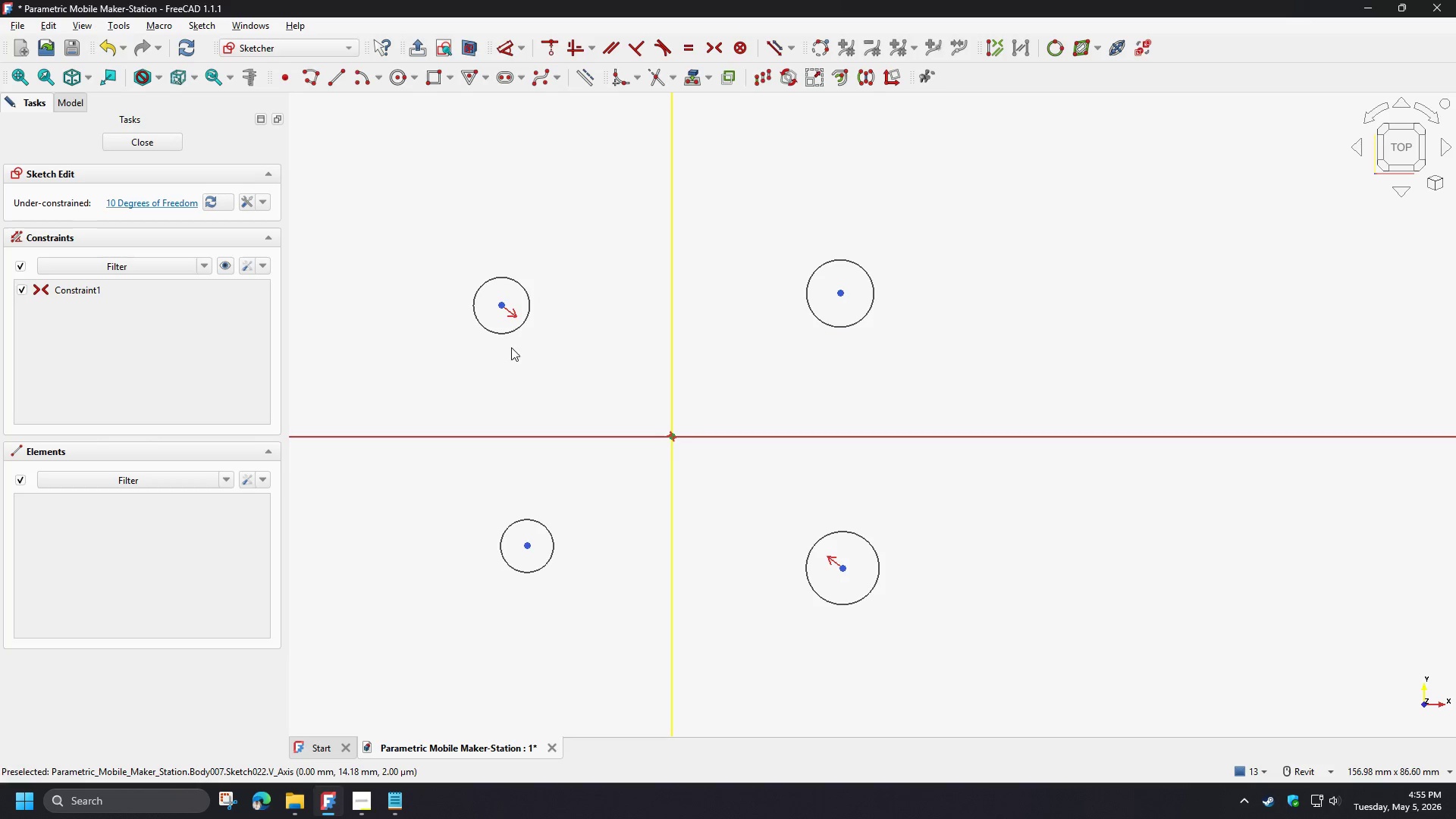 
key(H)
 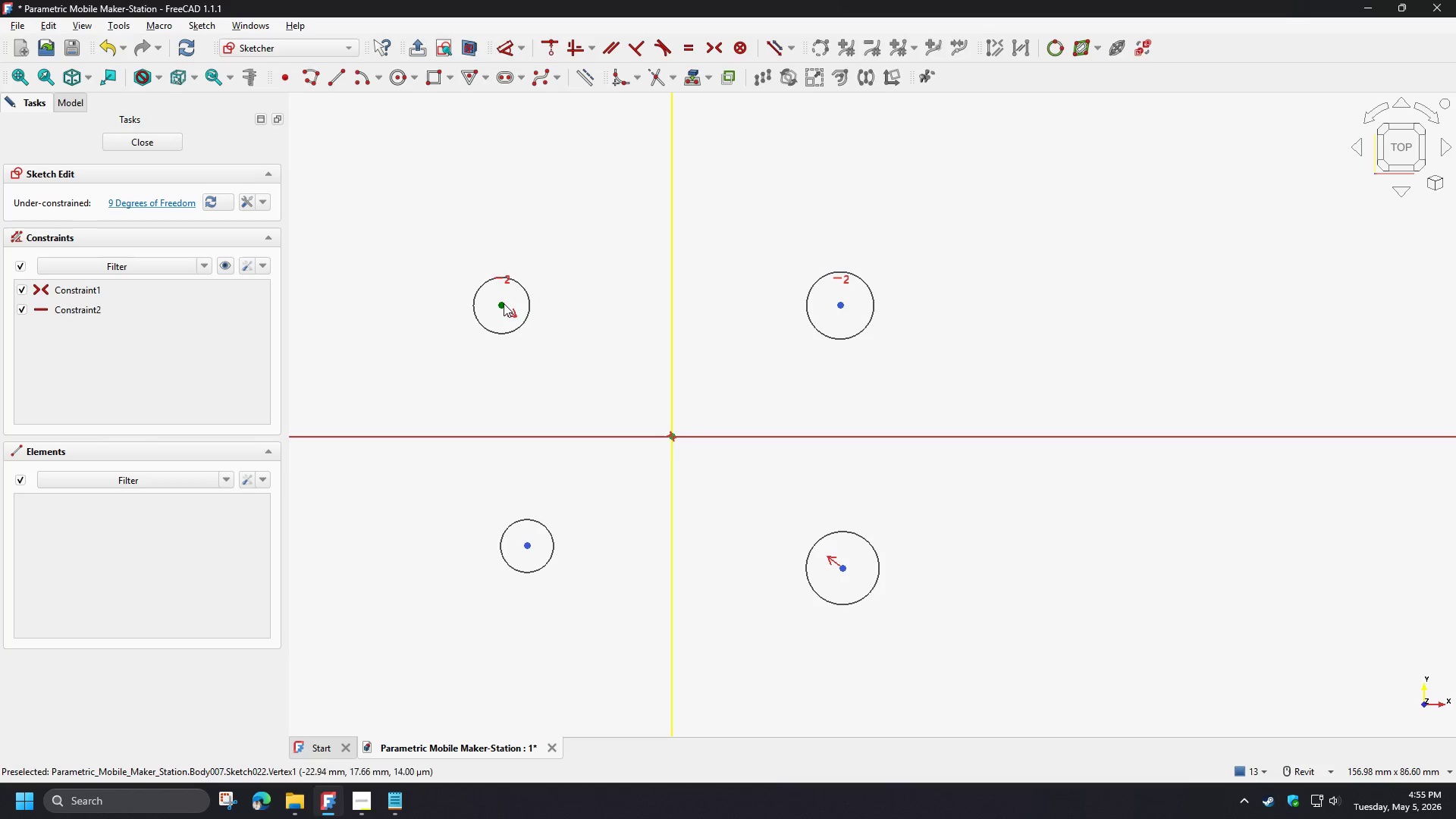 
left_click([501, 303])
 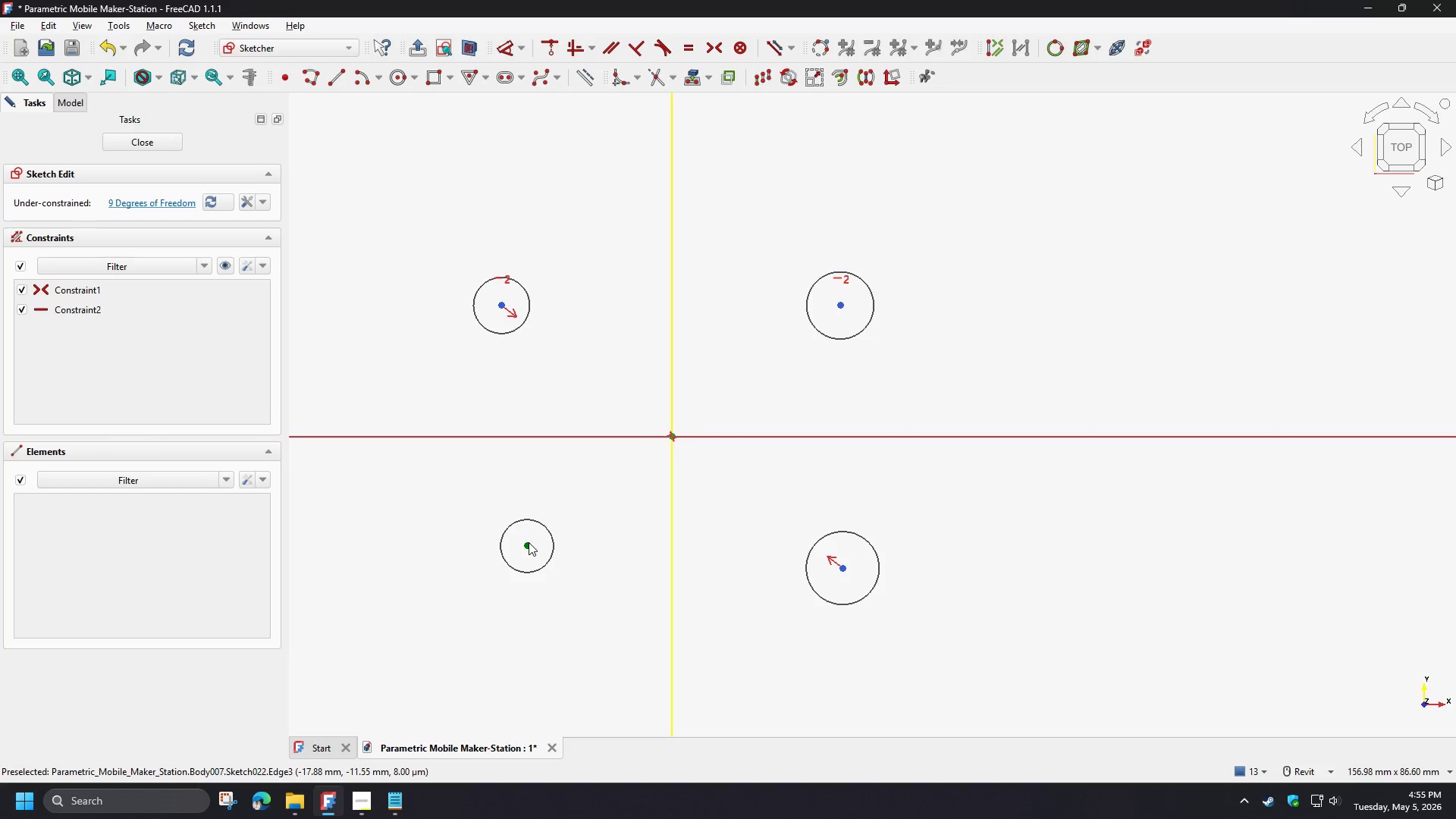 
left_click([529, 547])
 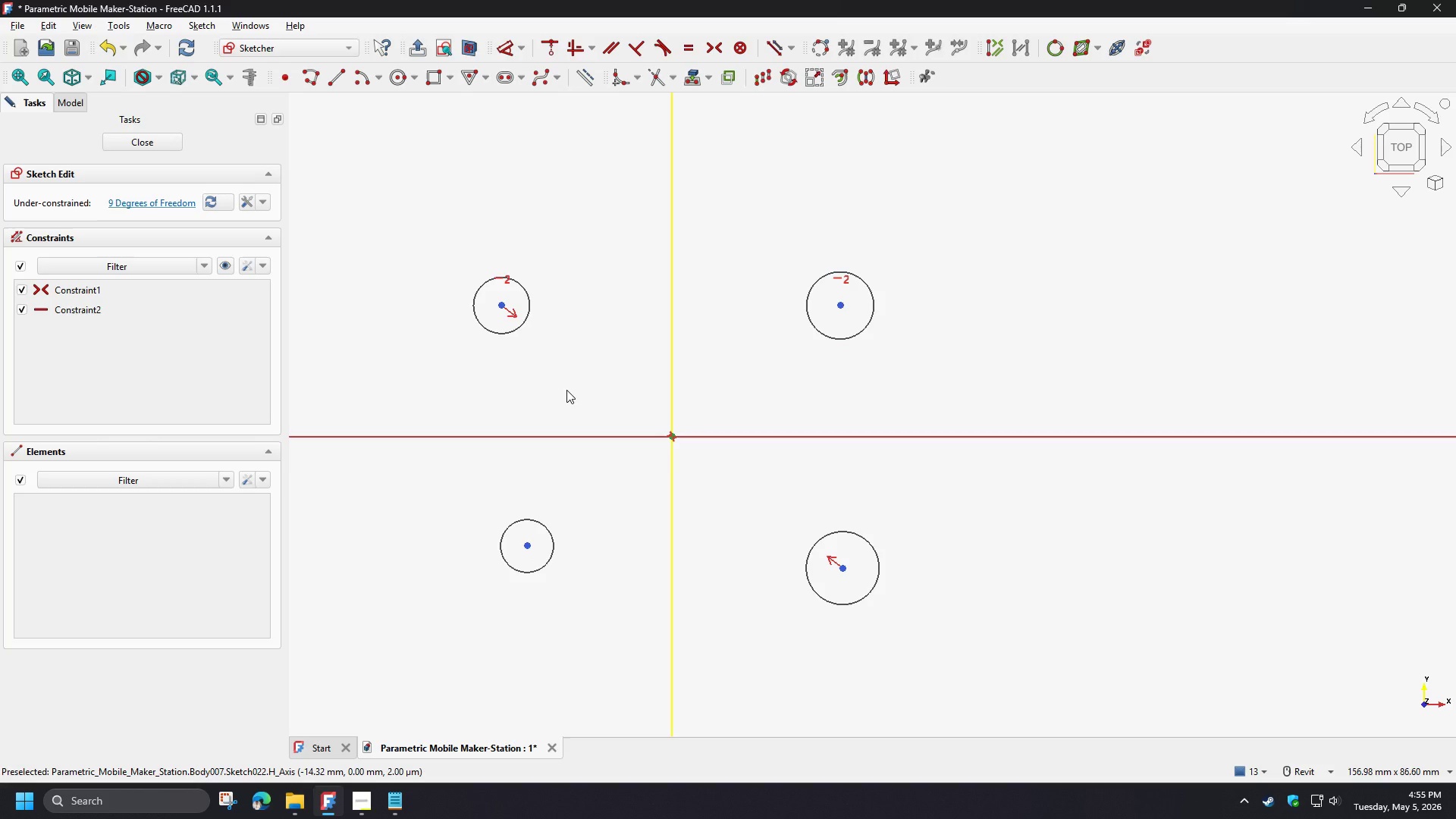 
key(V)
 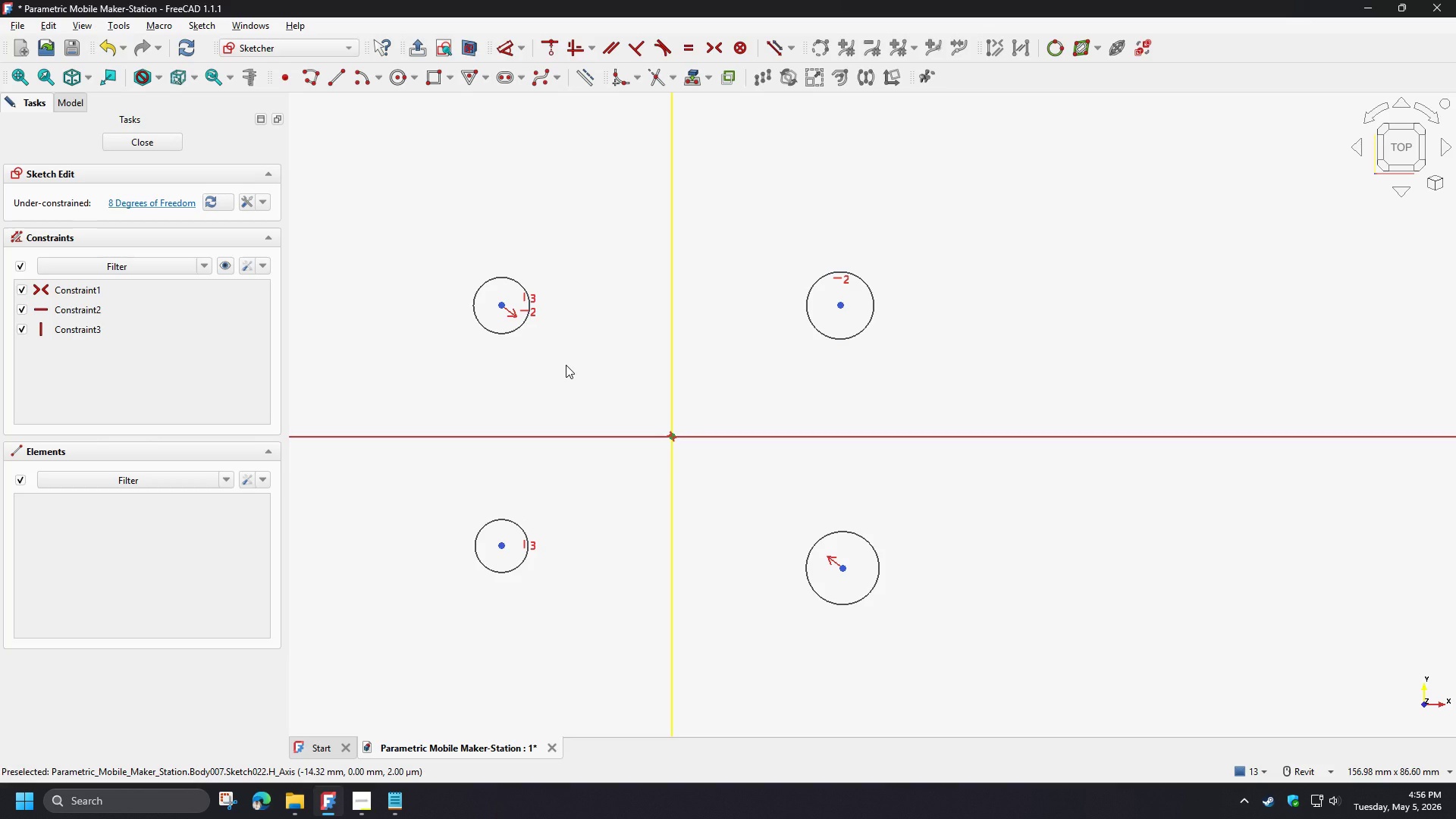 
left_click([566, 365])
 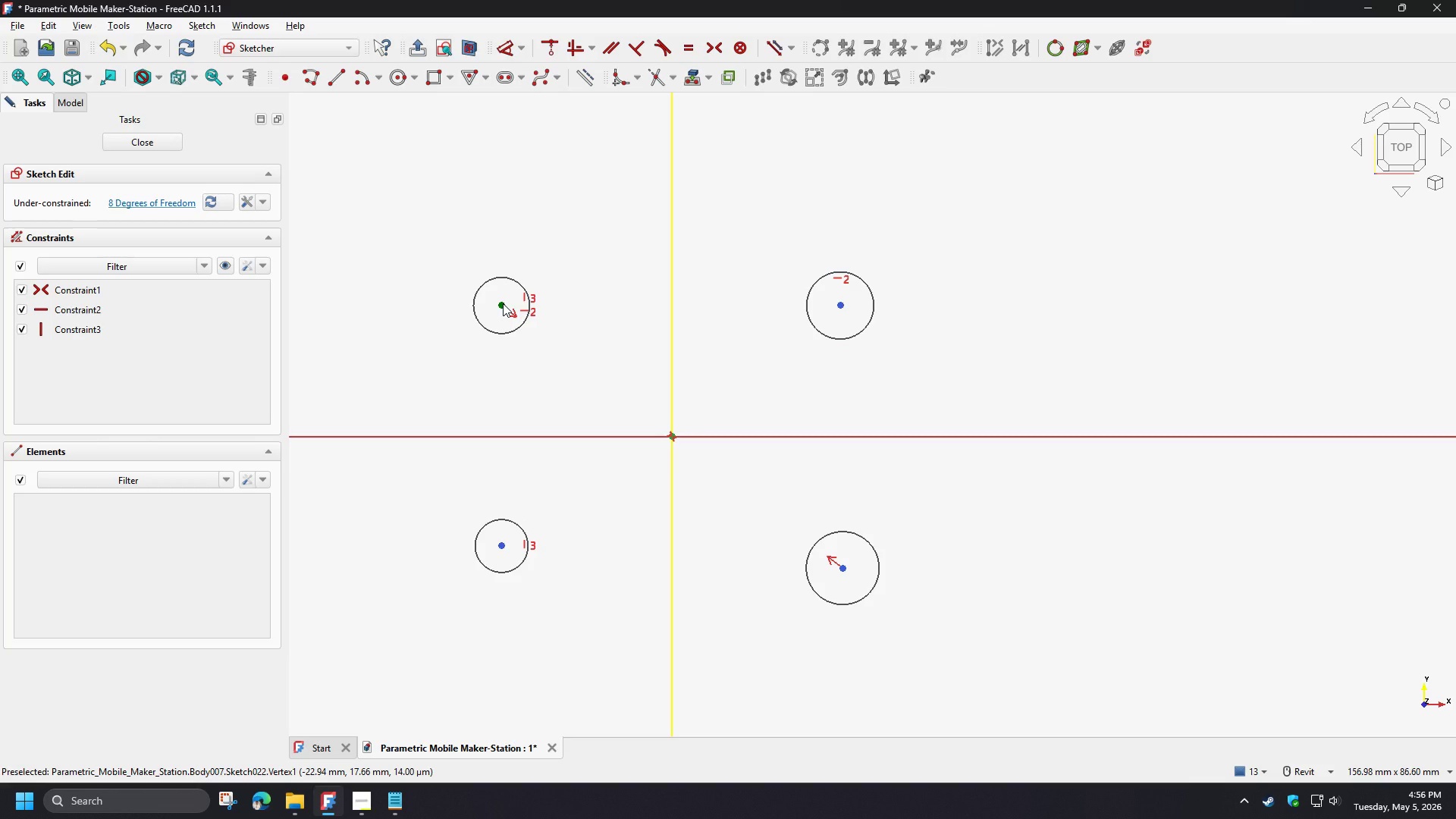 
left_click_drag(start_coordinate=[503, 303], to_coordinate=[512, 296])
 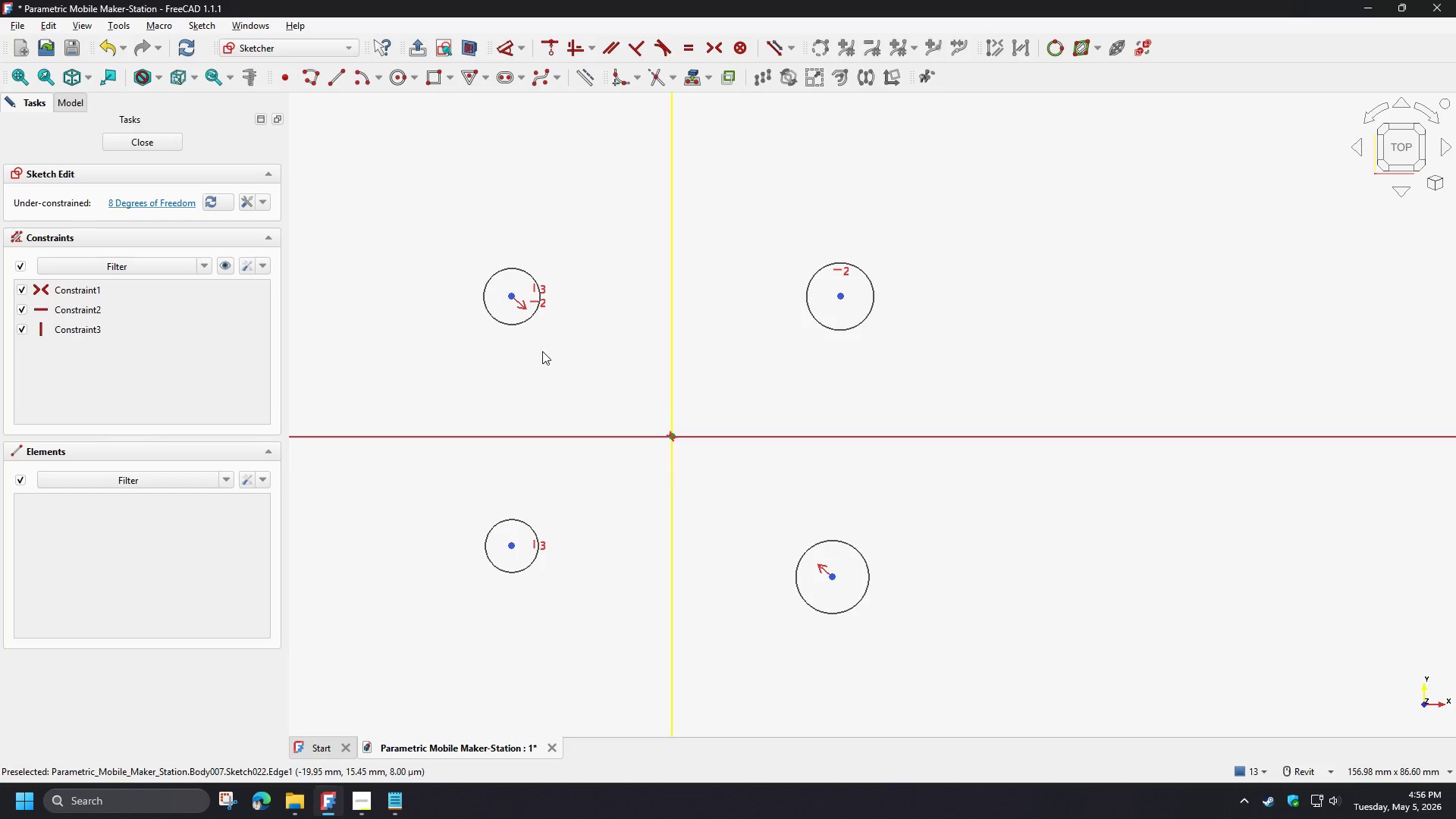 
left_click([542, 351])
 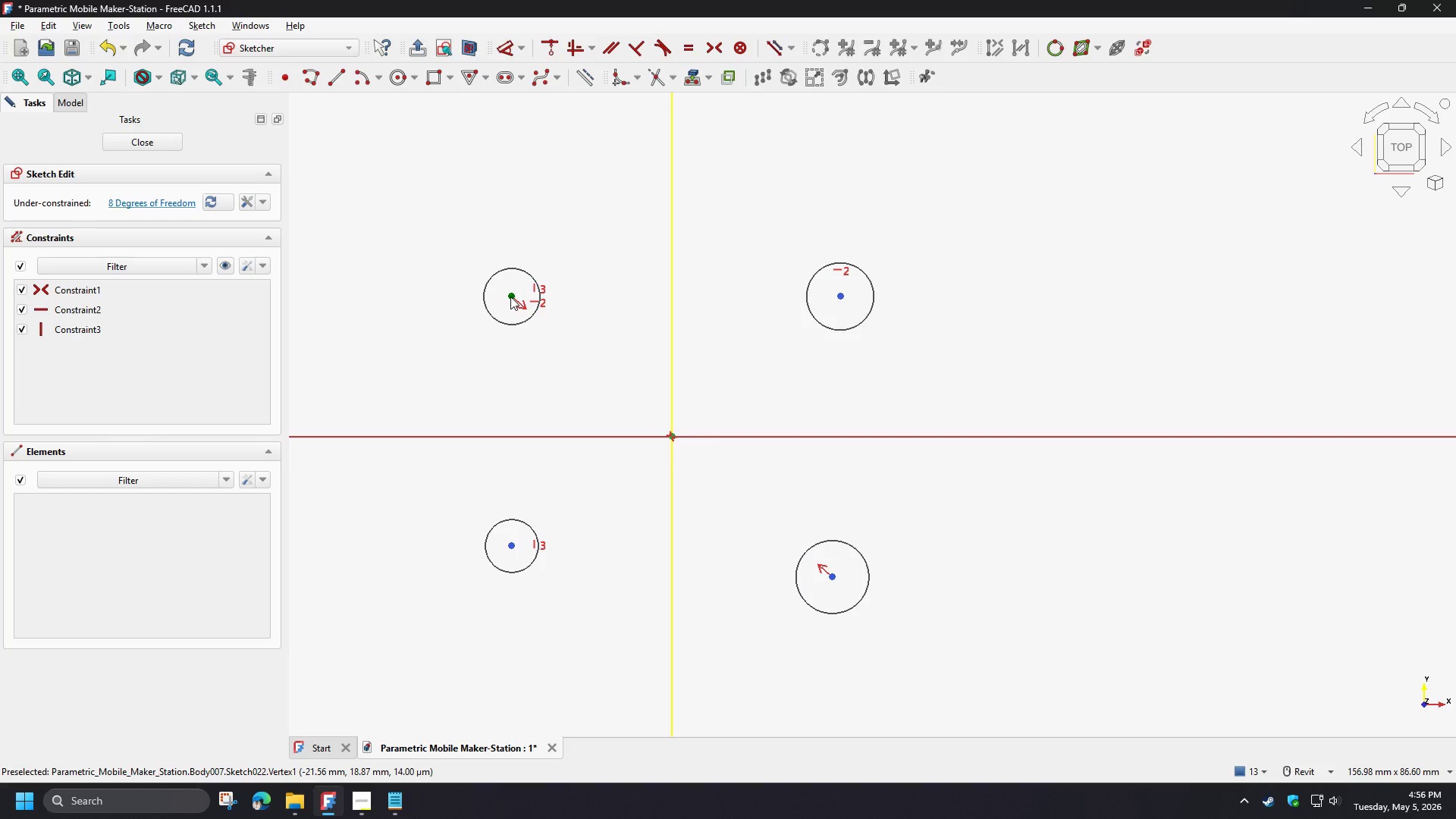 
left_click([510, 297])
 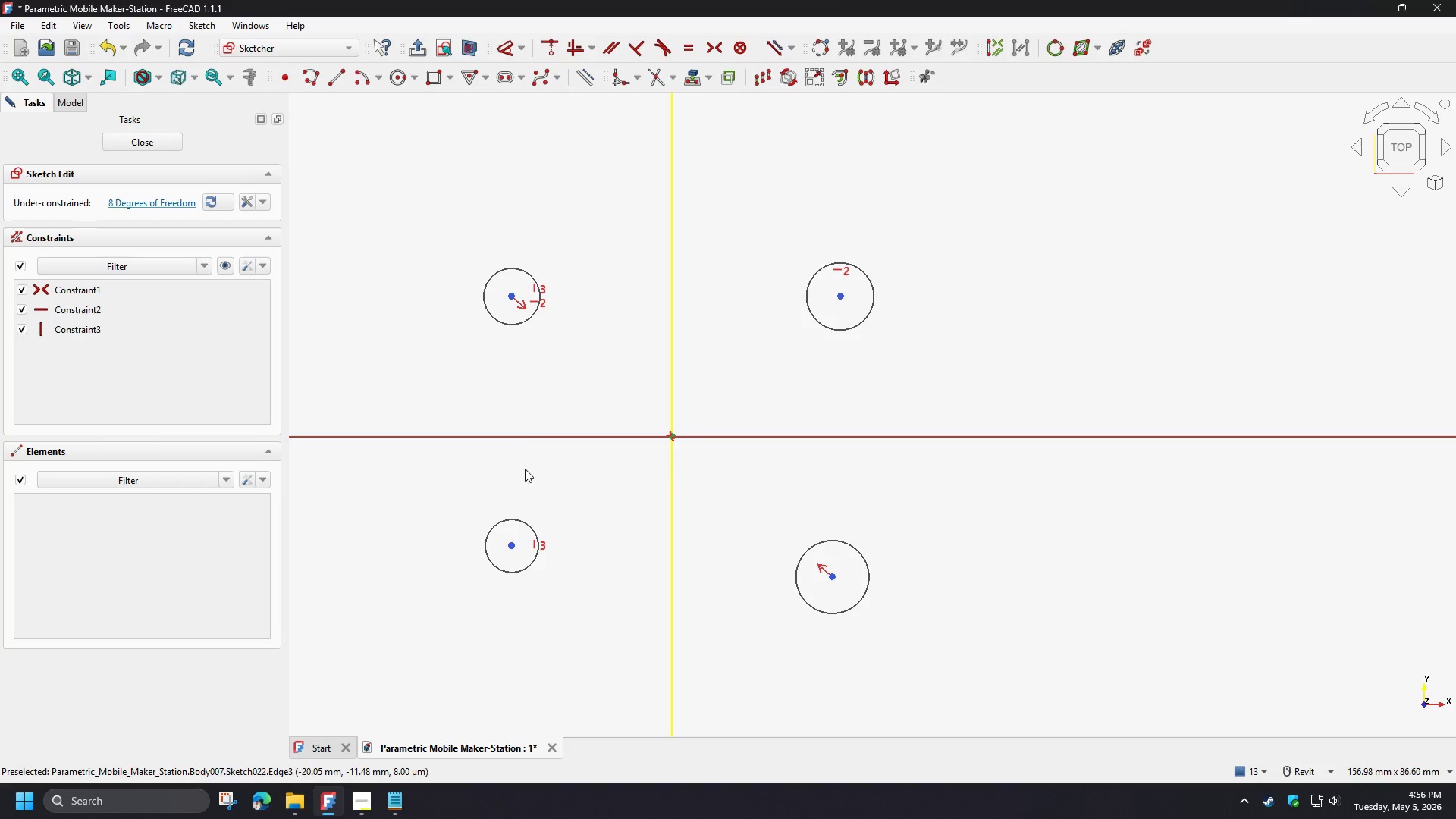 
left_click([517, 435])
 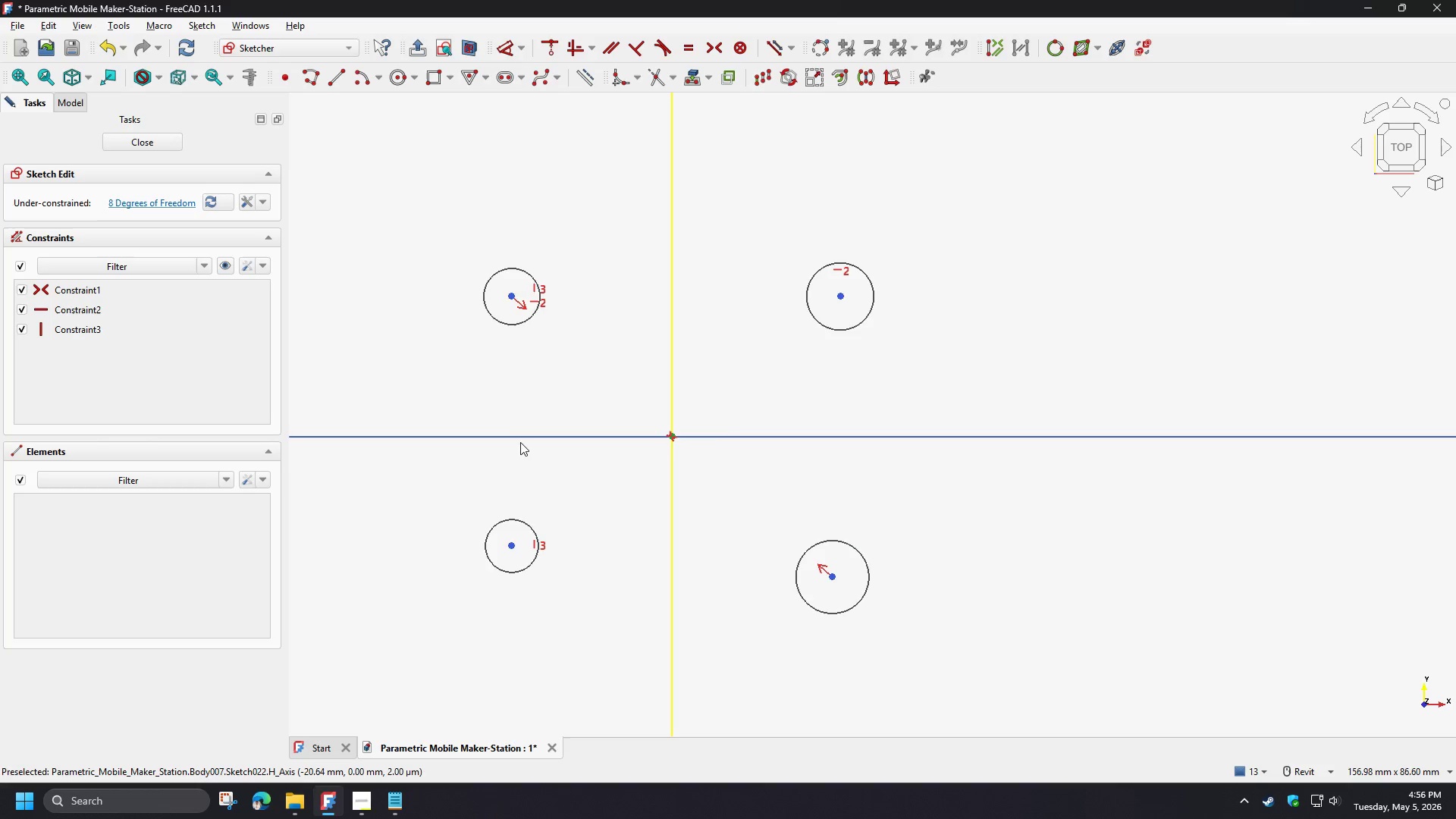 
key(S)
 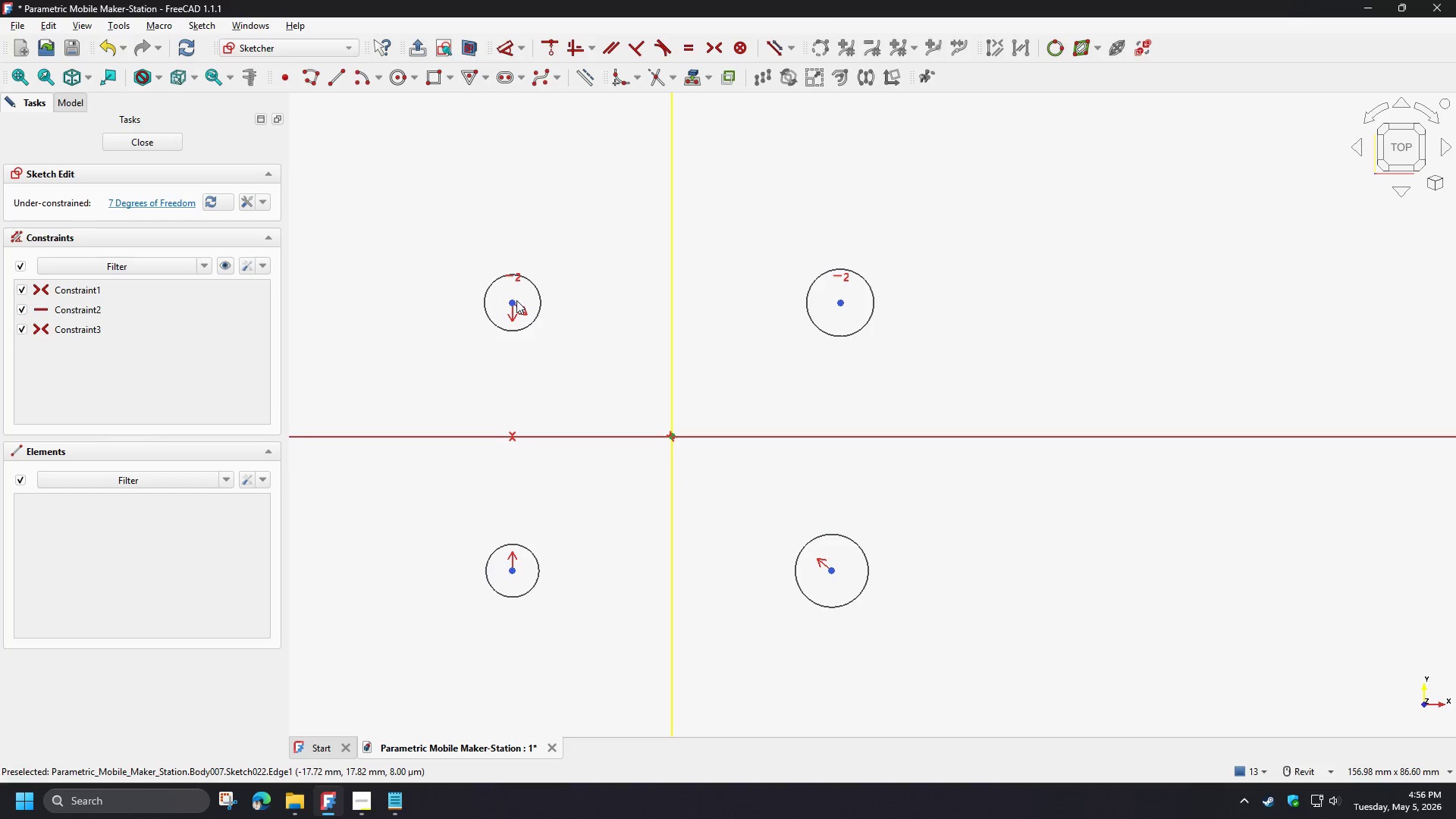 
left_click([513, 303])
 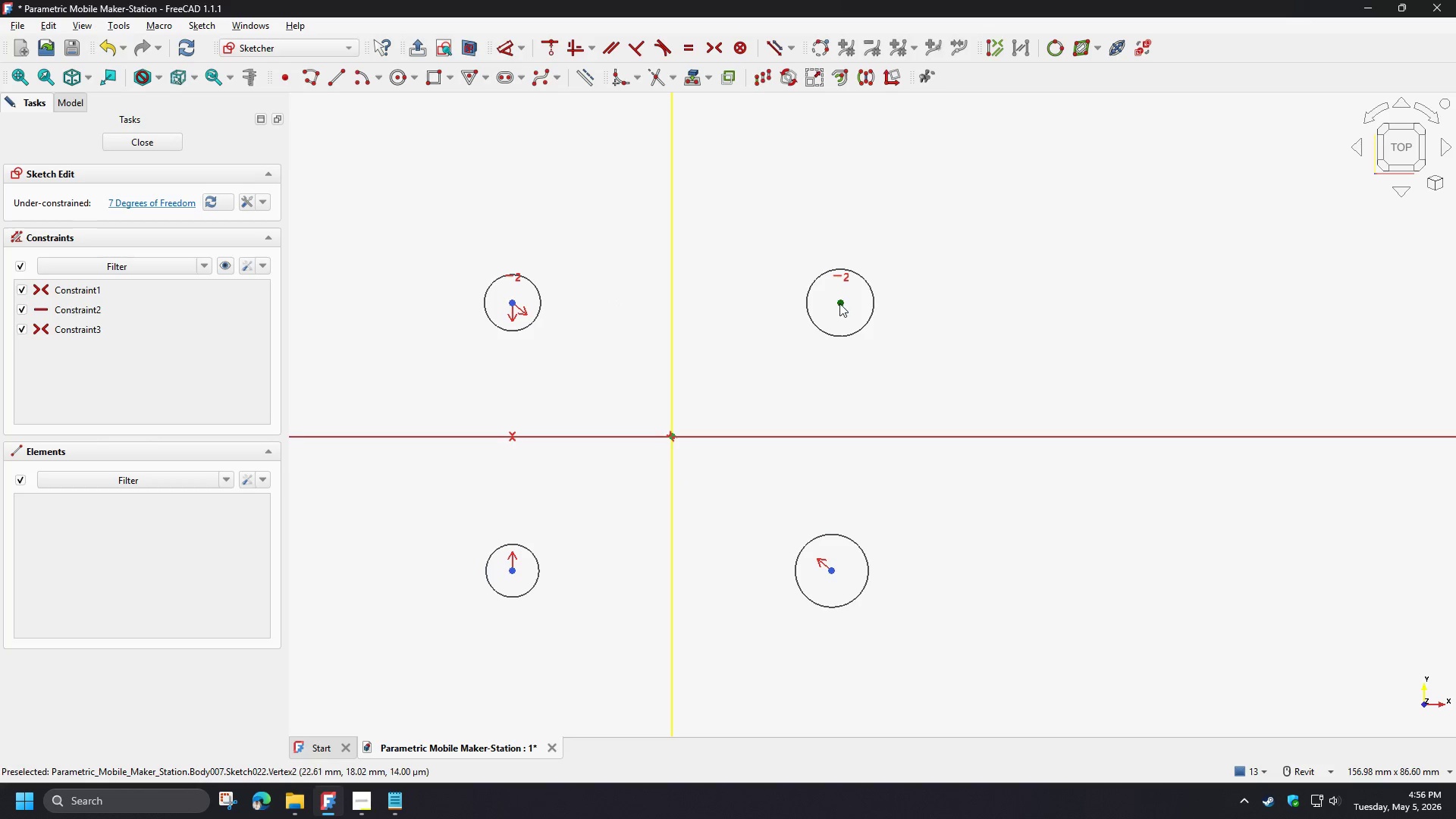 
left_click([840, 303])
 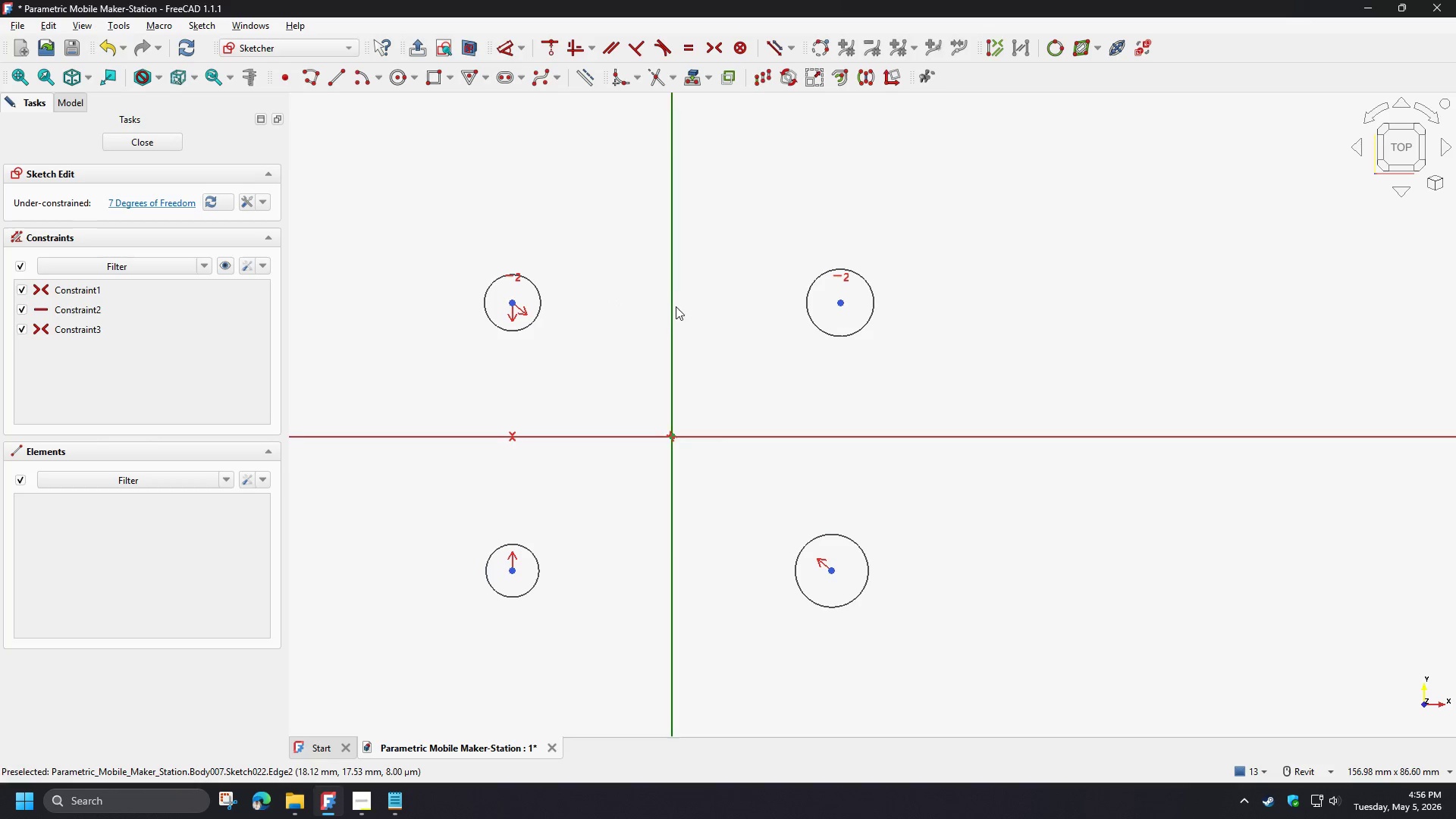 
left_click([675, 306])
 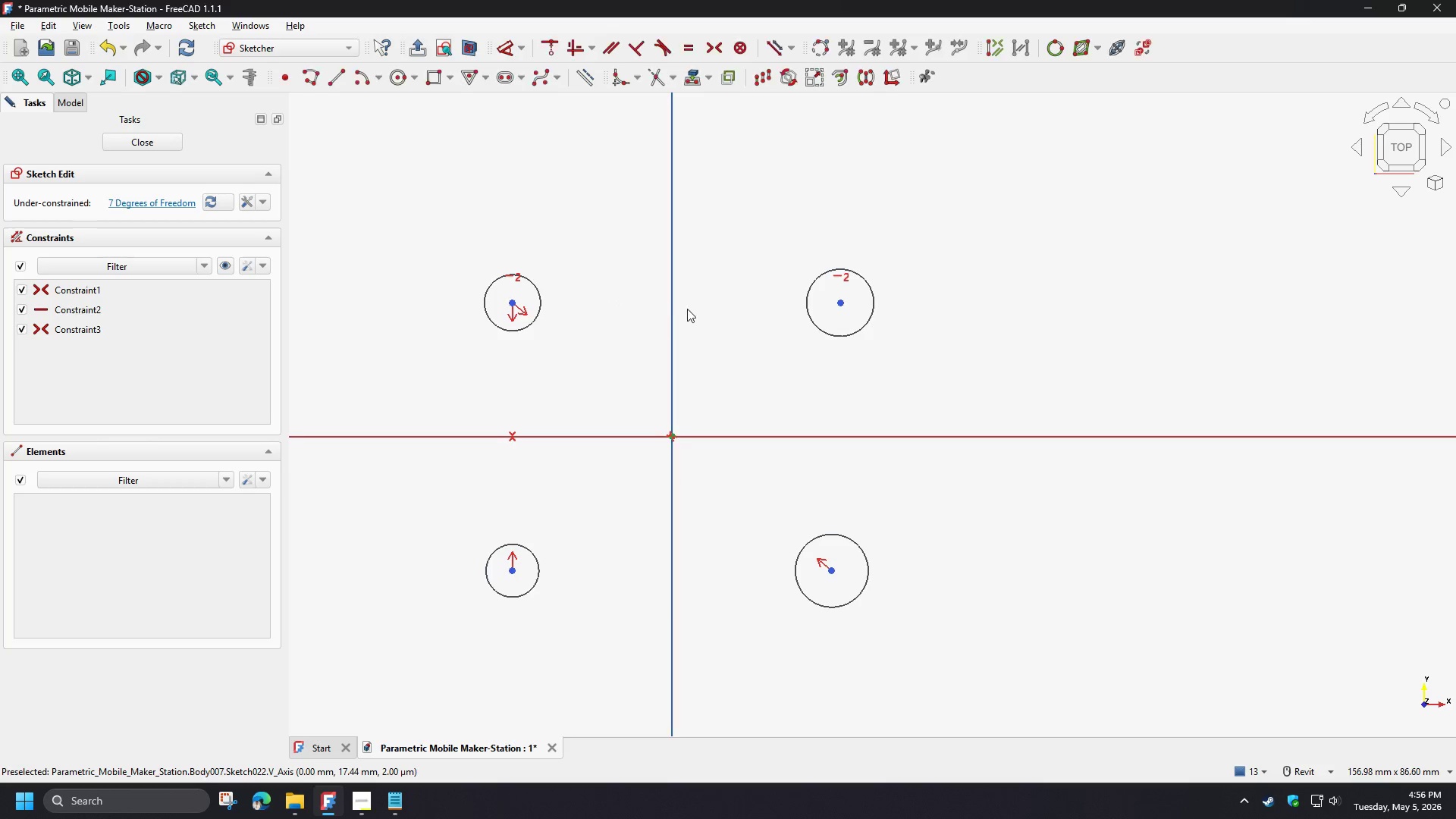 
key(S)
 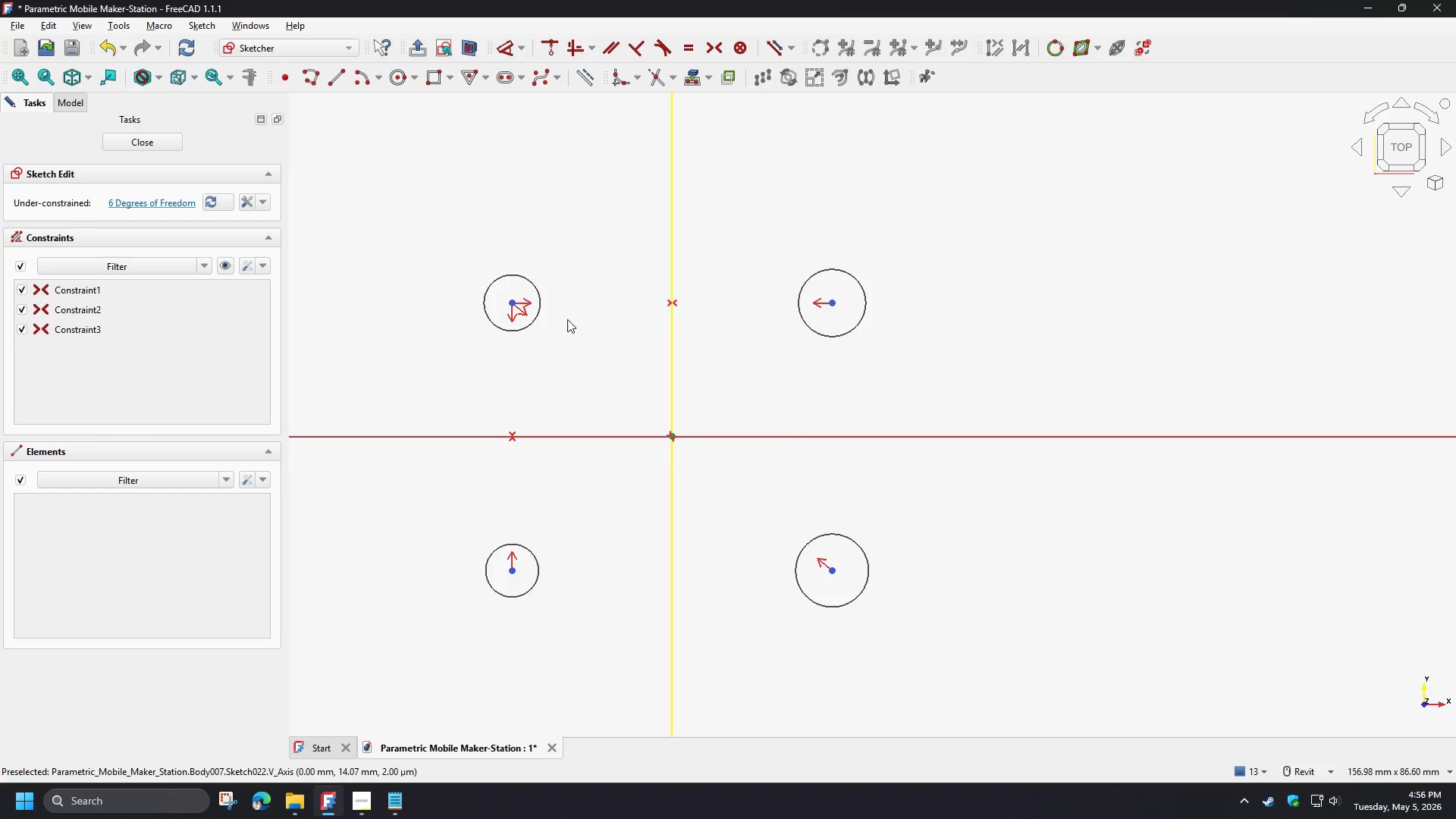 
left_click([539, 317])
 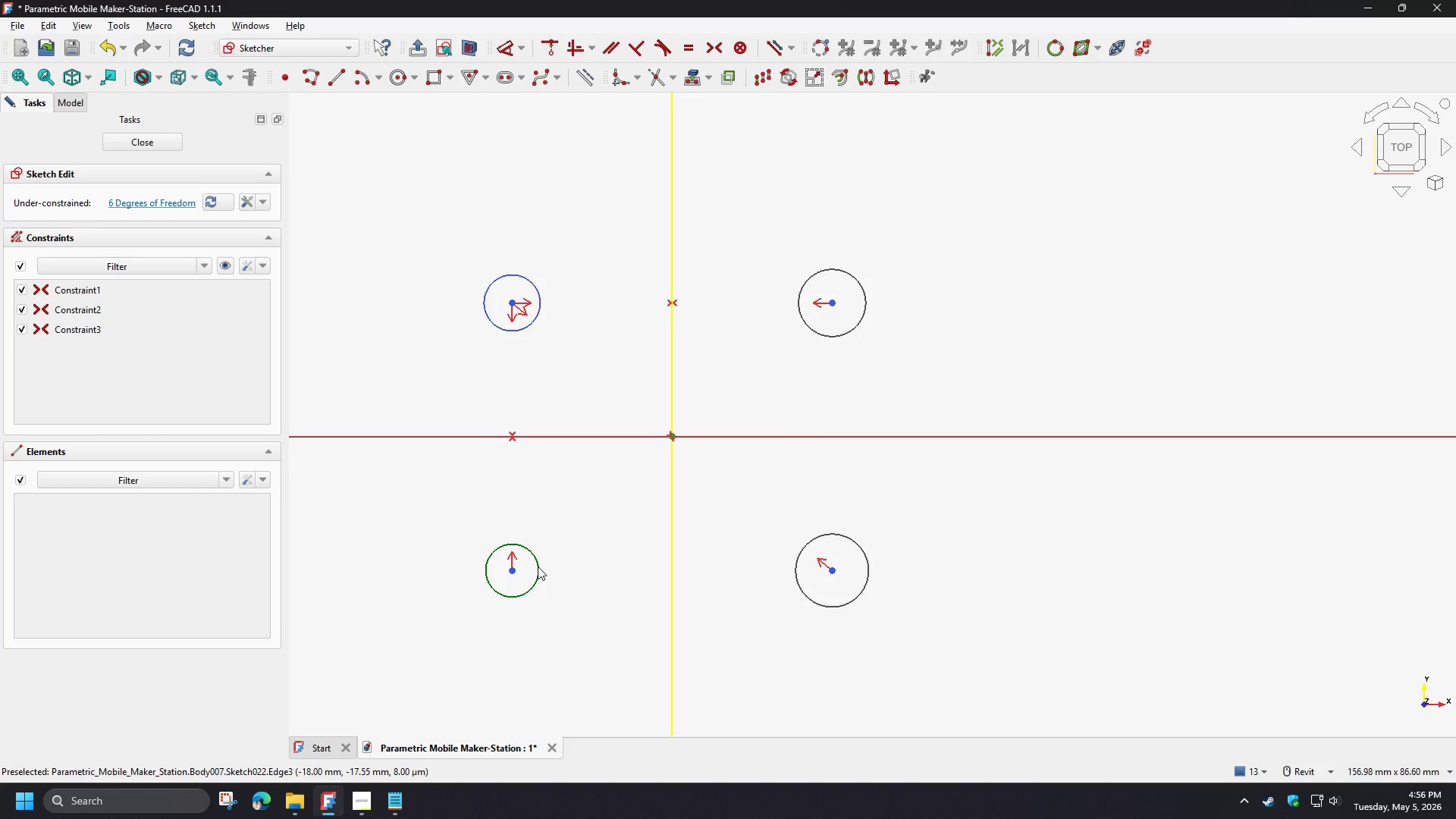 
left_click([538, 566])
 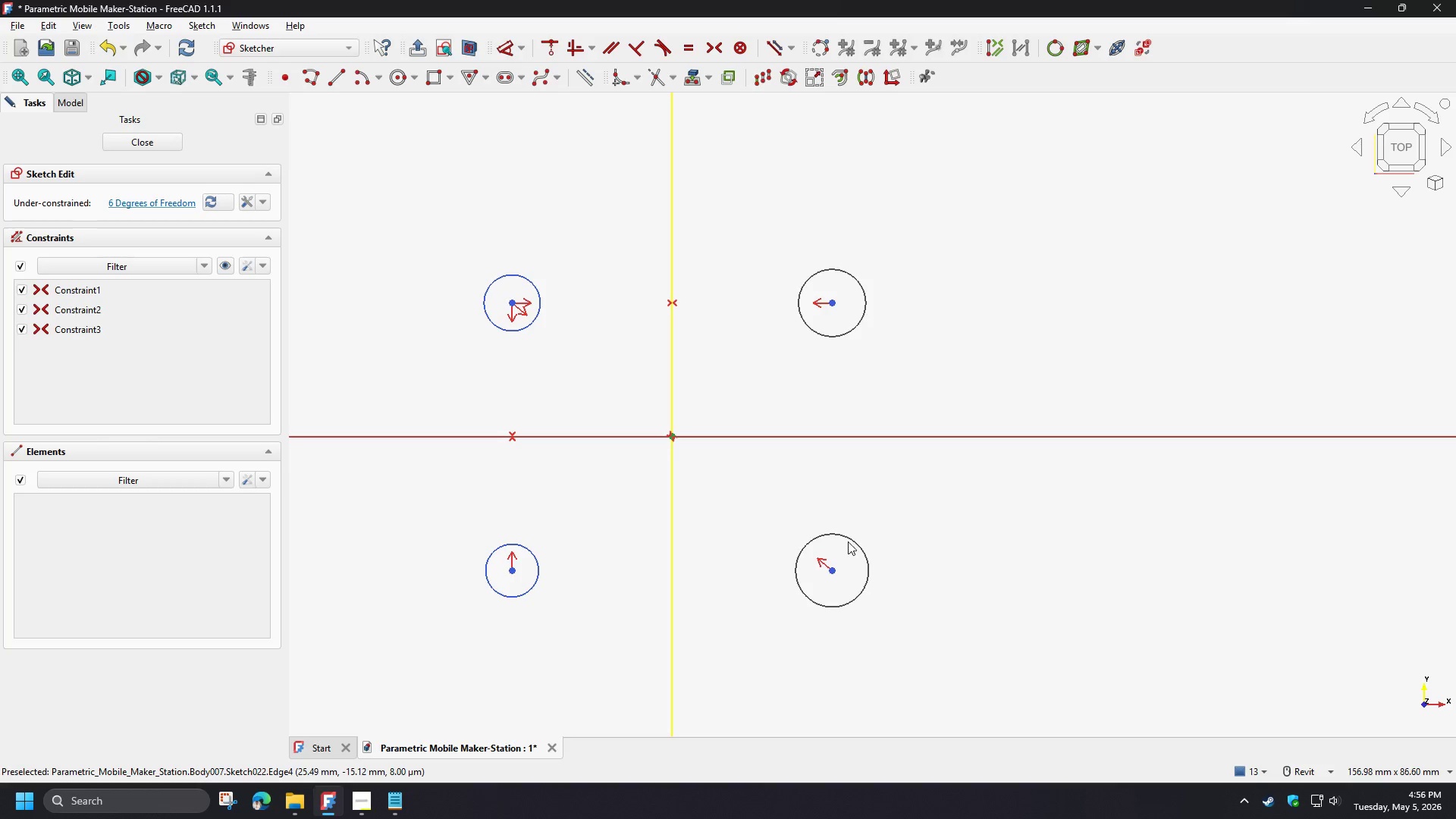 
left_click([852, 540])
 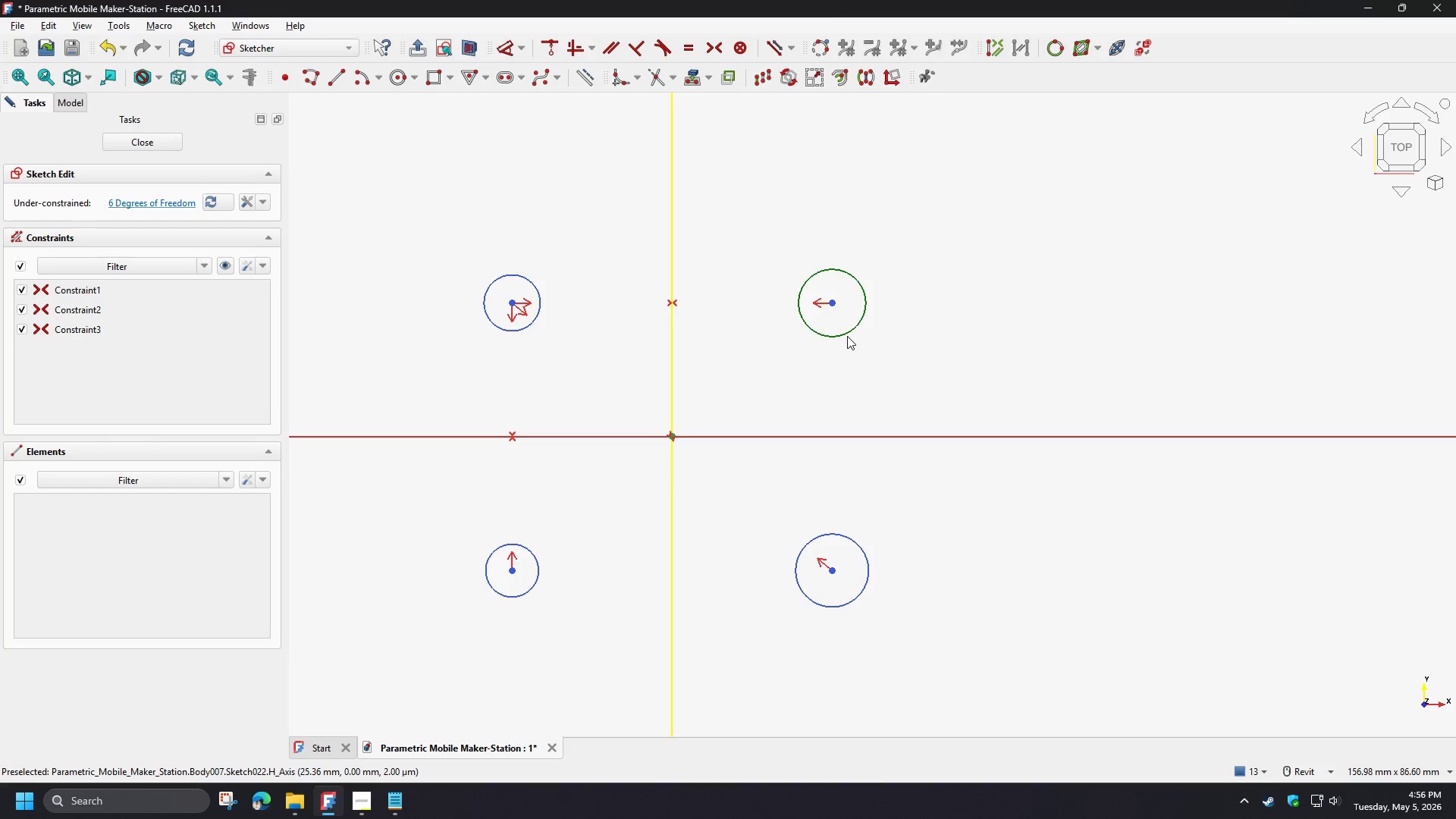 
left_click([845, 332])
 